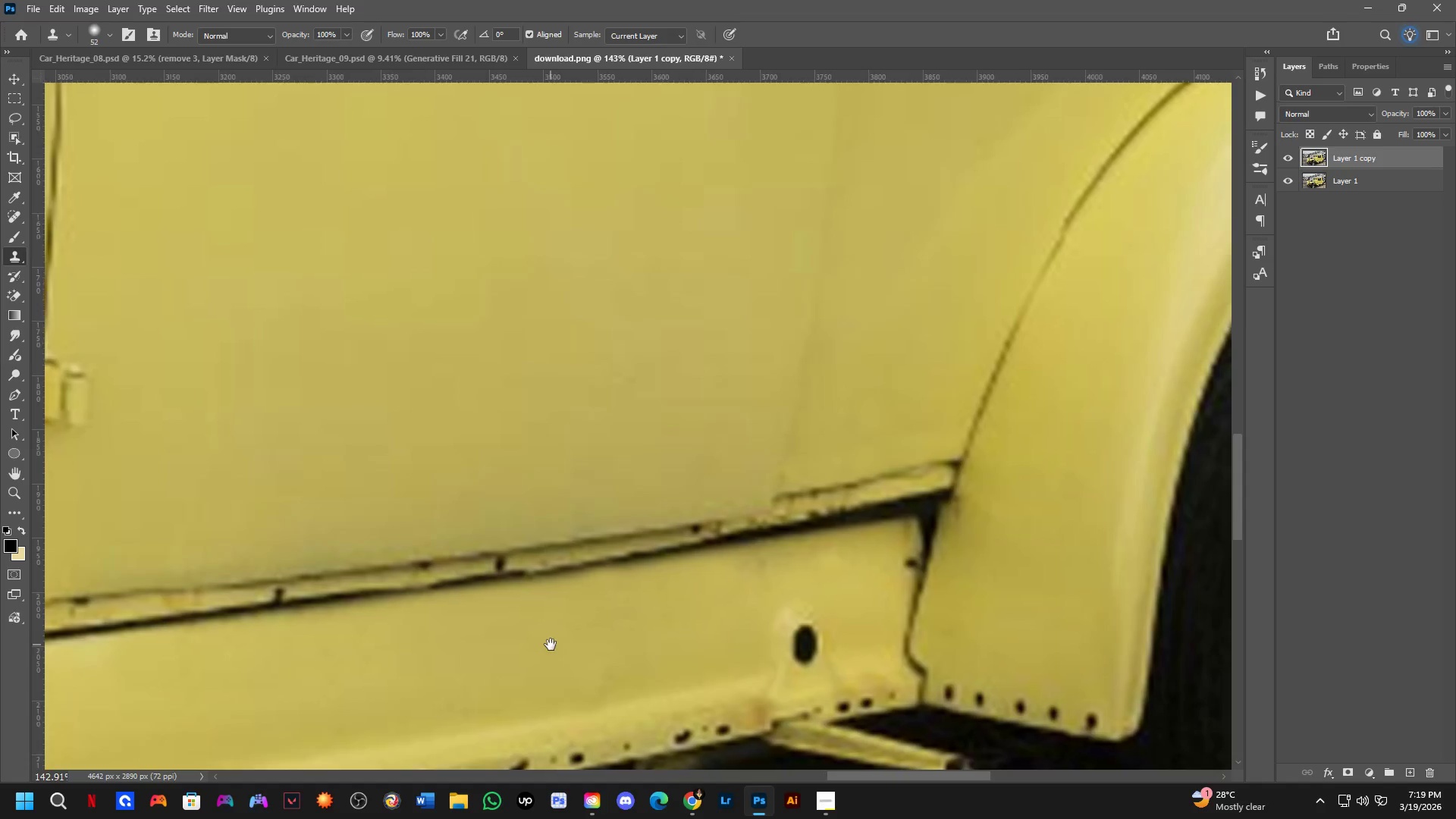 
left_click_drag(start_coordinate=[509, 586], to_coordinate=[552, 667])
 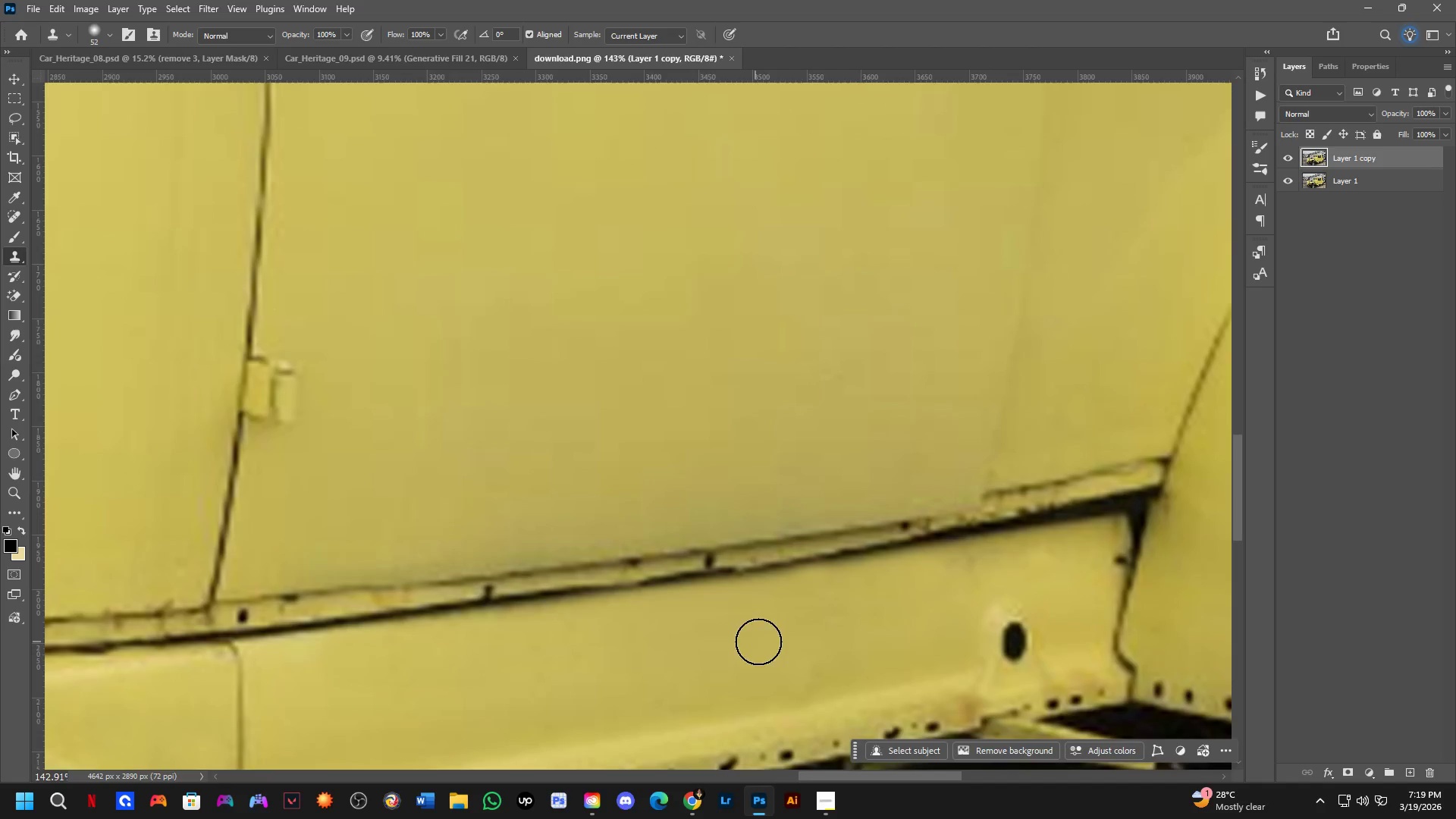 
hold_key(key=Space, duration=0.53)
 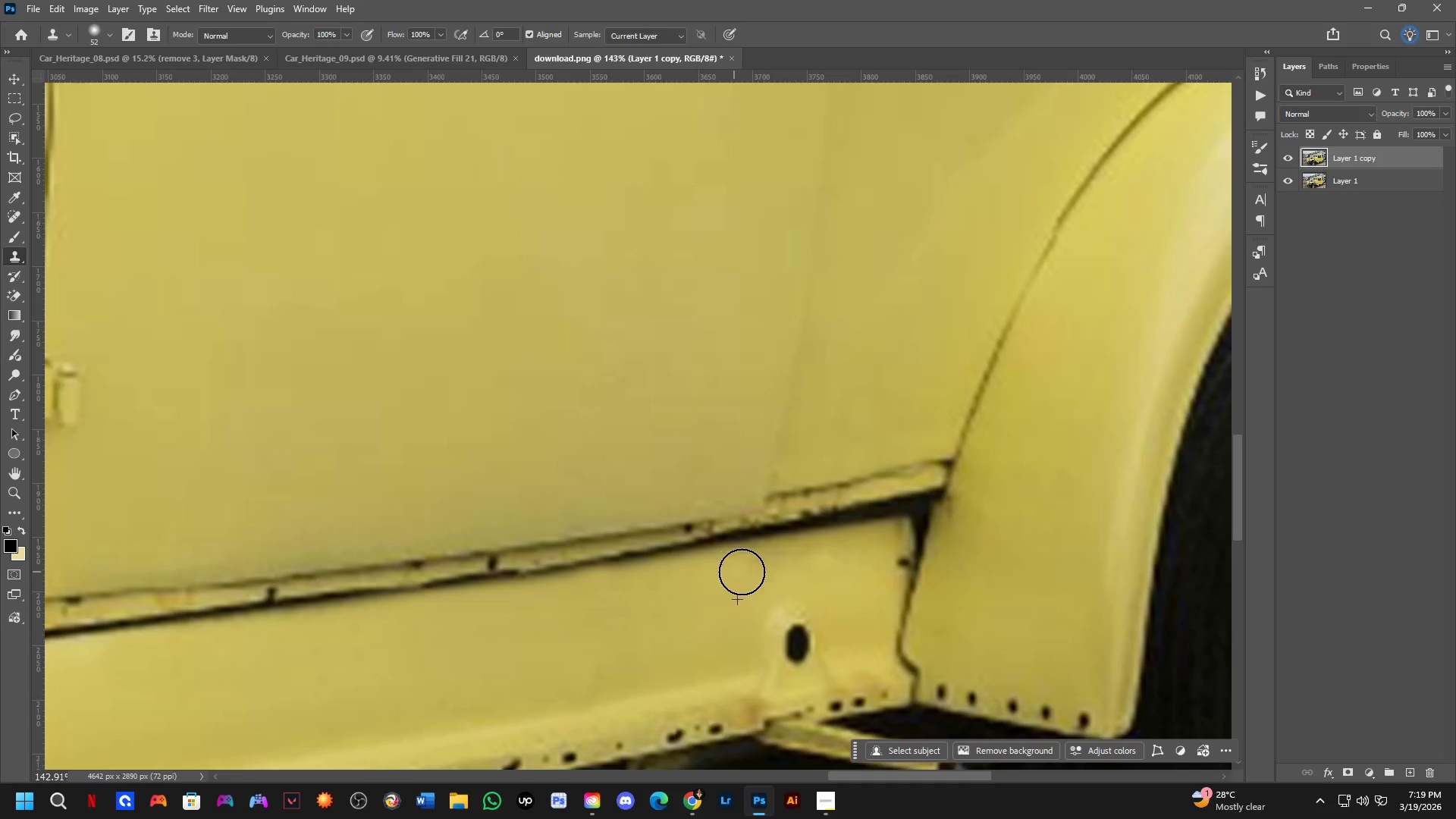 
left_click_drag(start_coordinate=[758, 642], to_coordinate=[551, 645])
 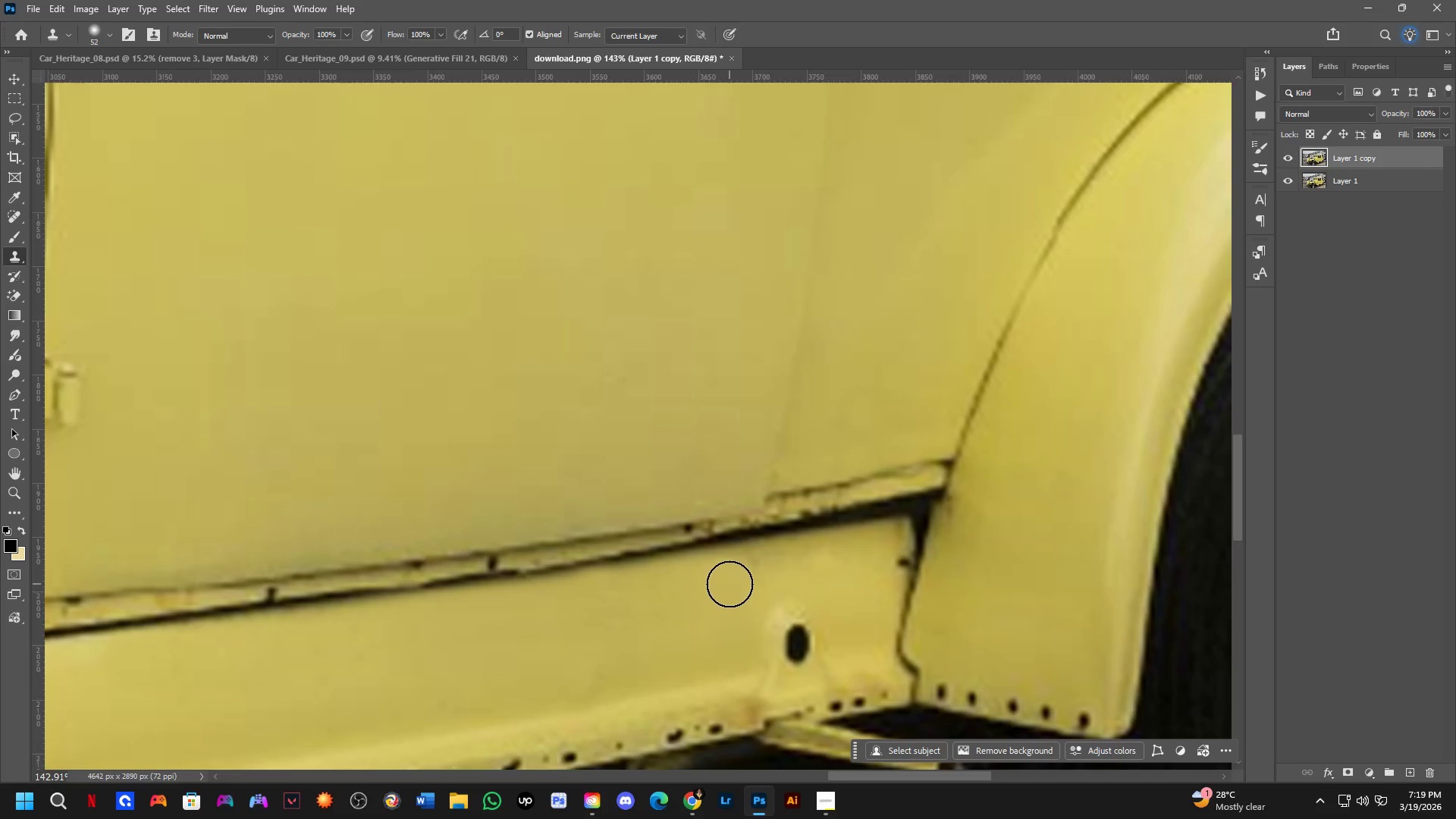 
left_click_drag(start_coordinate=[733, 572], to_coordinate=[761, 568])
 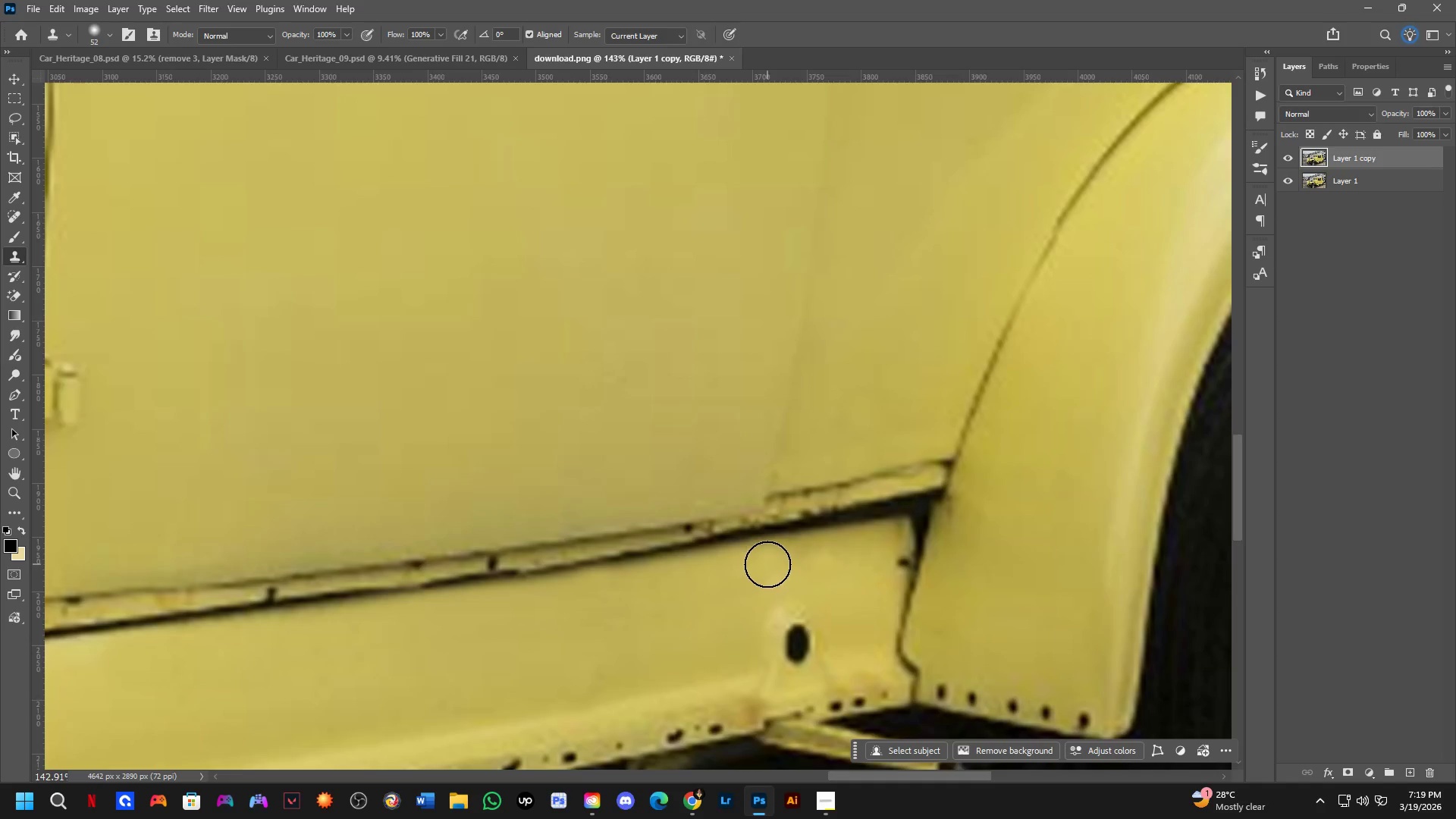 
left_click_drag(start_coordinate=[770, 563], to_coordinate=[855, 549])
 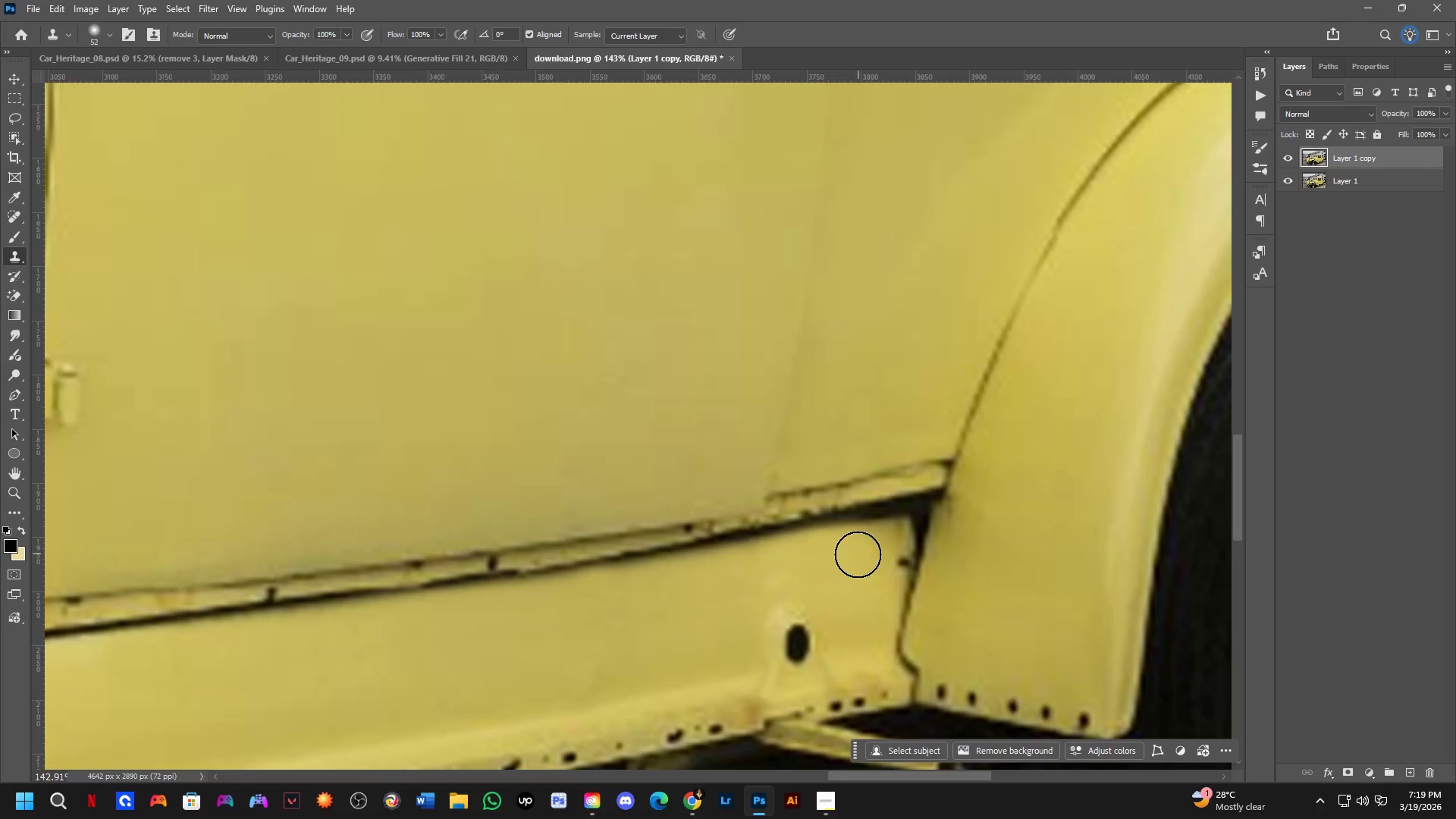 
key(Control+ControlLeft)
 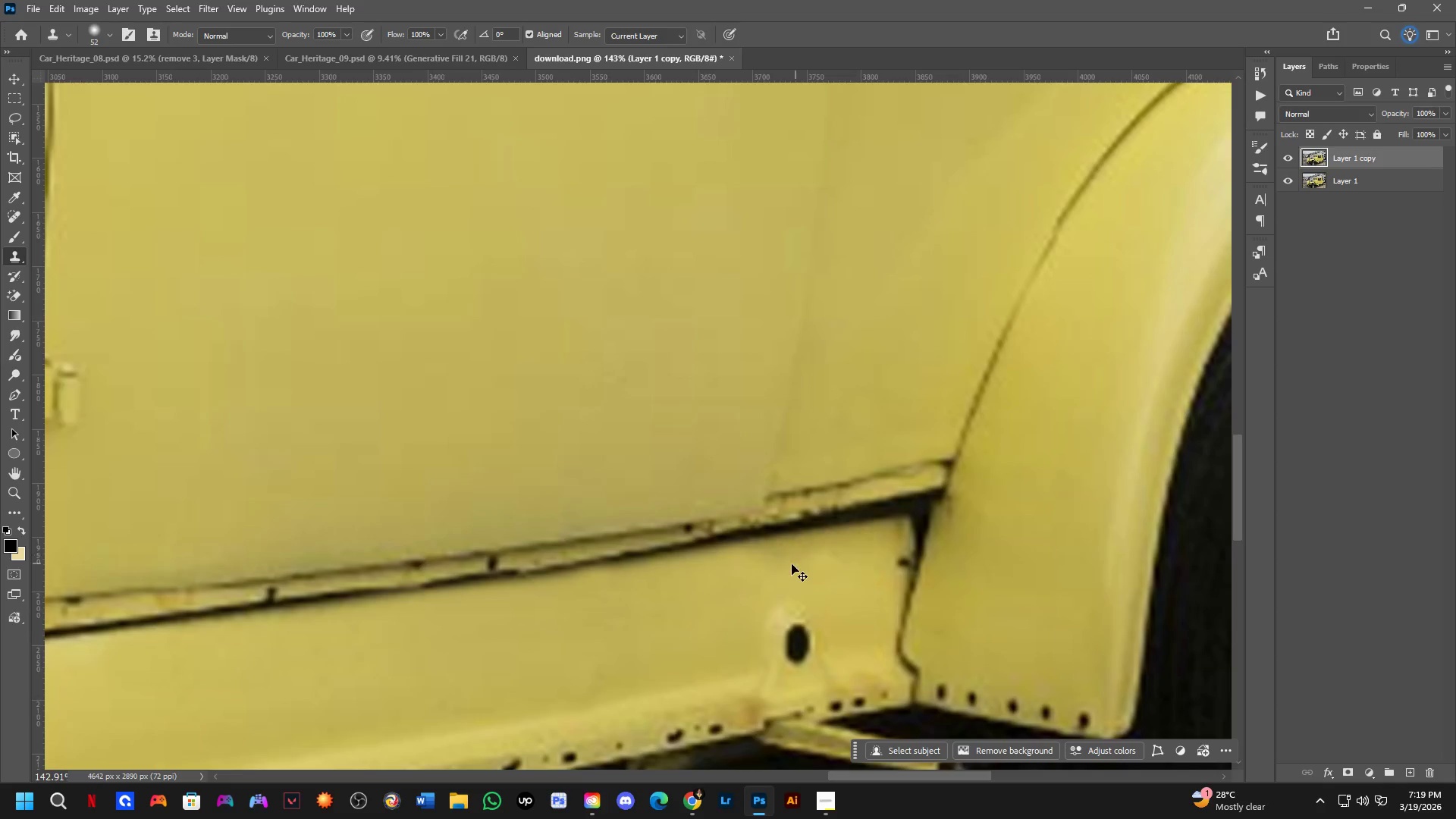 
key(Control+Z)
 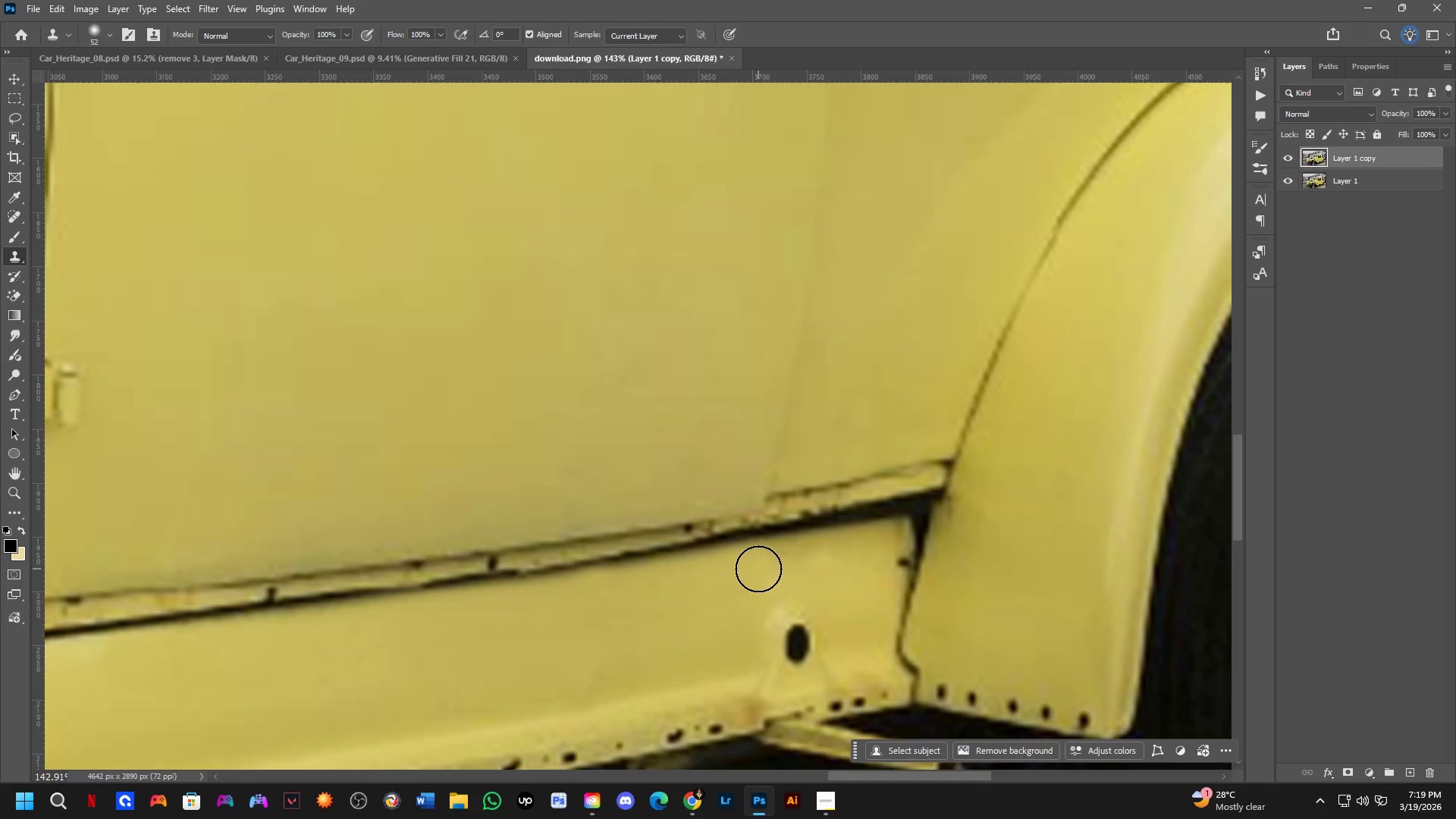 
left_click_drag(start_coordinate=[758, 569], to_coordinate=[862, 551])
 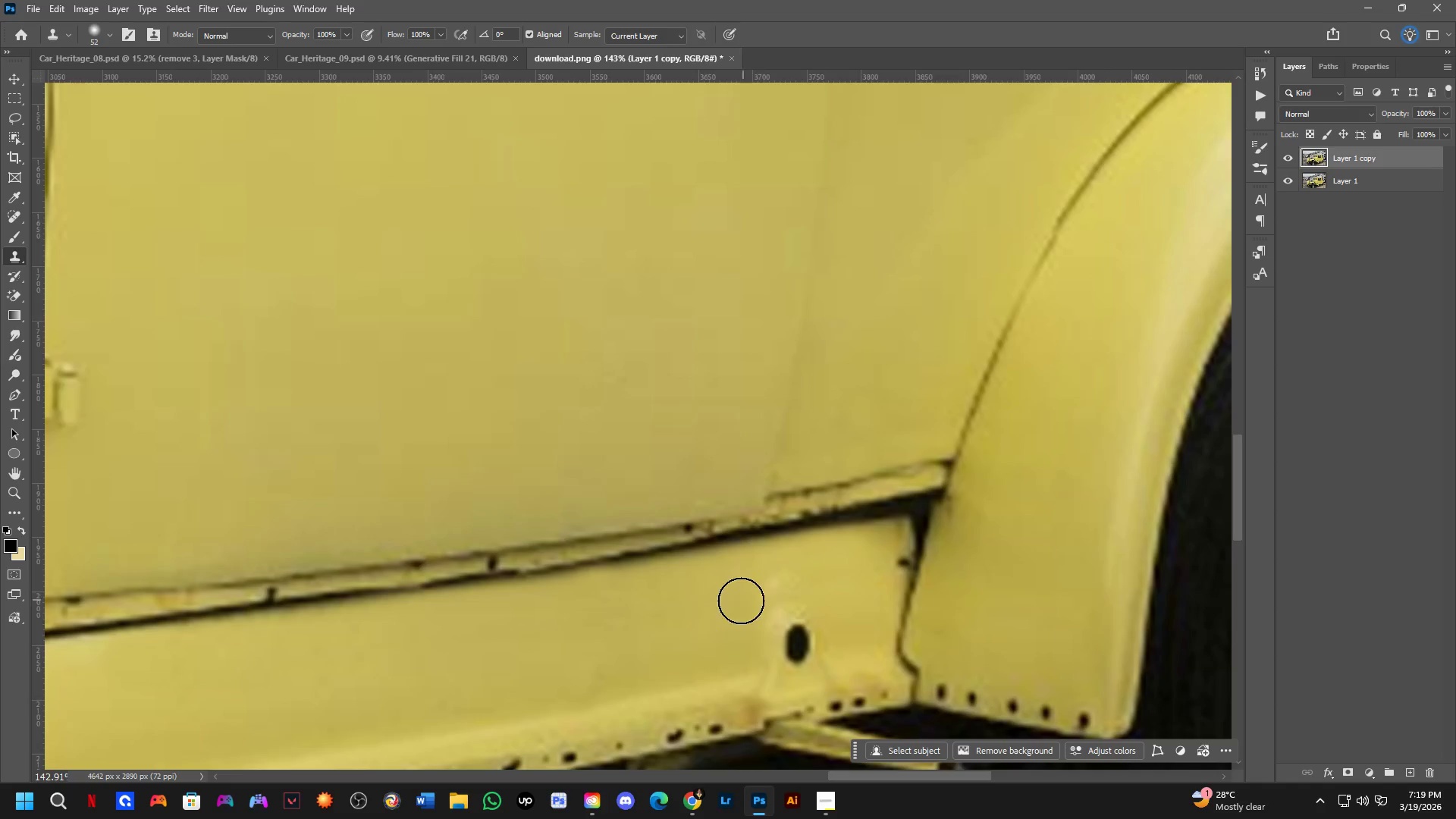 
key(Alt+AltLeft)
 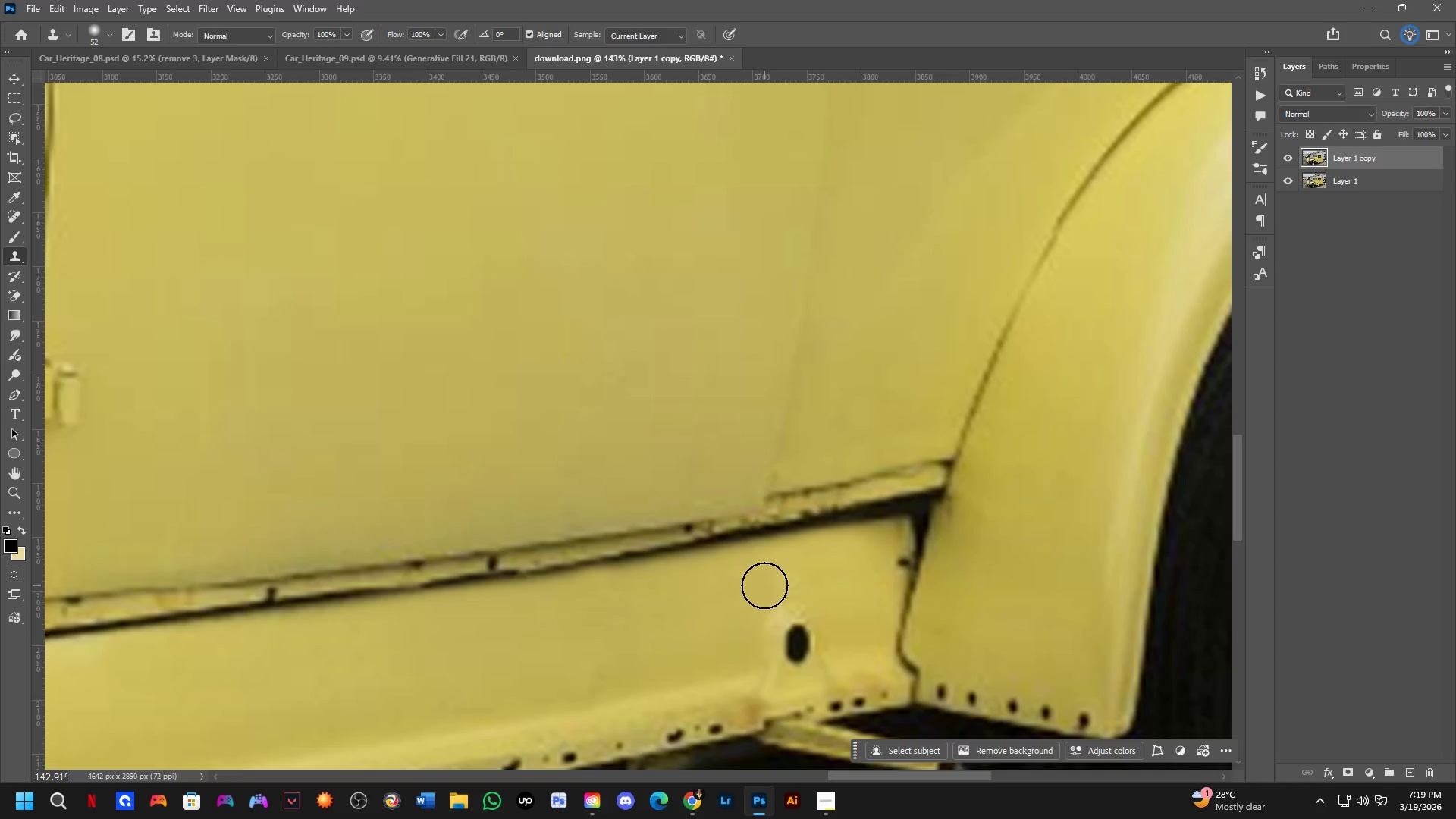 
key(Shift+ShiftLeft)
 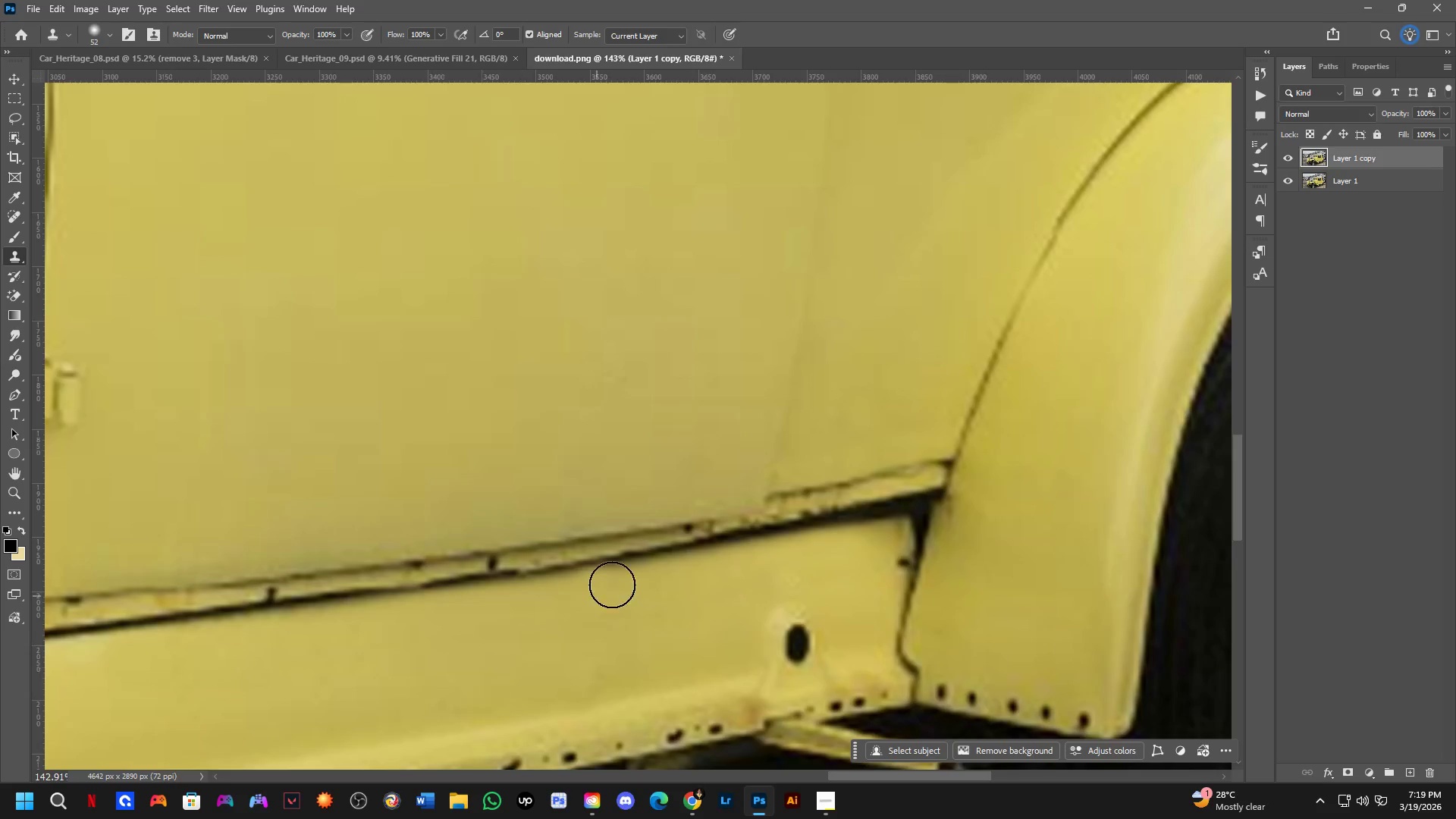 
hold_key(key=Space, duration=0.83)
 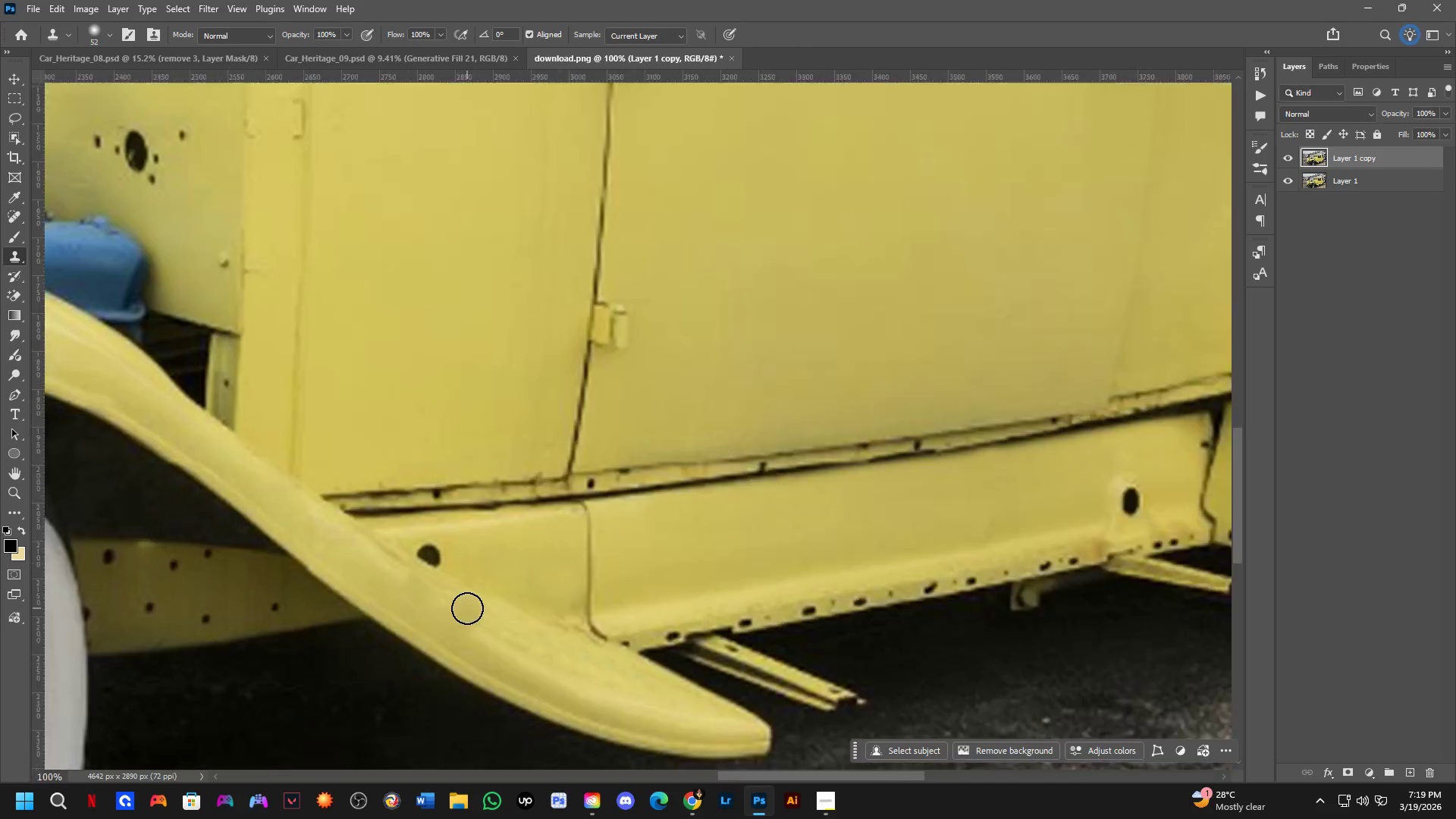 
left_click_drag(start_coordinate=[629, 573], to_coordinate=[776, 517])
 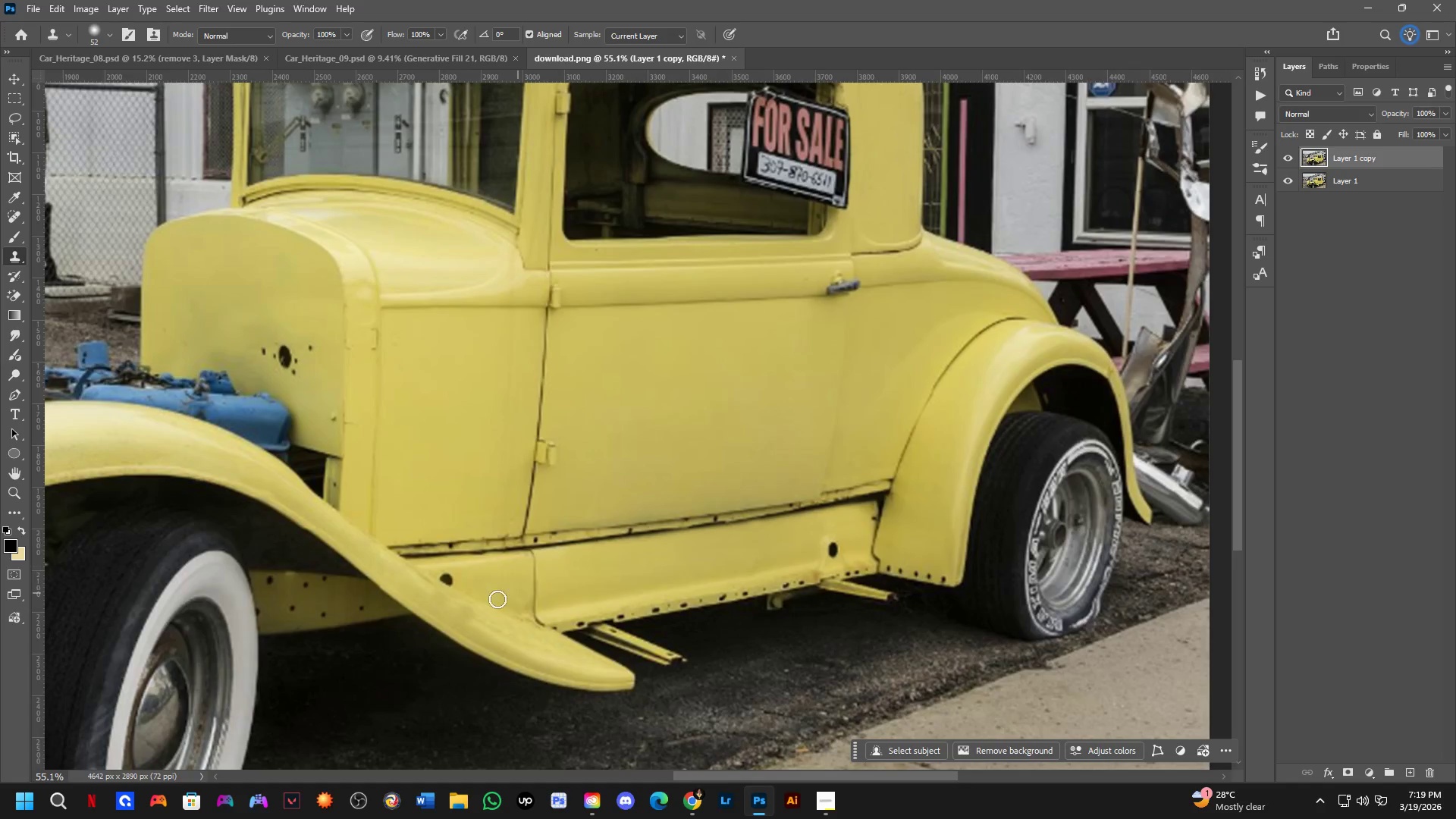 
scroll: coordinate [622, 577], scroll_direction: down, amount: 4.0
 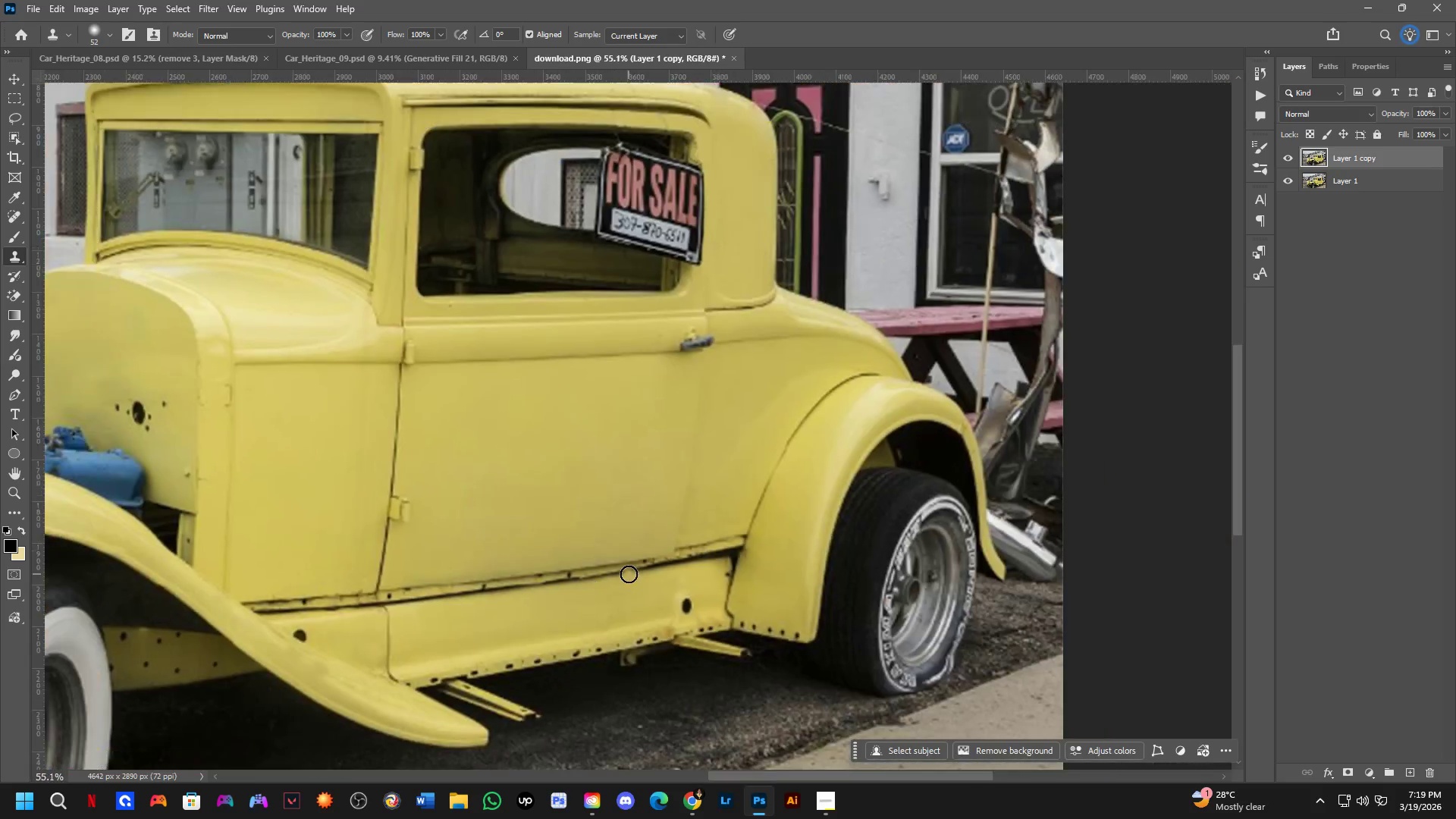 
key(Shift+ShiftLeft)
 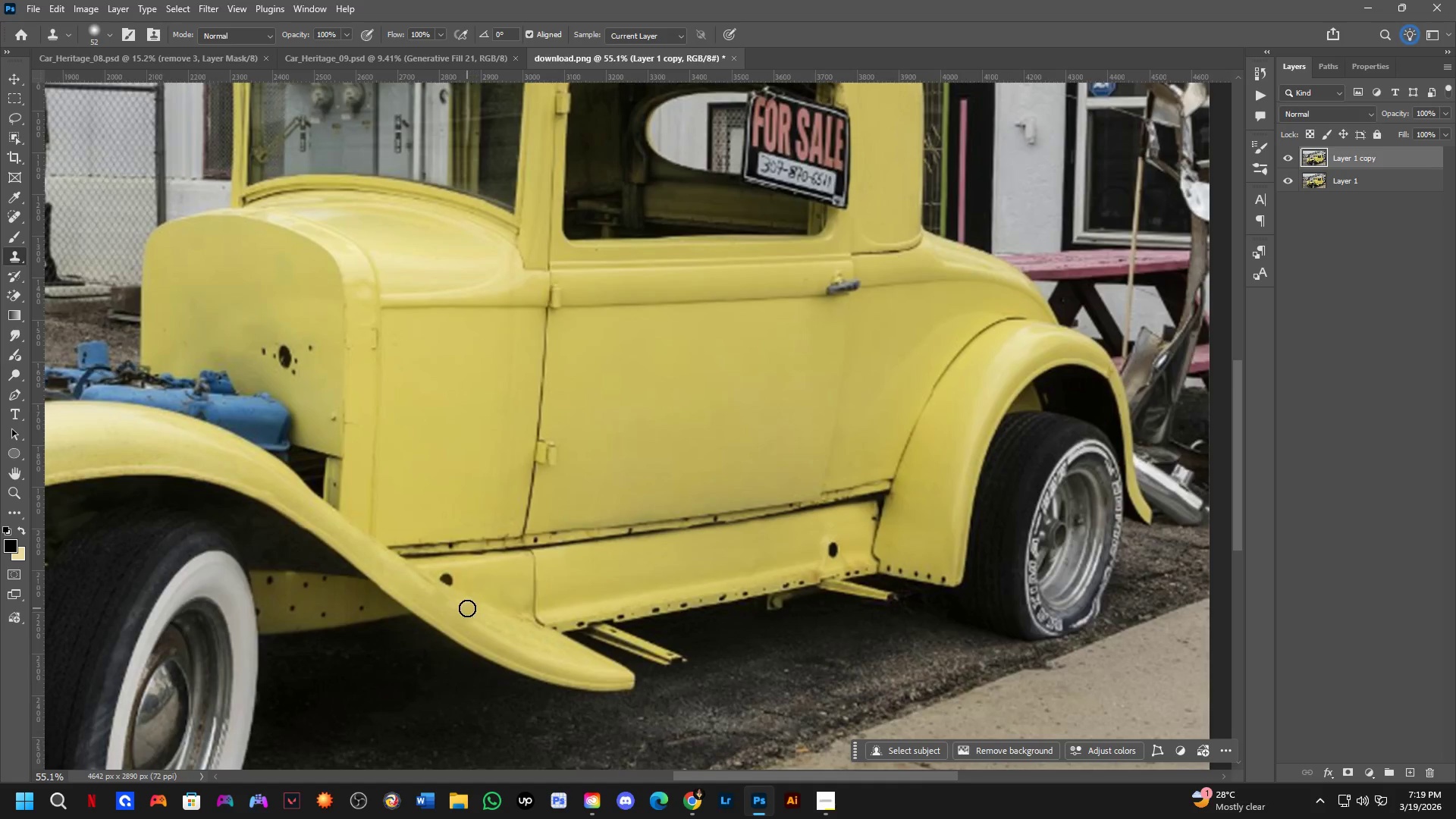 
hold_key(key=AltLeft, duration=0.45)
 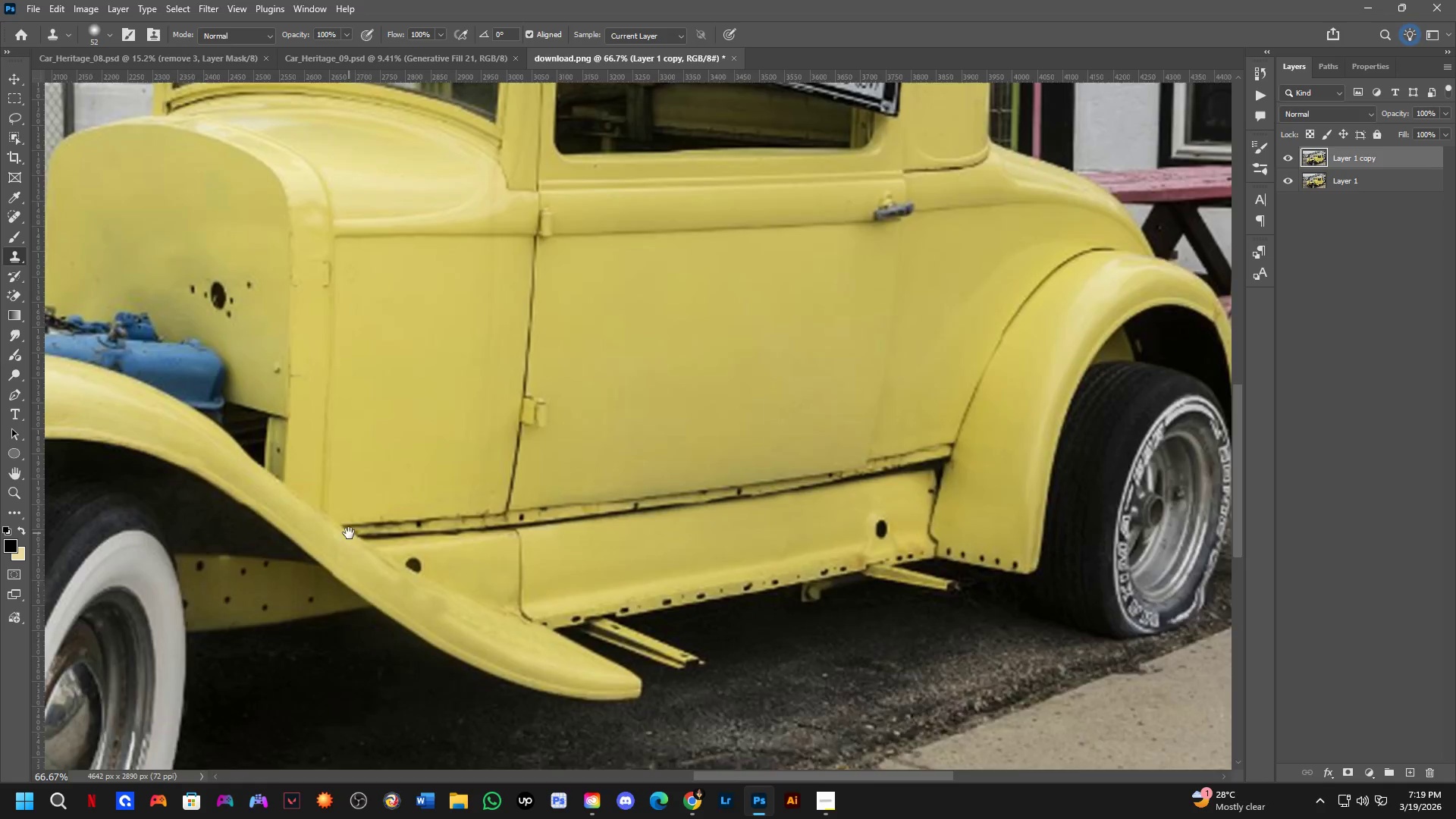 
key(Alt+Shift+ShiftLeft)
 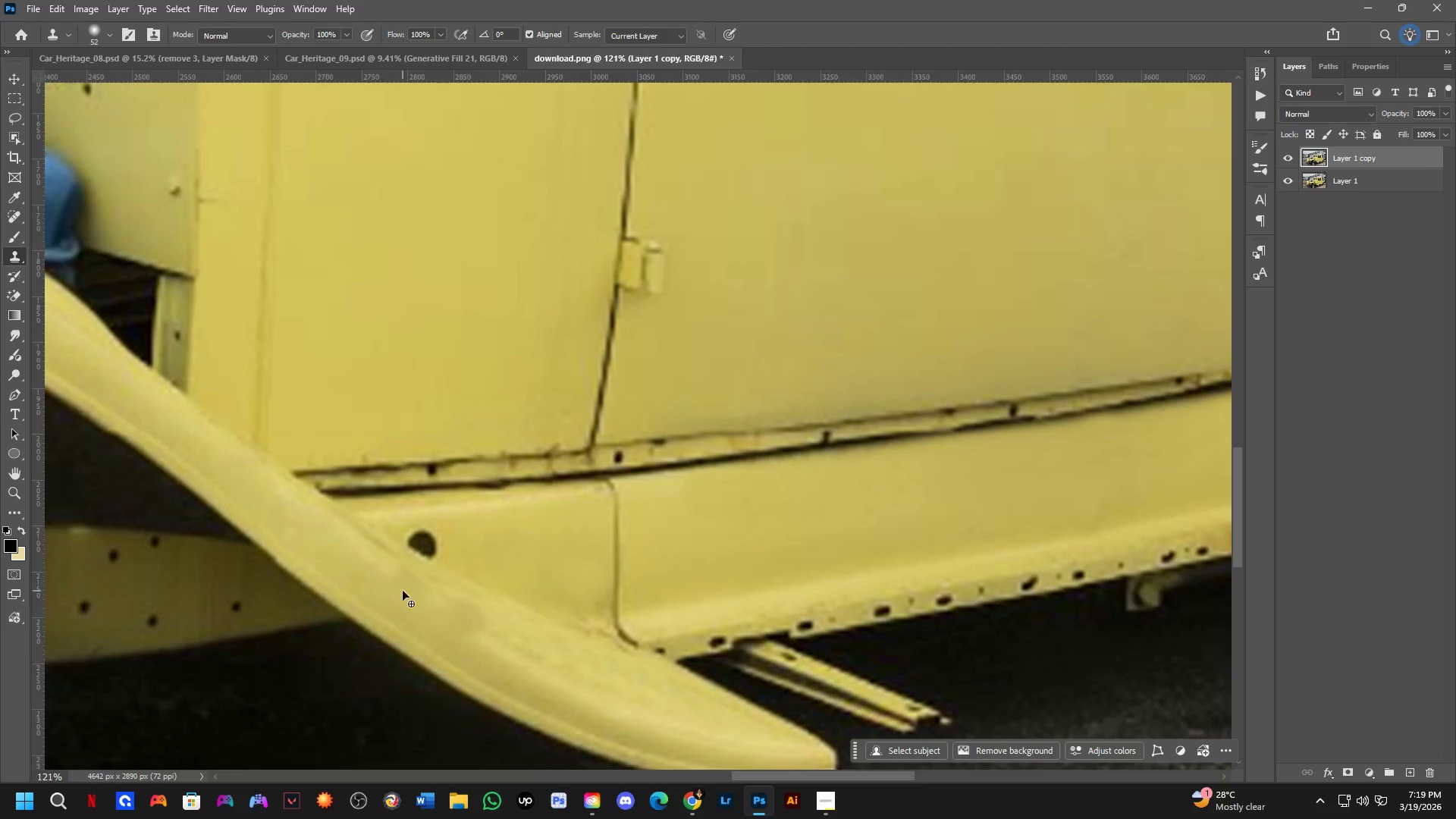 
scroll: coordinate [453, 614], scroll_direction: up, amount: 4.0
 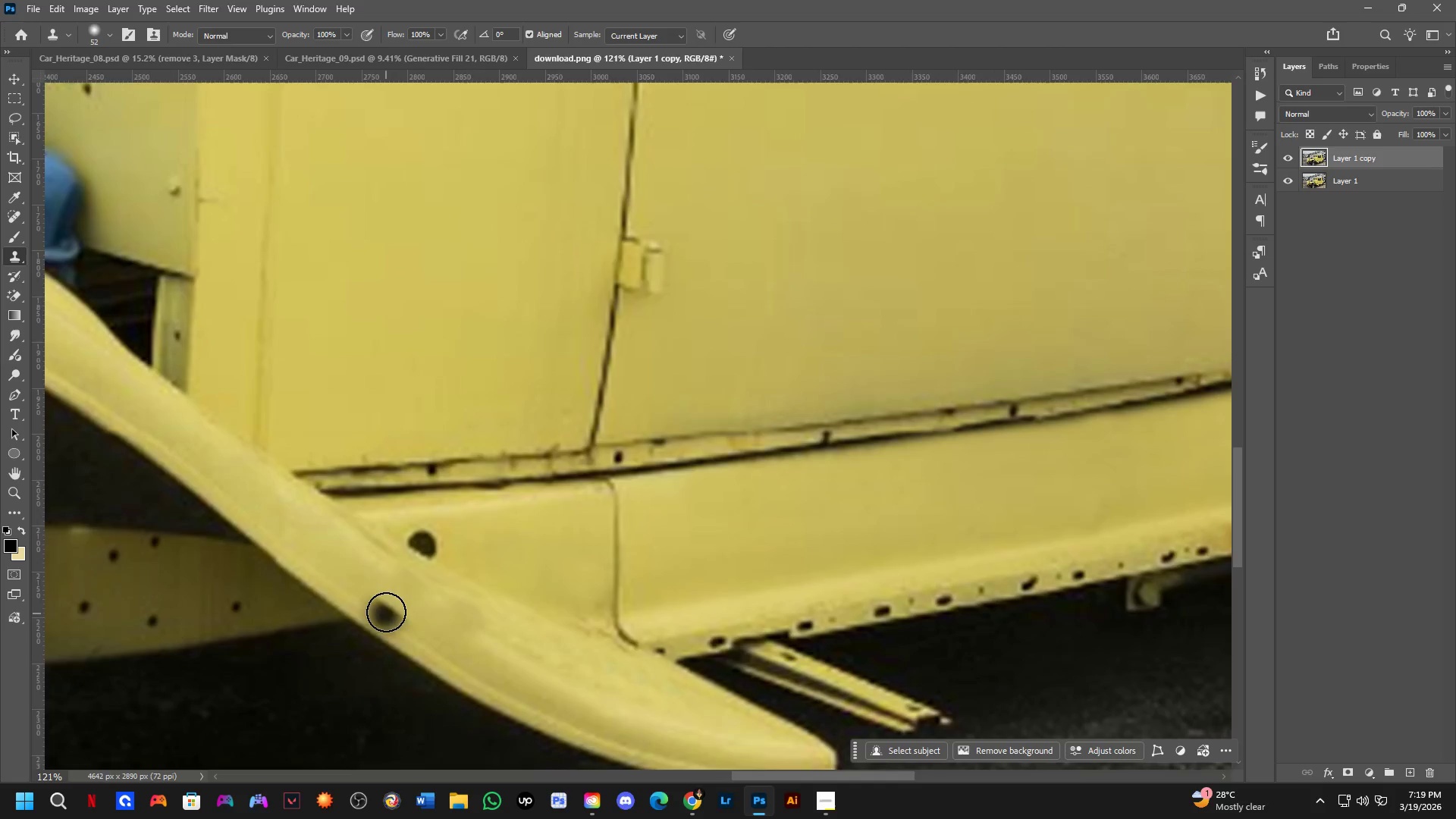 
hold_key(key=Space, duration=1.09)
 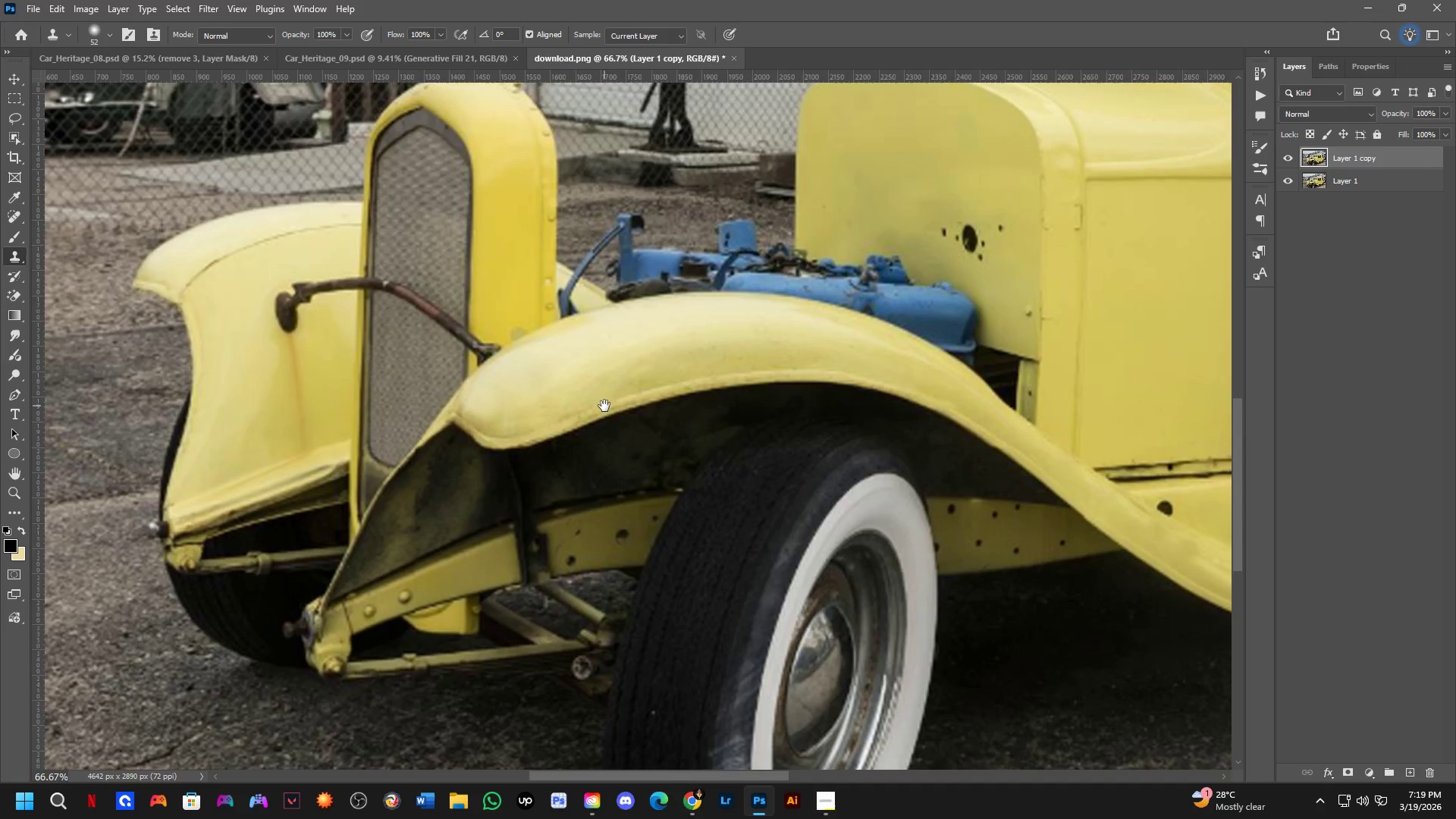 
left_click_drag(start_coordinate=[349, 533], to_coordinate=[768, 582])
 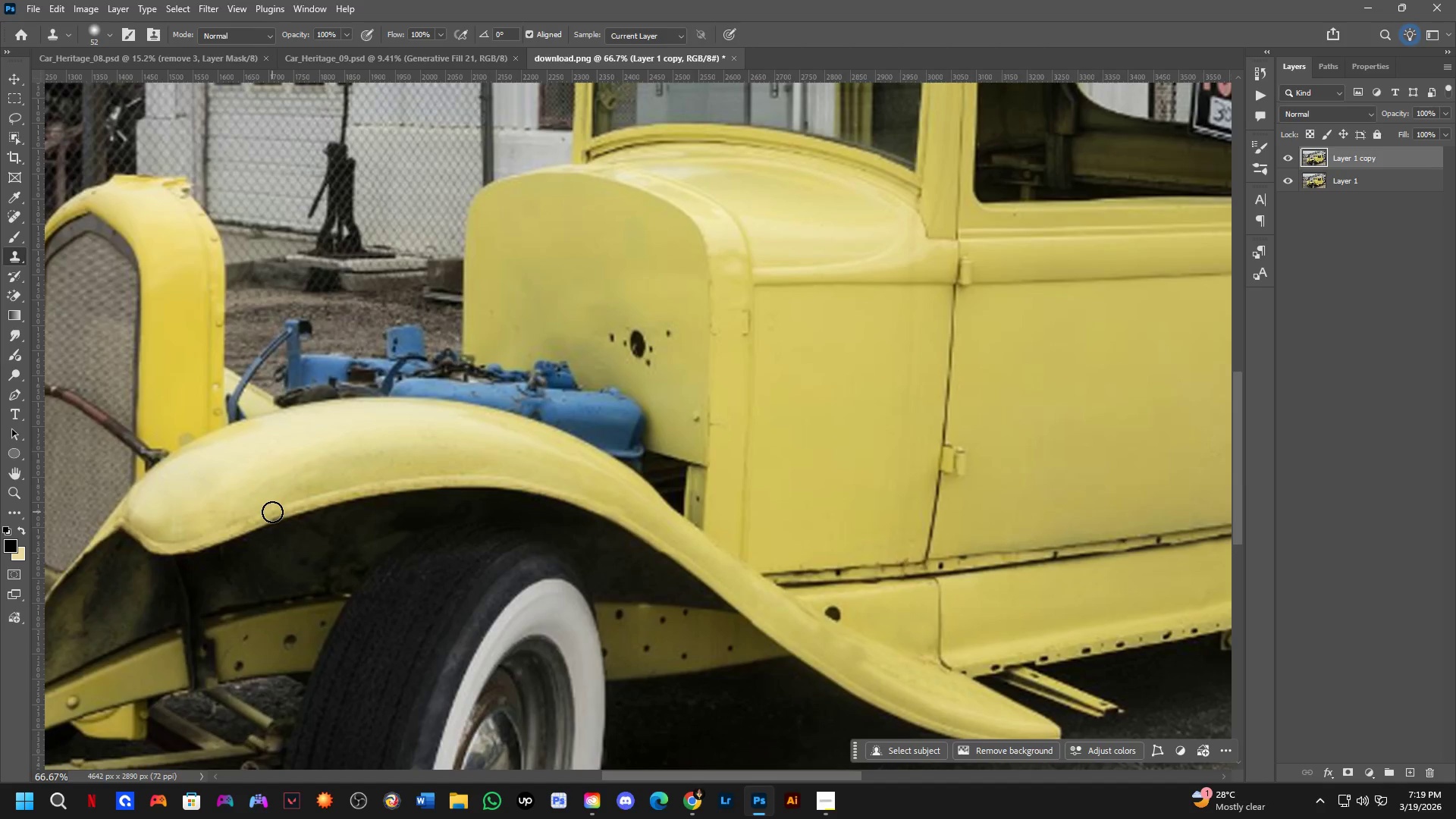 
scroll: coordinate [403, 591], scroll_direction: down, amount: 2.0
 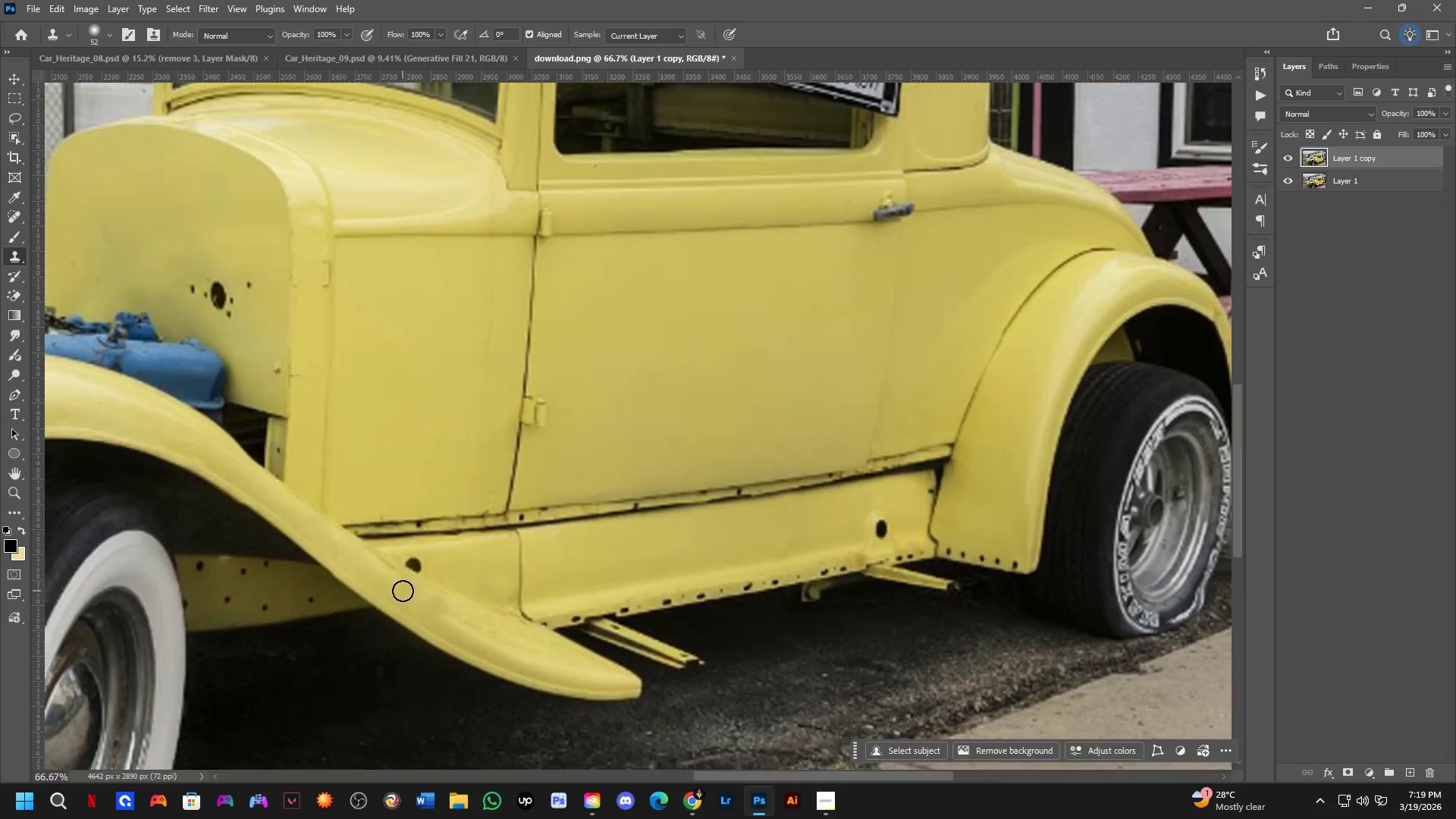 
hold_key(key=Space, duration=1.52)
 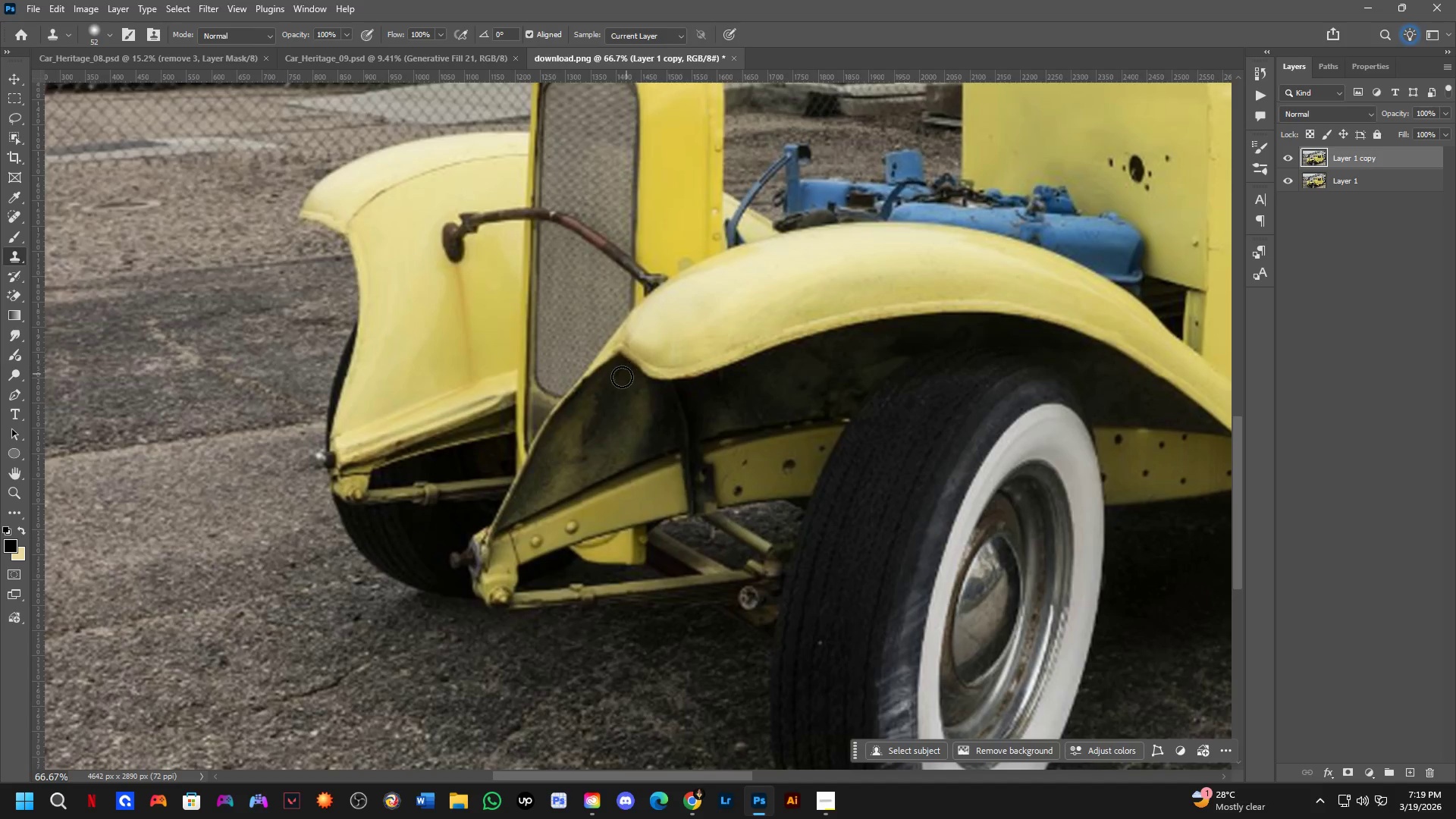 
left_click_drag(start_coordinate=[272, 511], to_coordinate=[771, 336])
 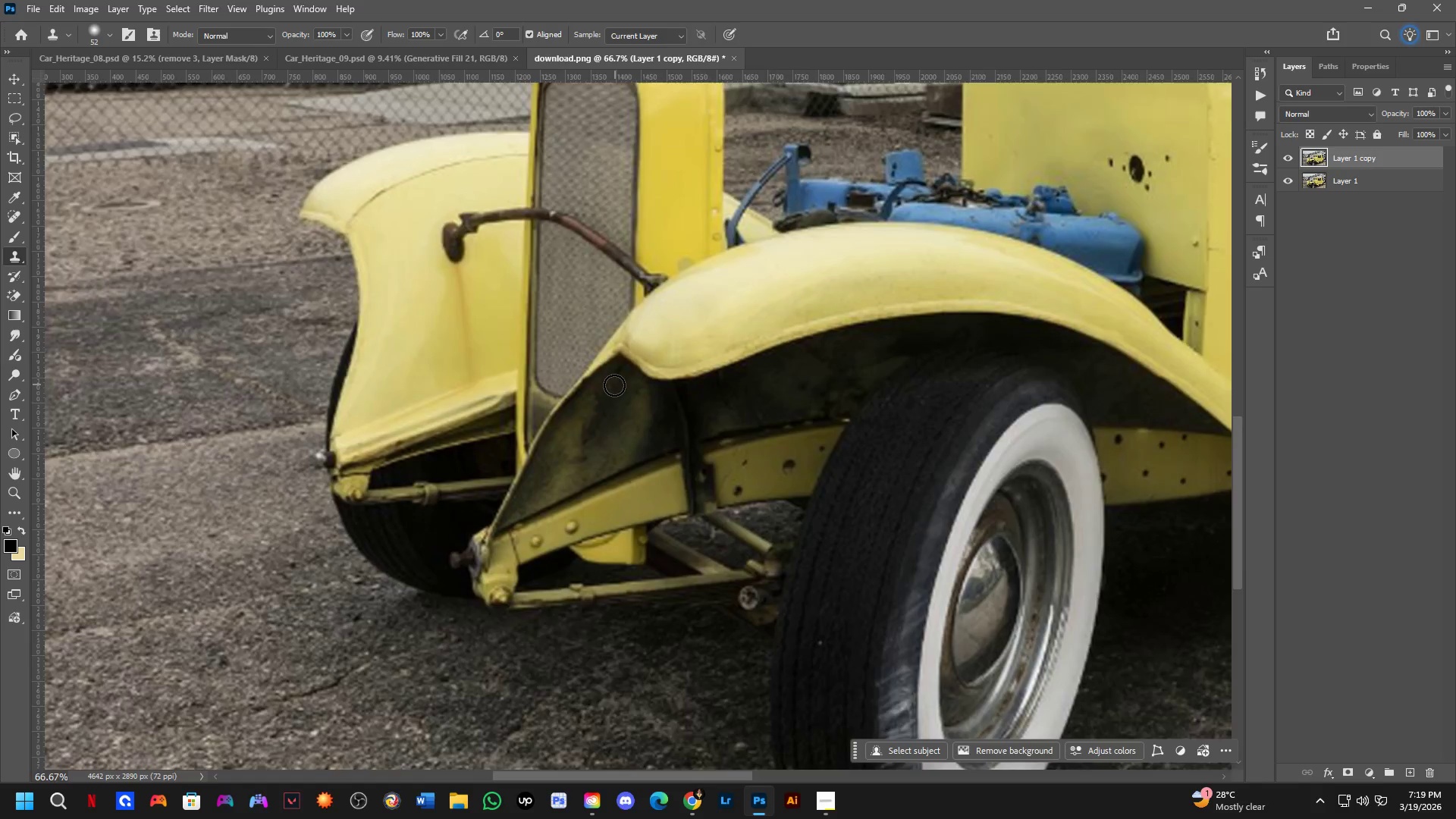 
hold_key(key=Space, duration=0.34)
 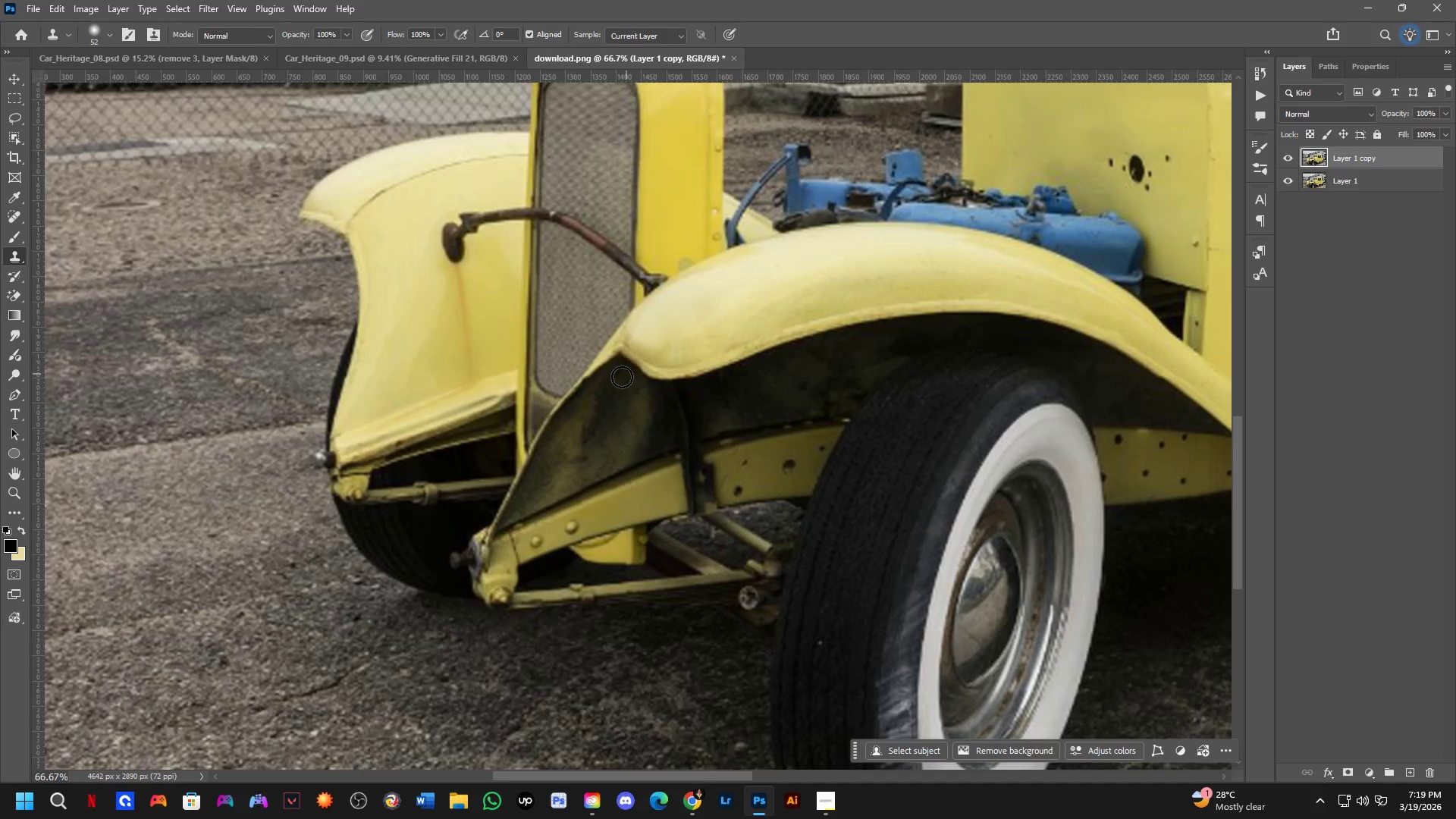 
hold_key(key=Space, duration=0.75)
 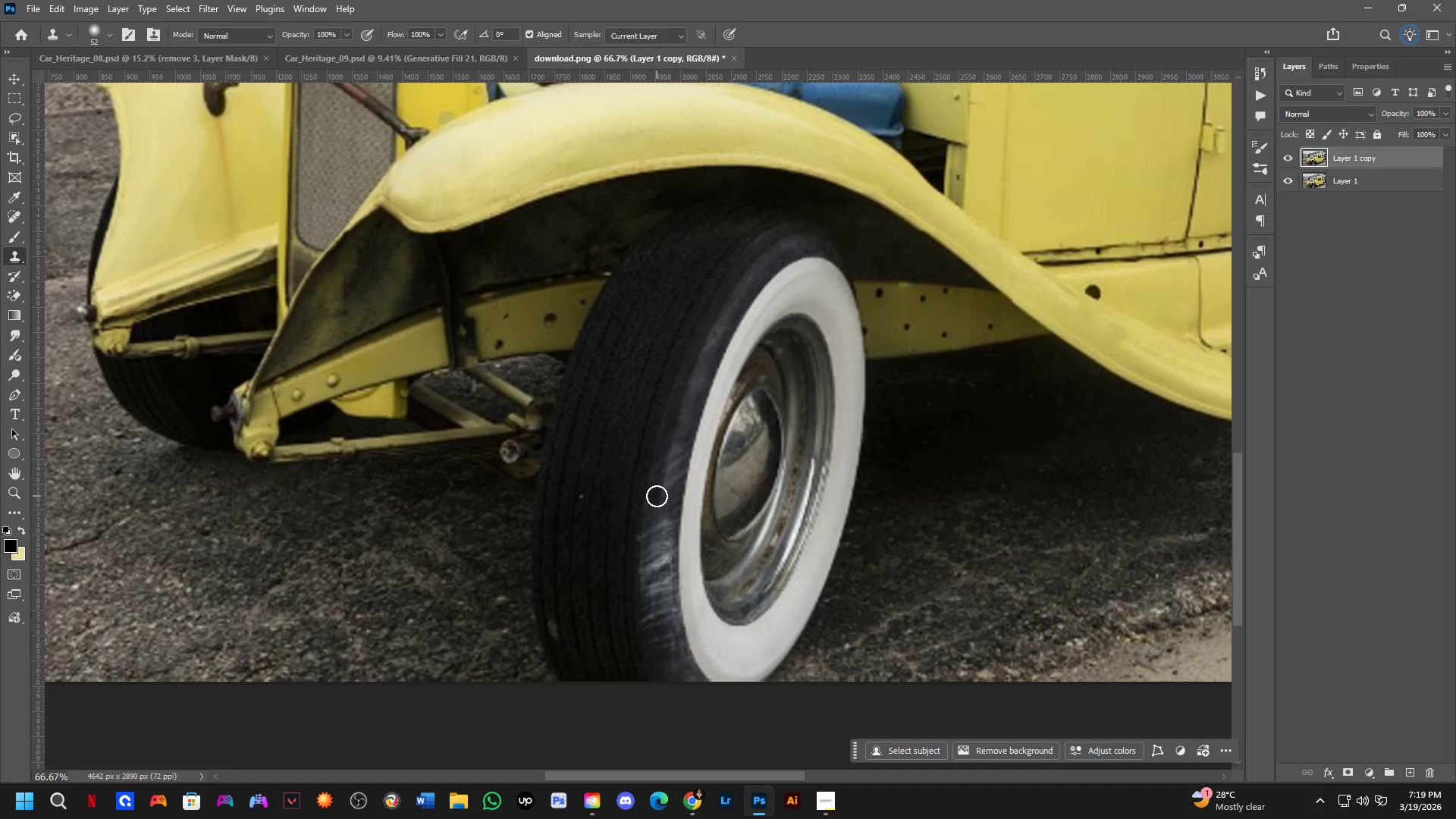 
left_click_drag(start_coordinate=[864, 526], to_coordinate=[651, 402])
 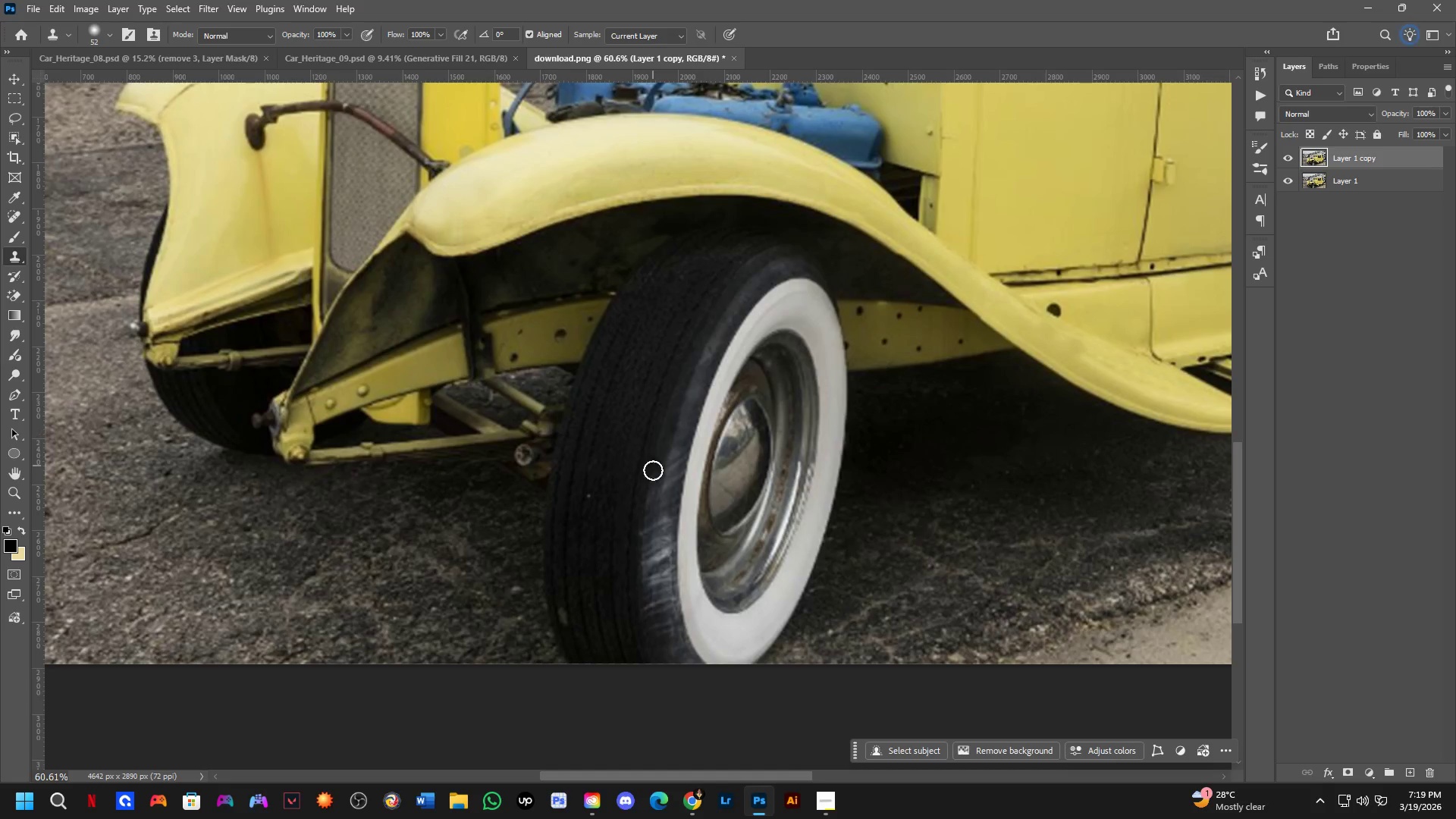 
scroll: coordinate [614, 386], scroll_direction: down, amount: 1.0
 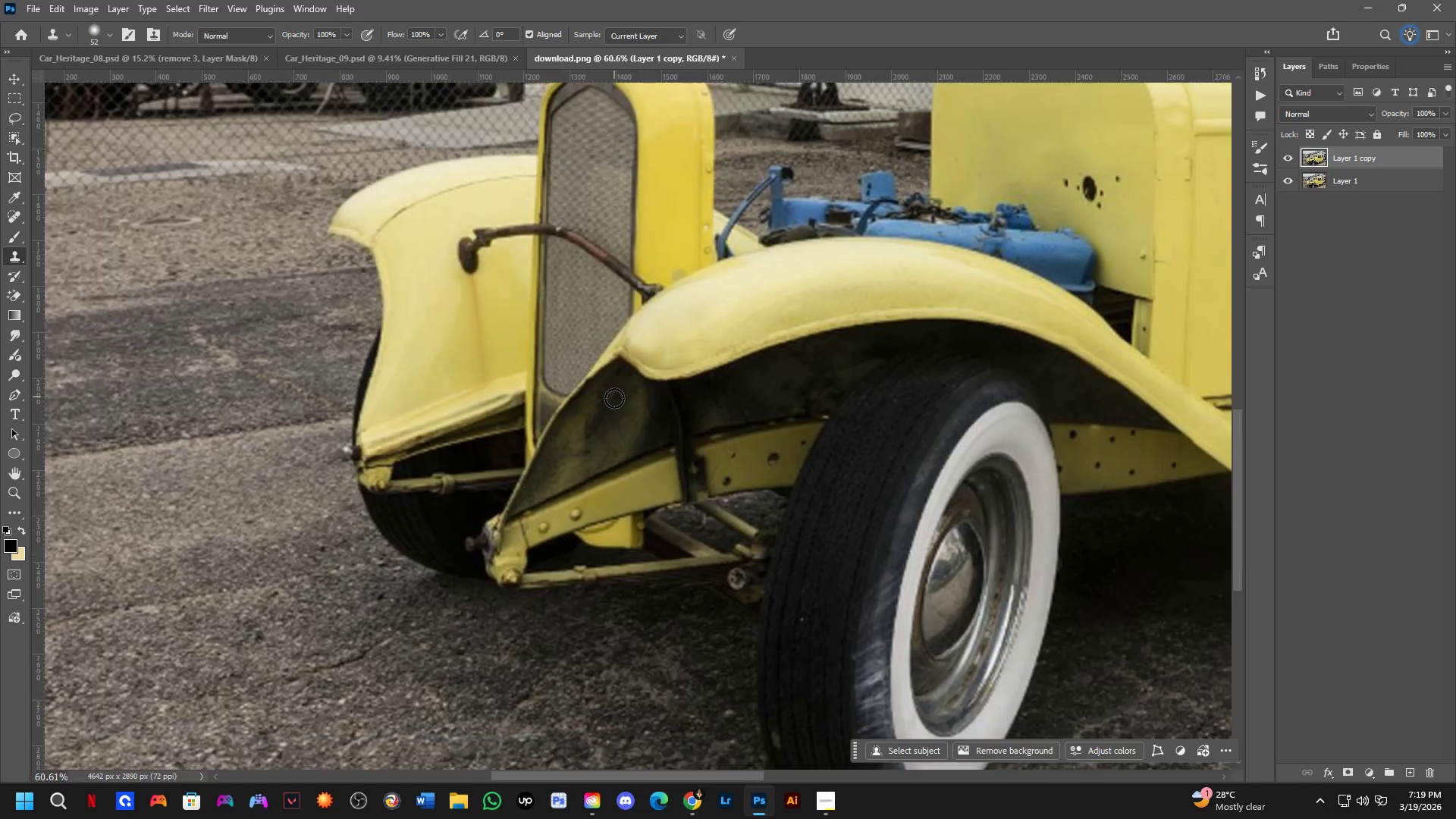 
scroll: coordinate [657, 491], scroll_direction: up, amount: 1.0
 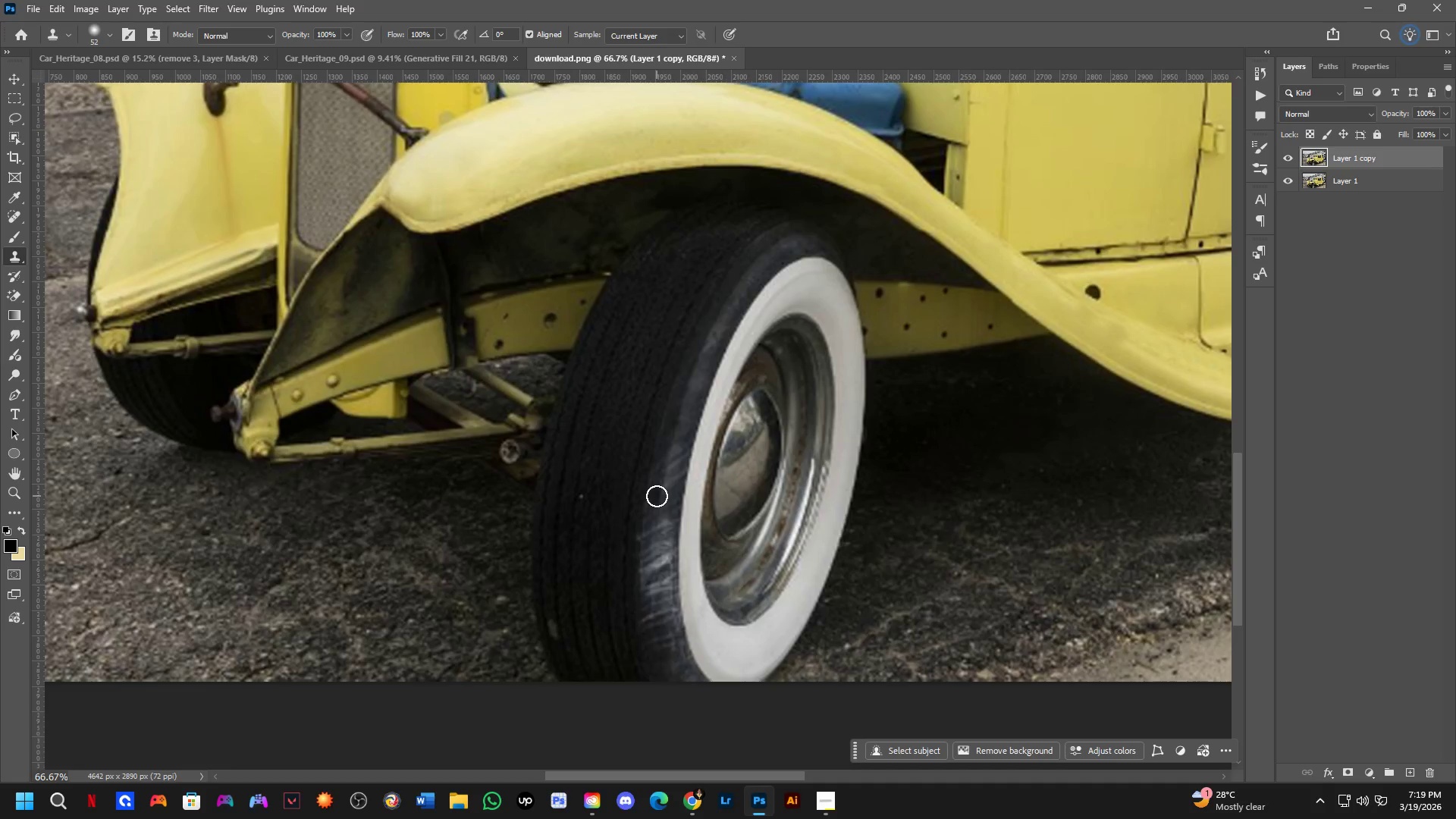 
key(L)
 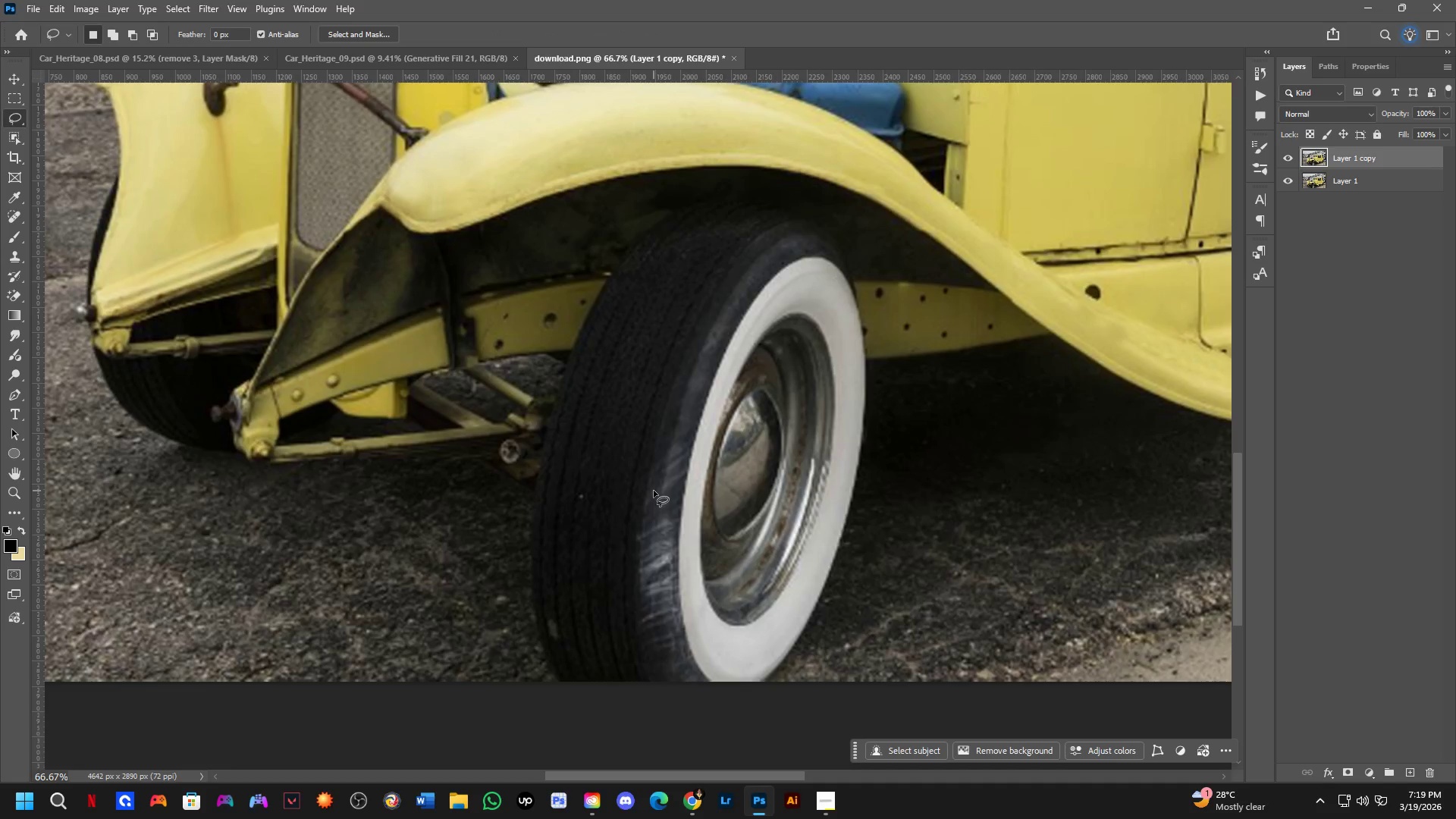 
left_click_drag(start_coordinate=[639, 511], to_coordinate=[632, 511])
 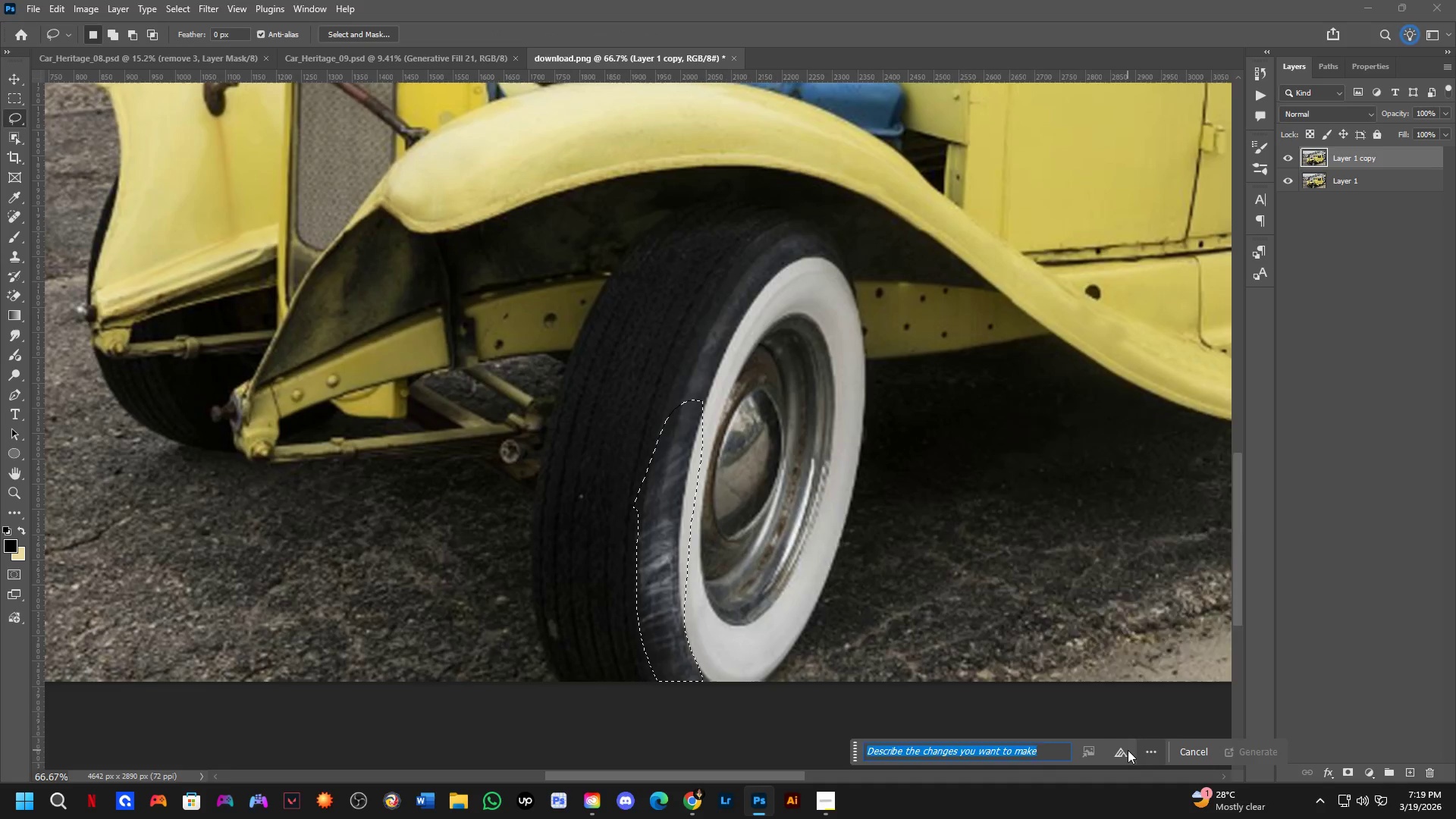 
left_click([1129, 485])
 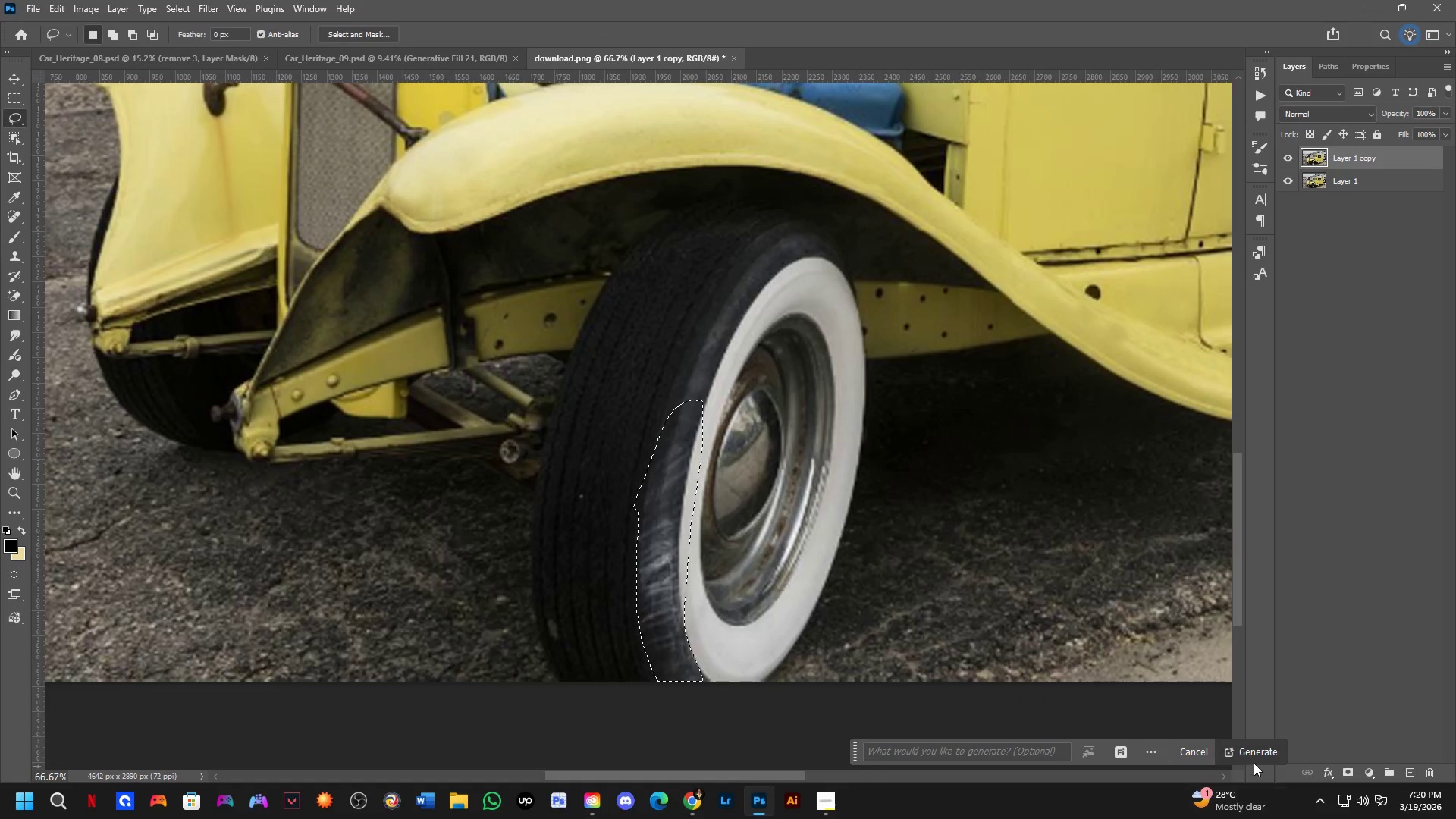 
left_click([1250, 748])
 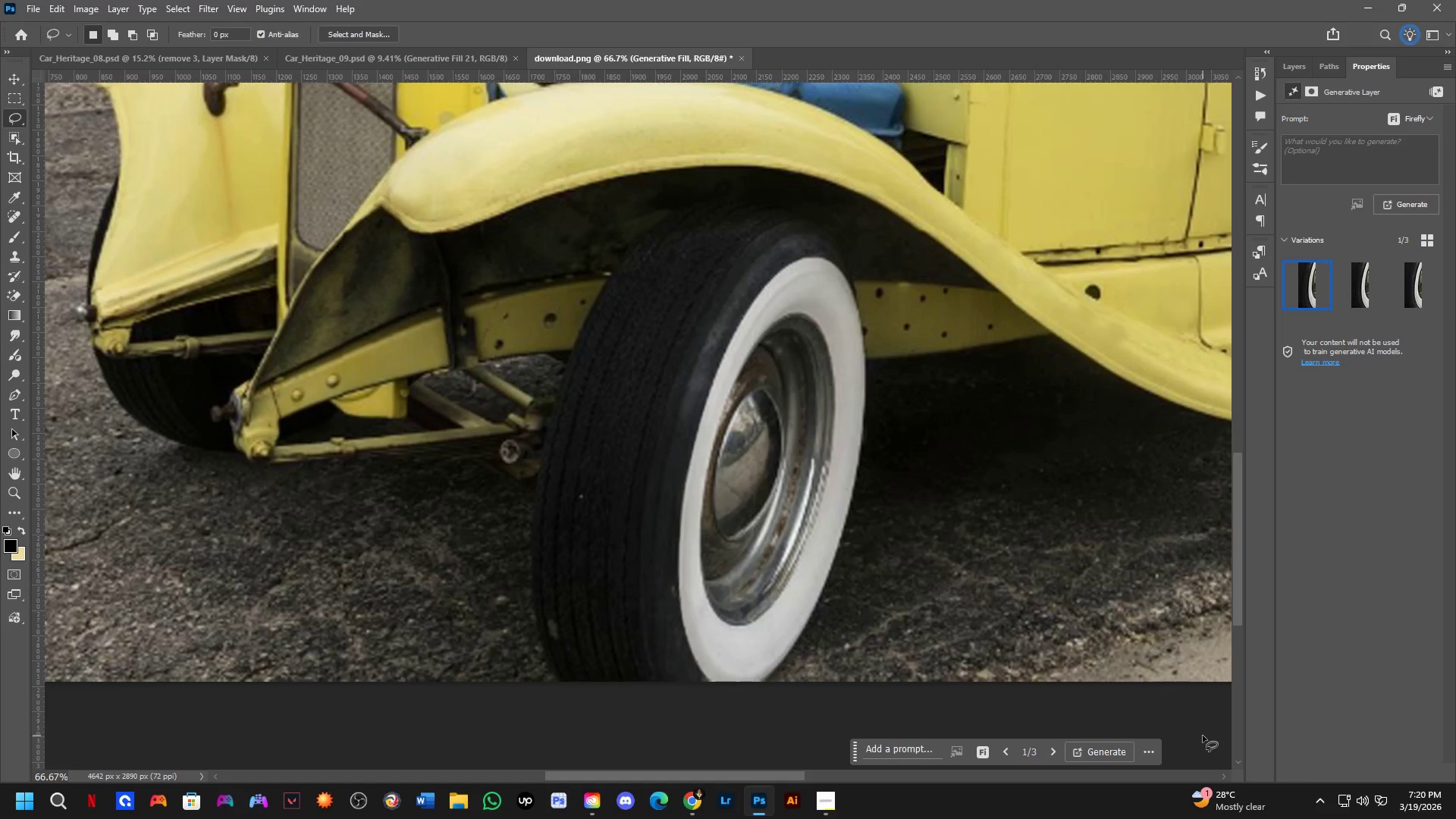 
wait(37.72)
 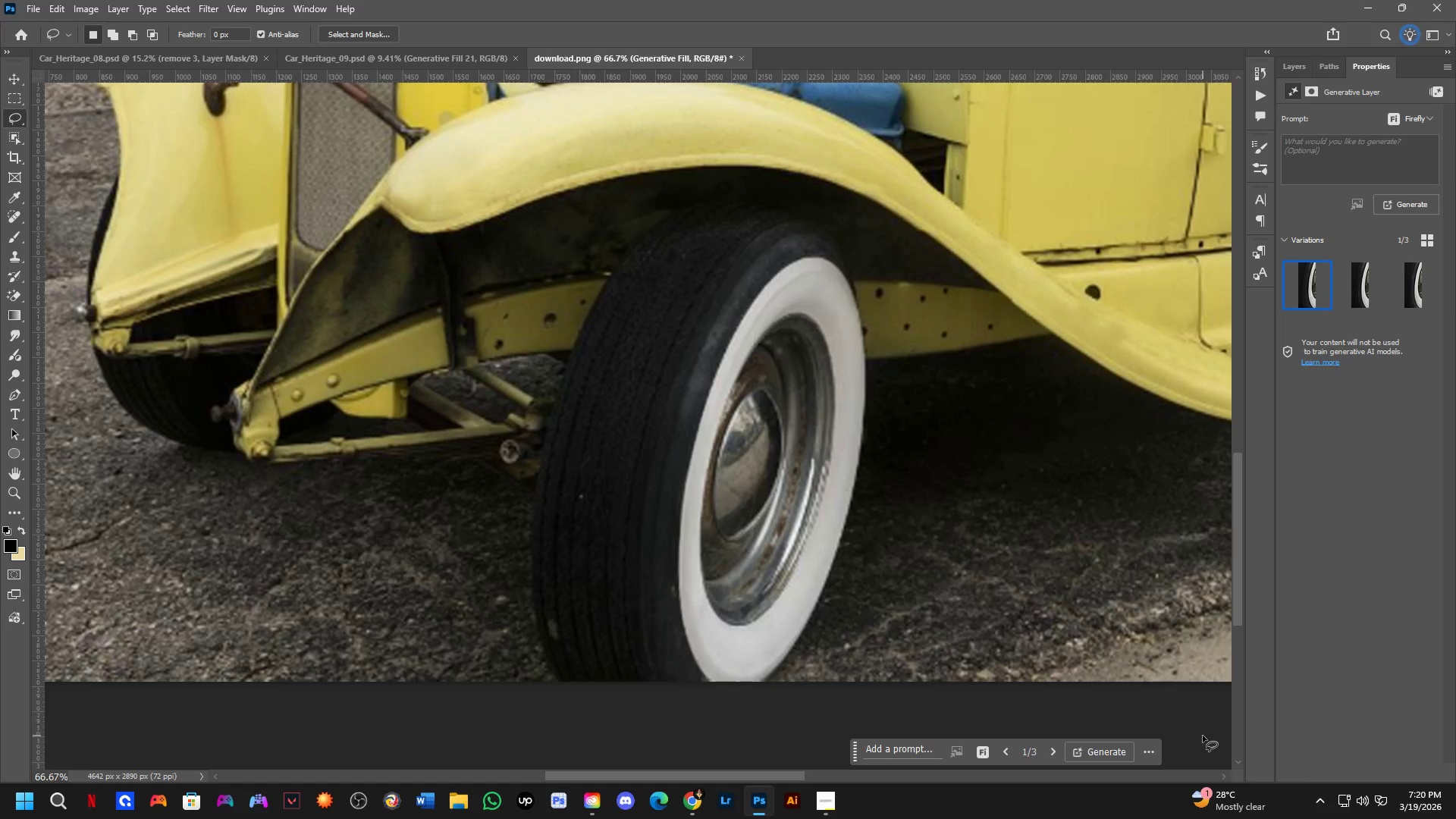 
left_click([1405, 289])
 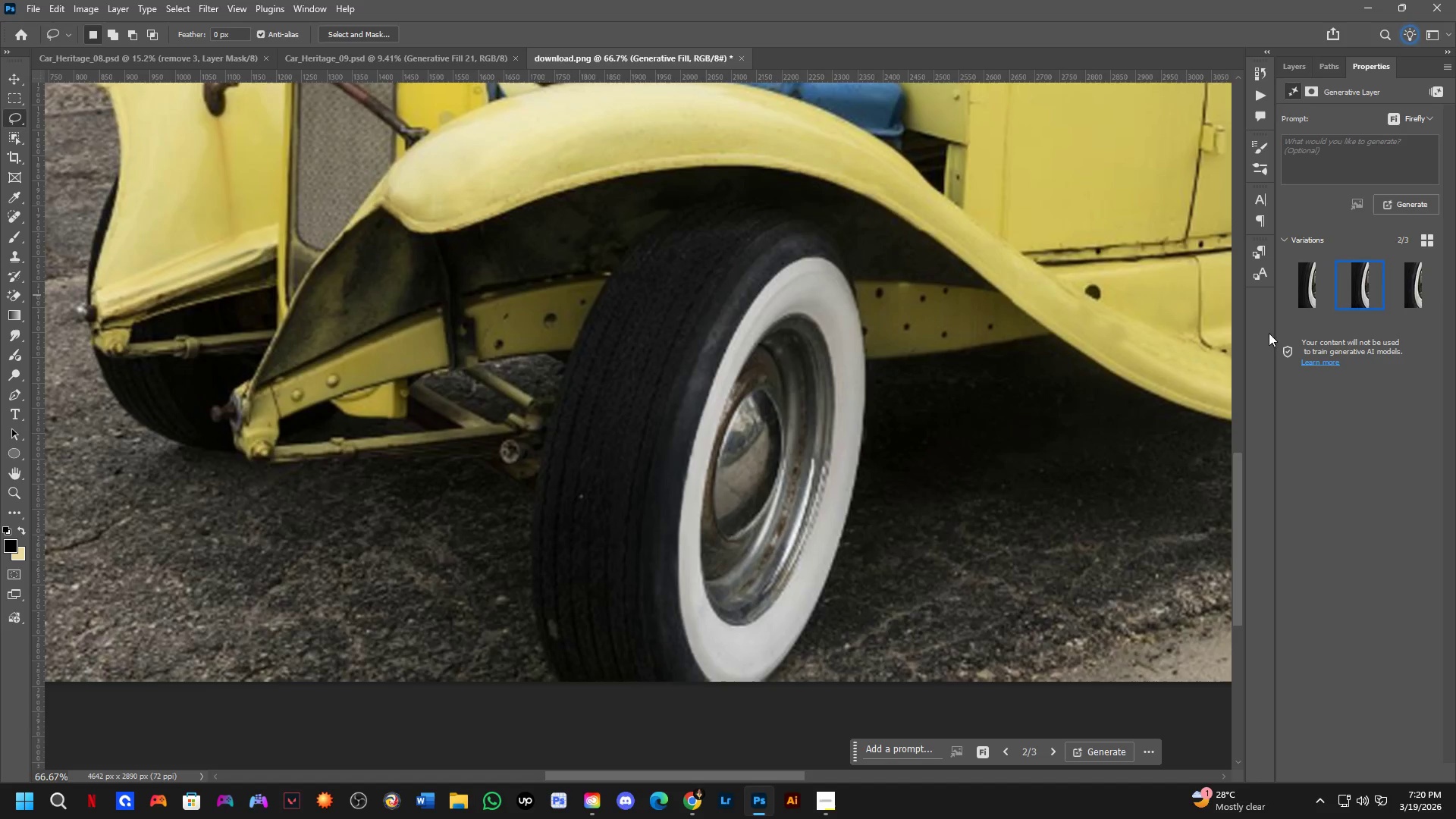 
left_click_drag(start_coordinate=[685, 356], to_coordinate=[698, 300])
 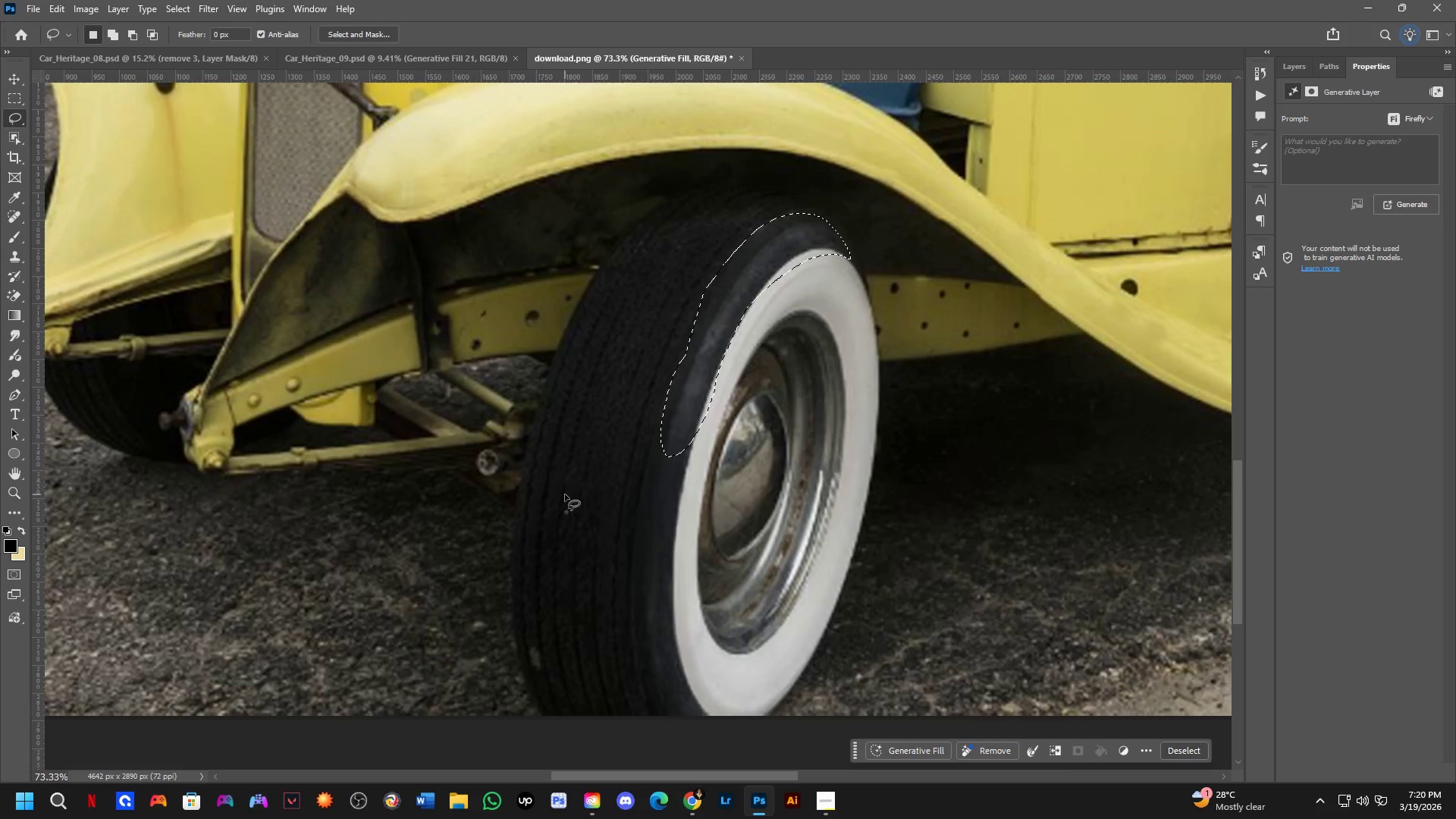 
scroll: coordinate [729, 339], scroll_direction: up, amount: 1.0
 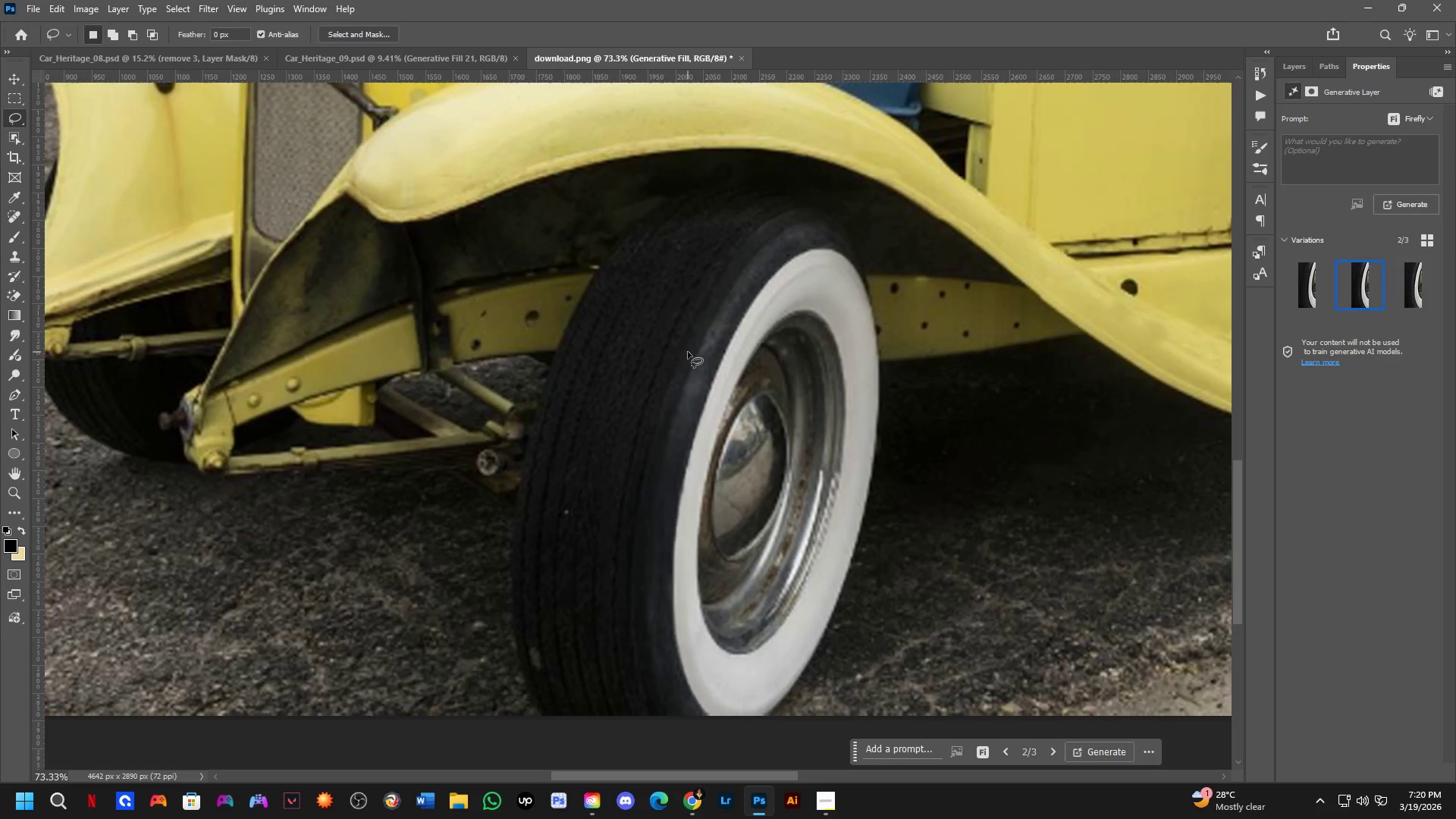 
hold_key(key=ControlLeft, duration=0.39)
left_click_drag(start_coordinate=[563, 494], to_coordinate=[563, 528])
 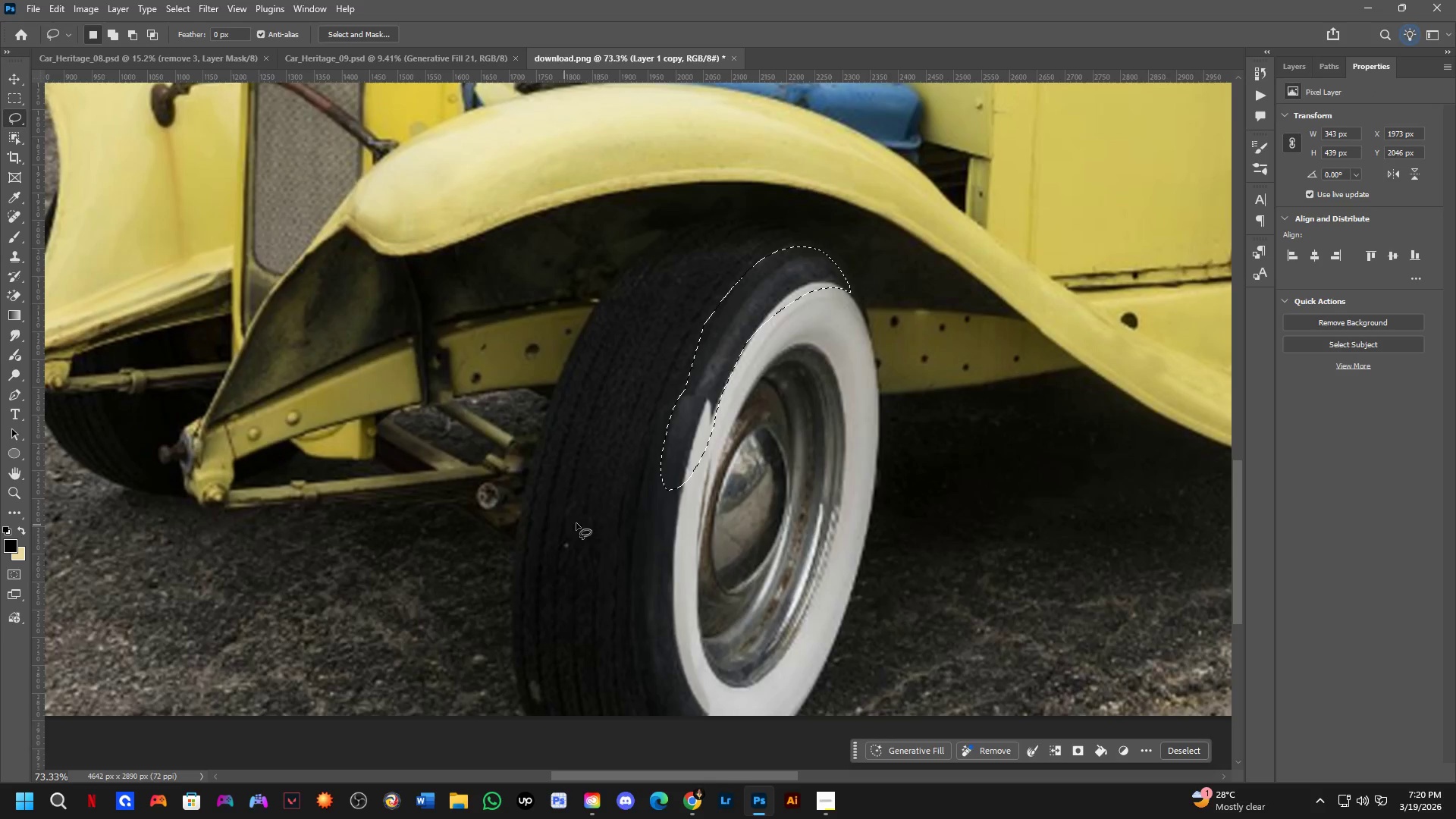 
key(Alt+Control+AltLeft)
 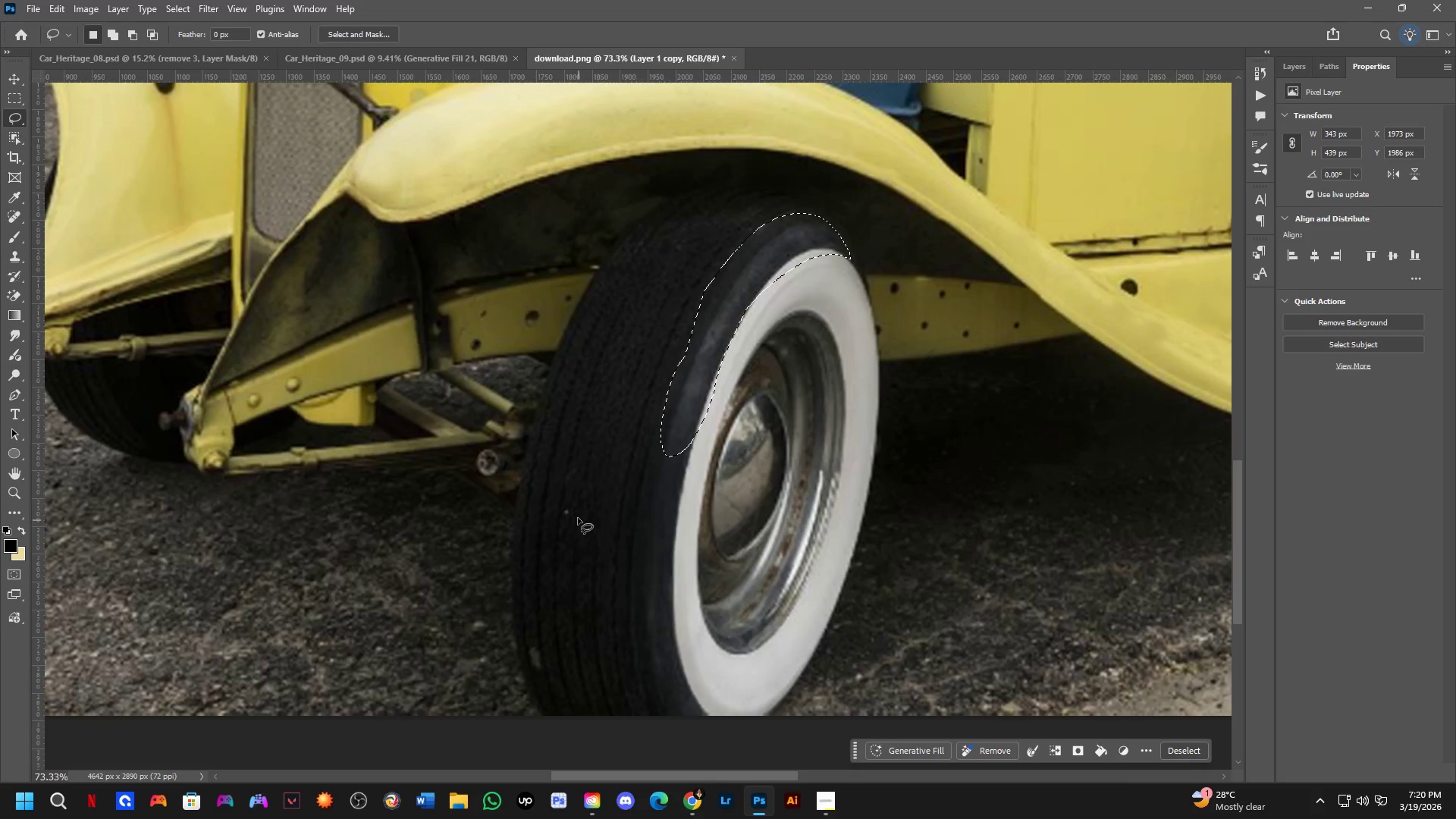 
key(Alt+Control+Z)
 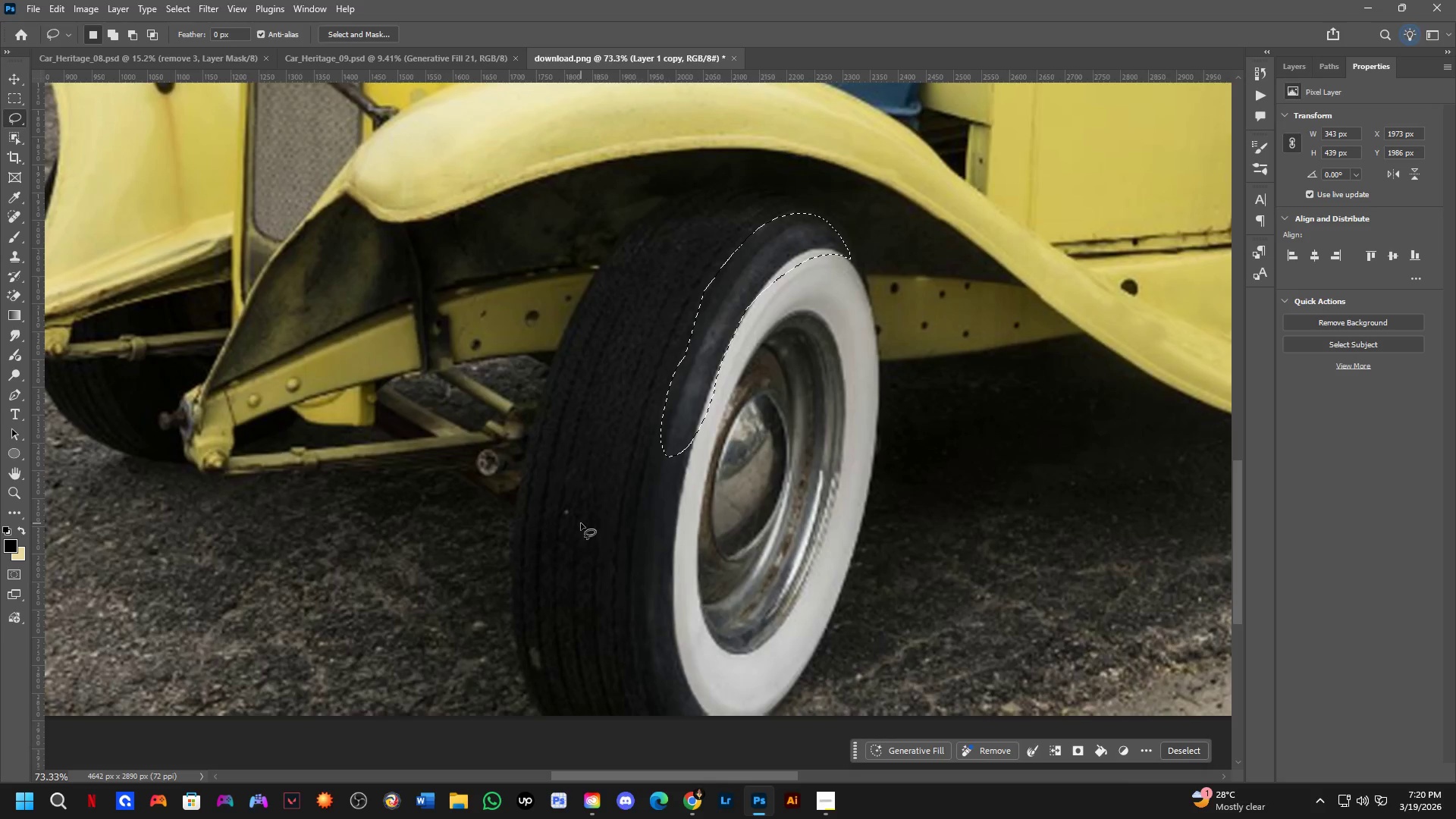 
hold_key(key=ShiftLeft, duration=0.41)
left_click_drag(start_coordinate=[570, 498], to_coordinate=[587, 476])
 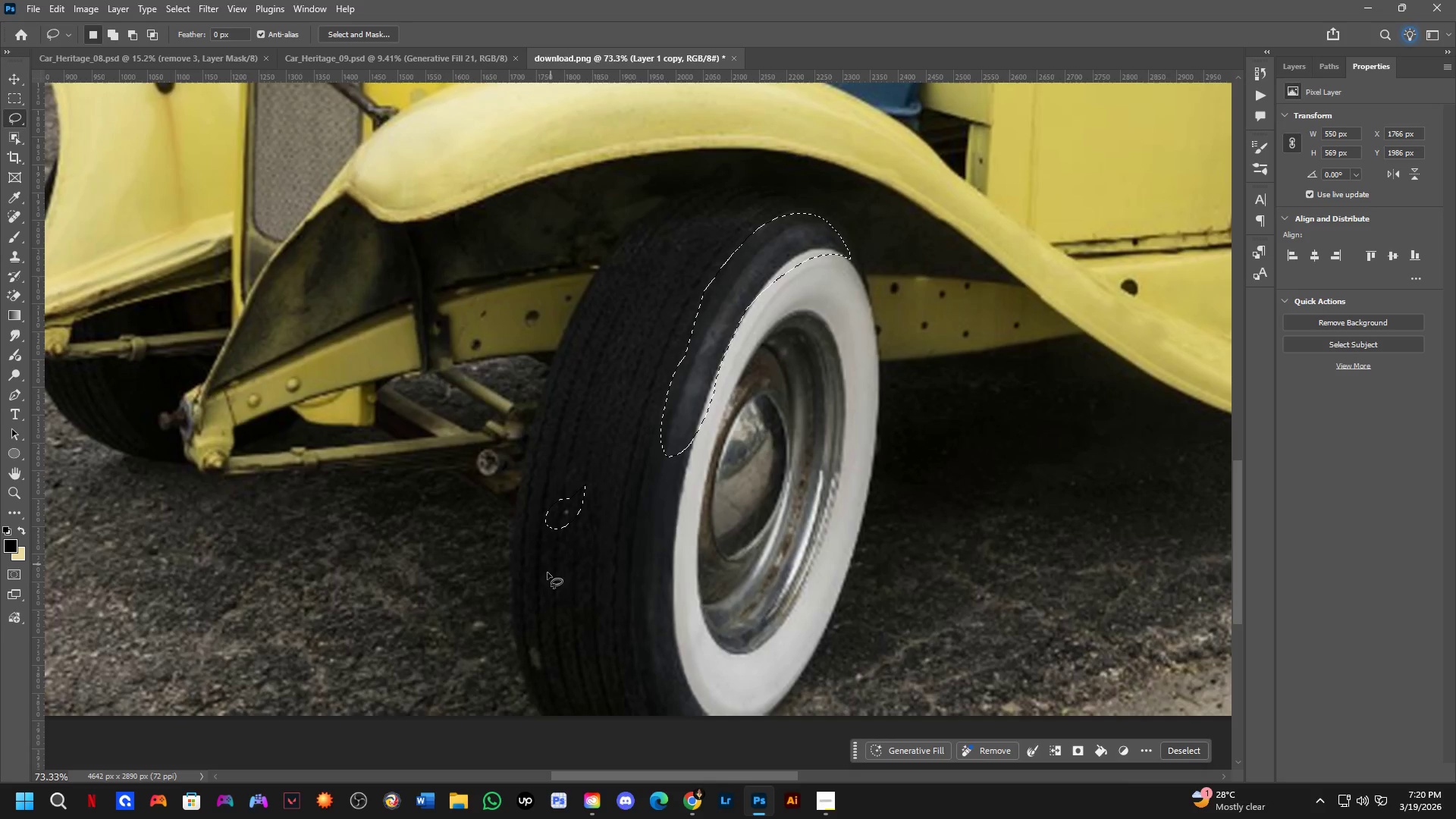 
key(Shift+ShiftLeft)
 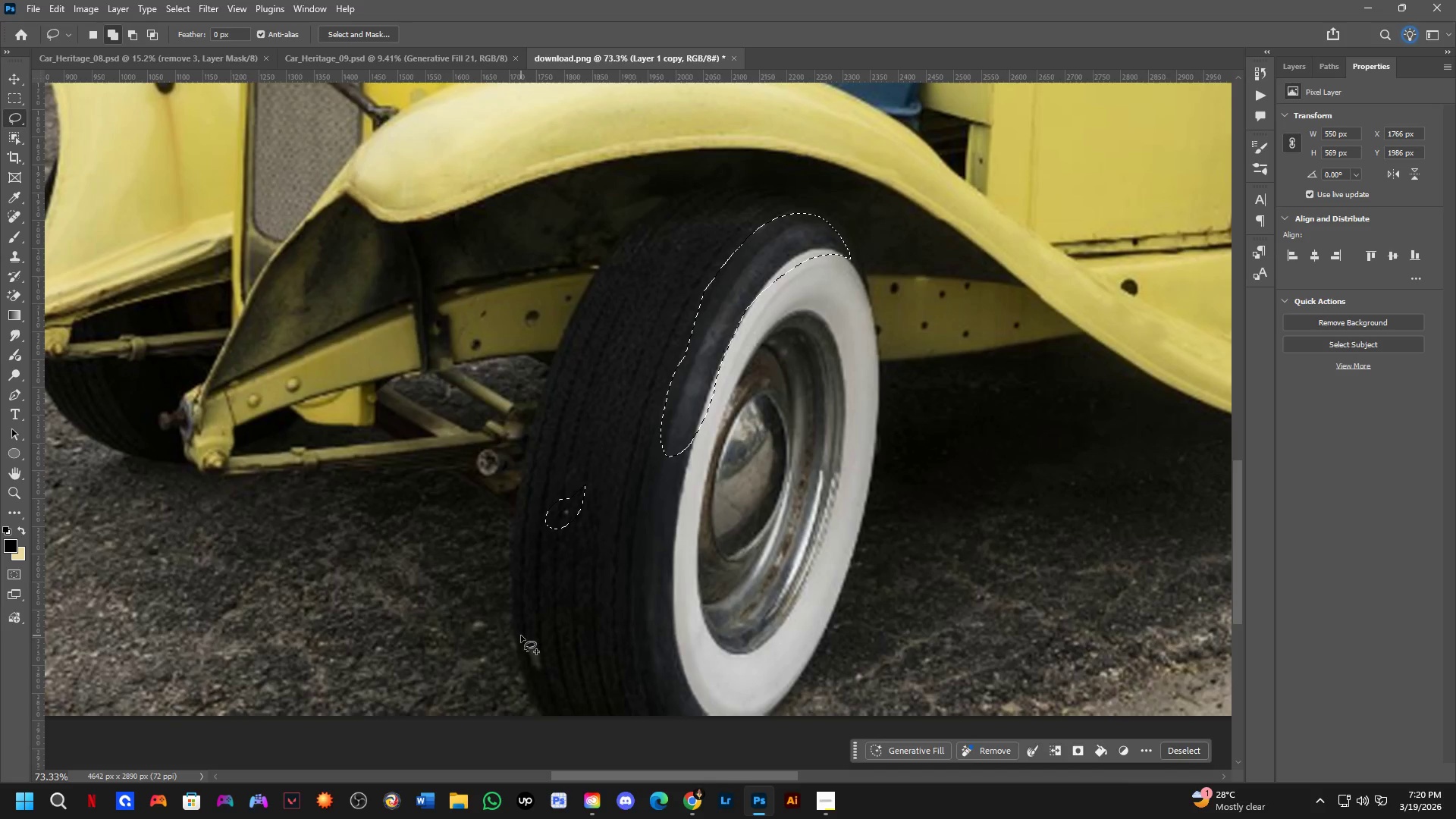 
left_click_drag(start_coordinate=[521, 635], to_coordinate=[542, 620])
 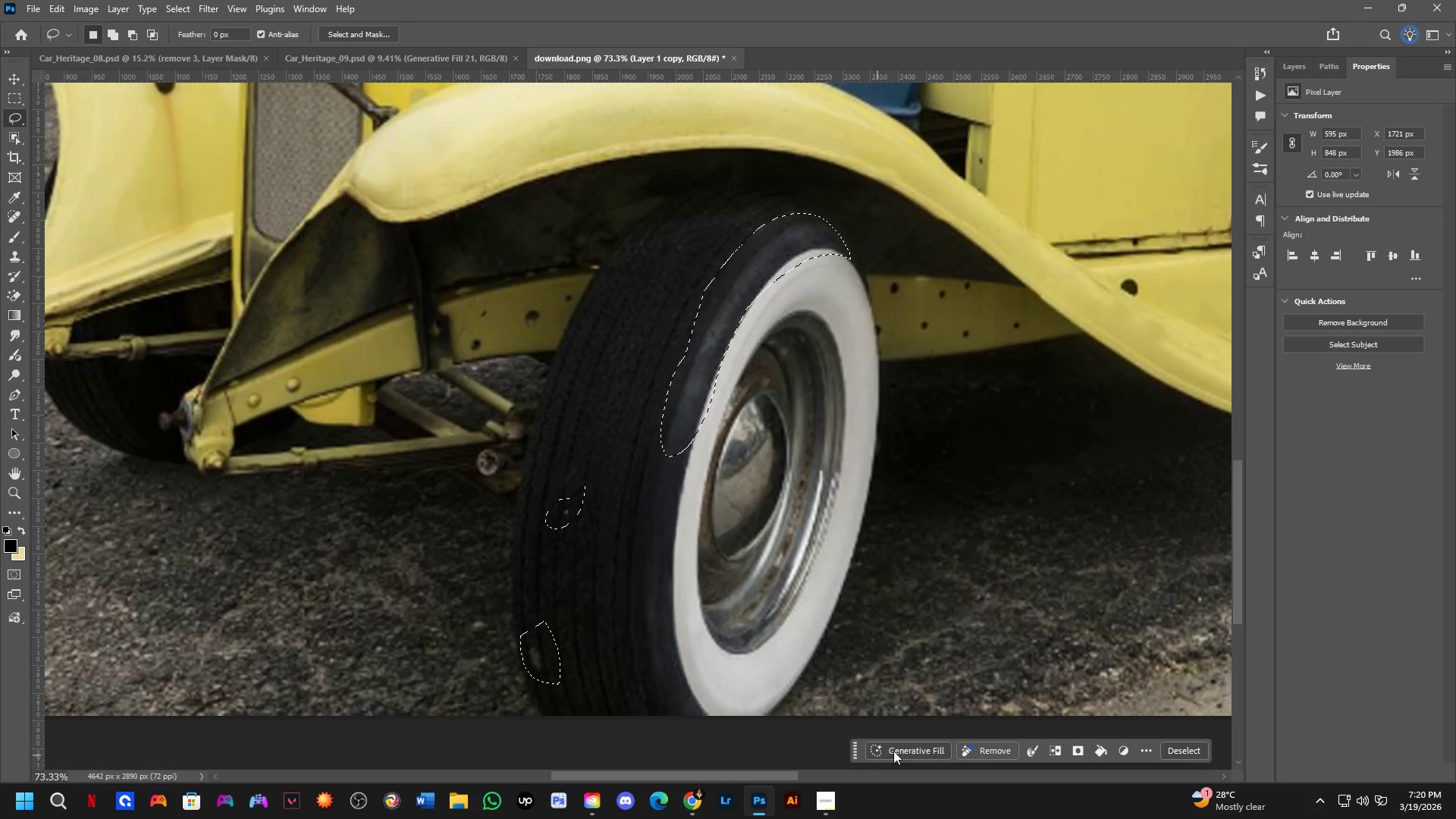 
left_click([900, 745])
 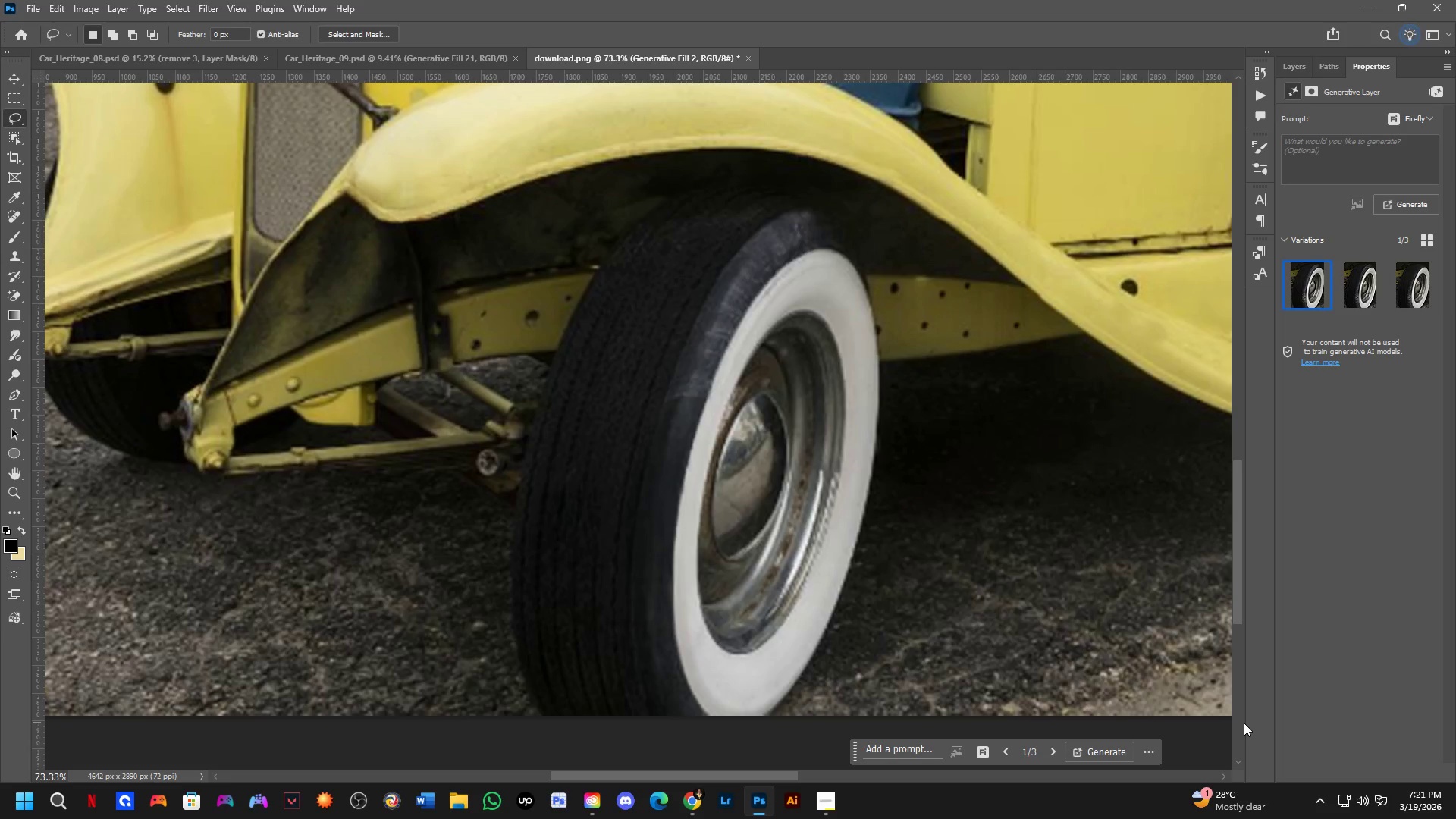 
wait(28.98)
 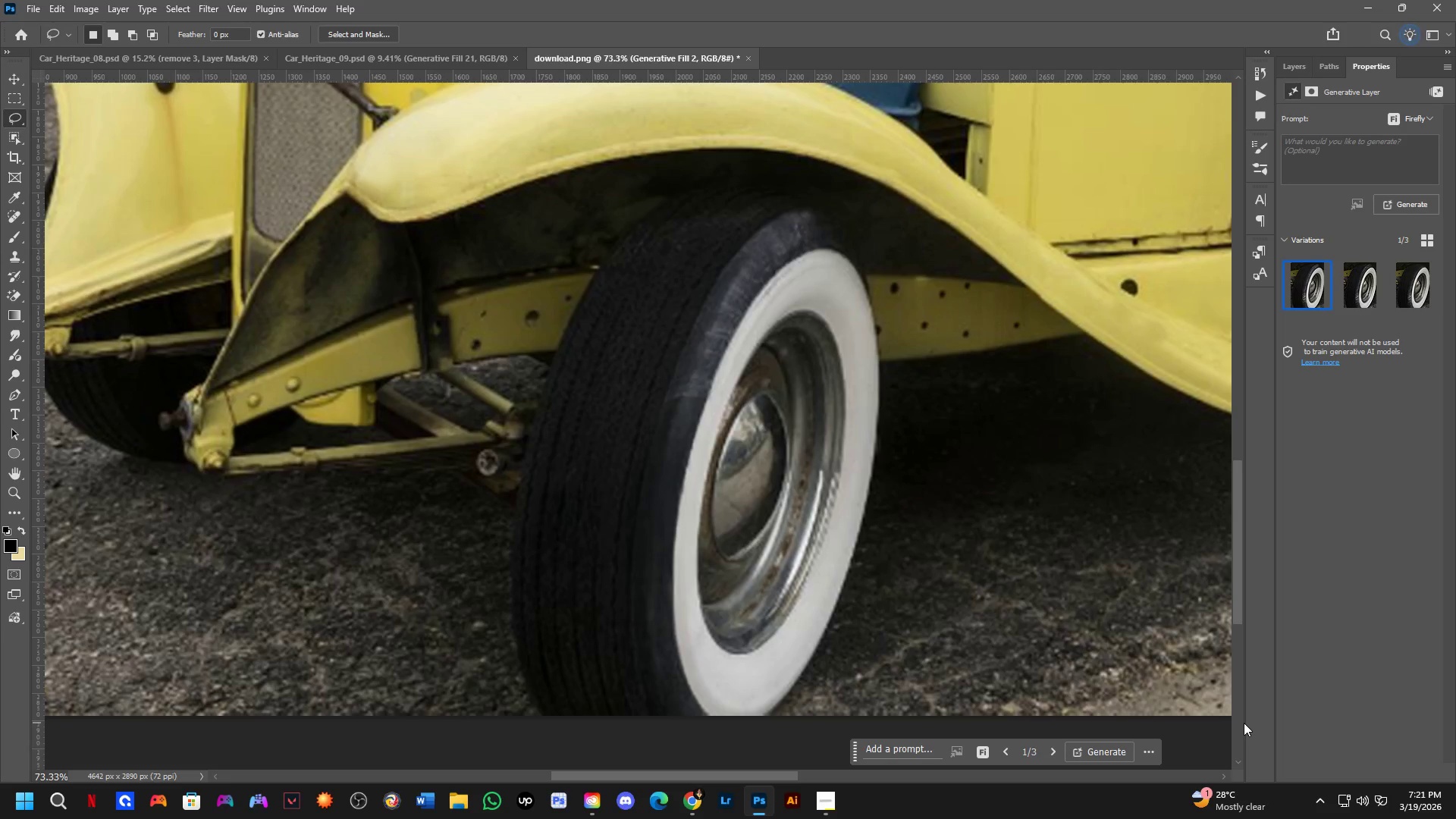 
scroll: coordinate [921, 362], scroll_direction: down, amount: 1.0
 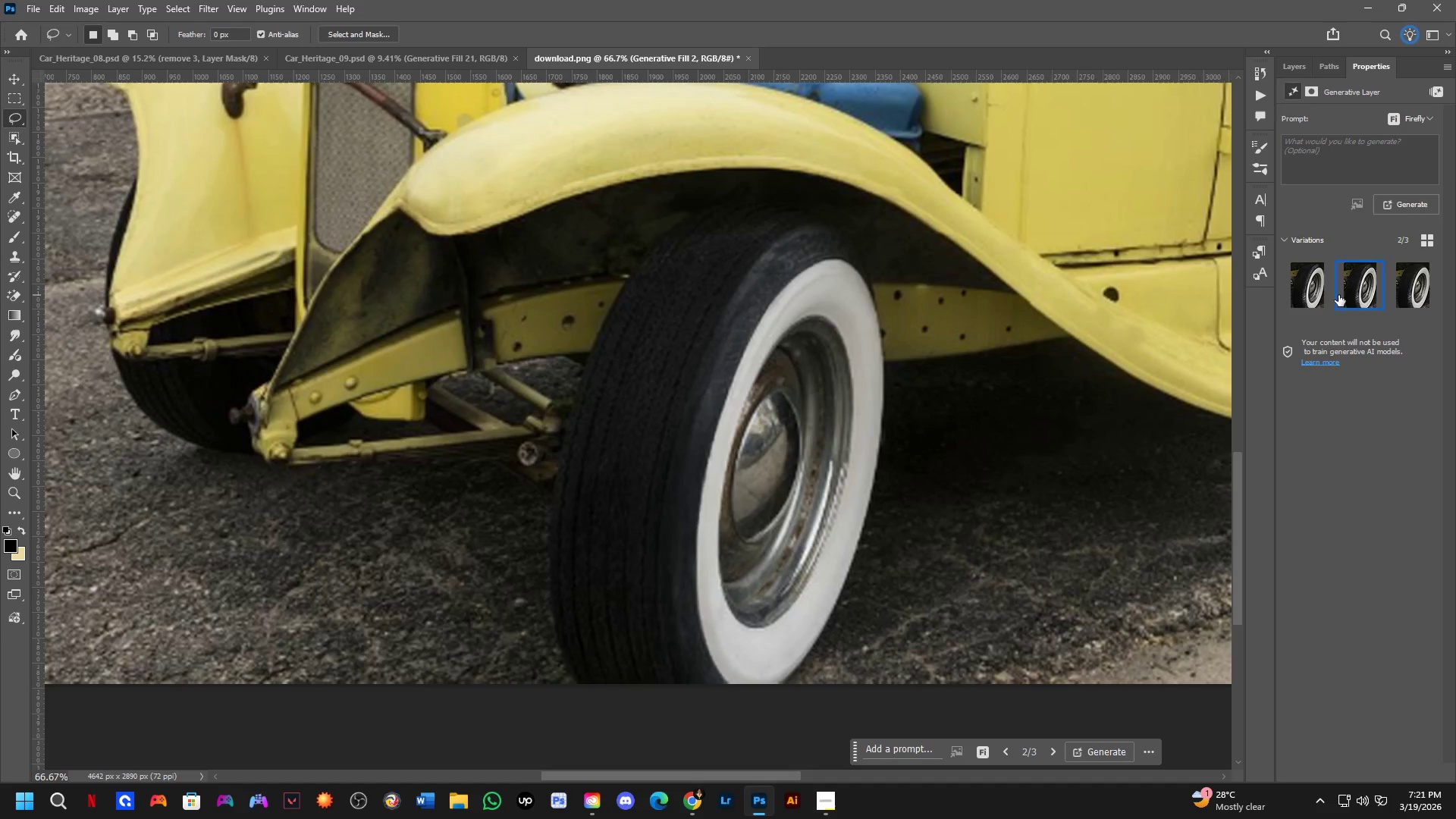 
left_click([1402, 282])
 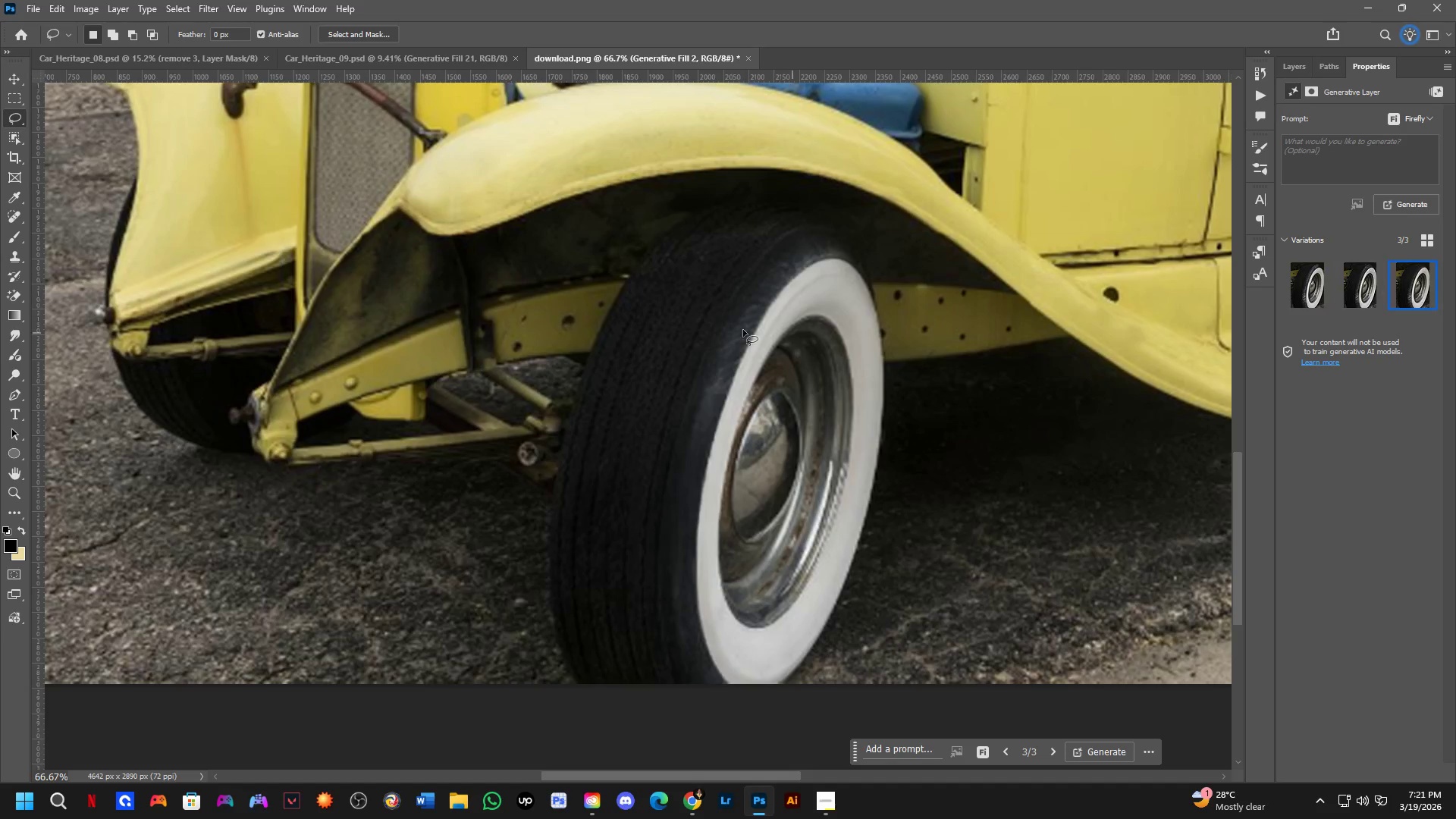 
hold_key(key=Space, duration=0.61)
 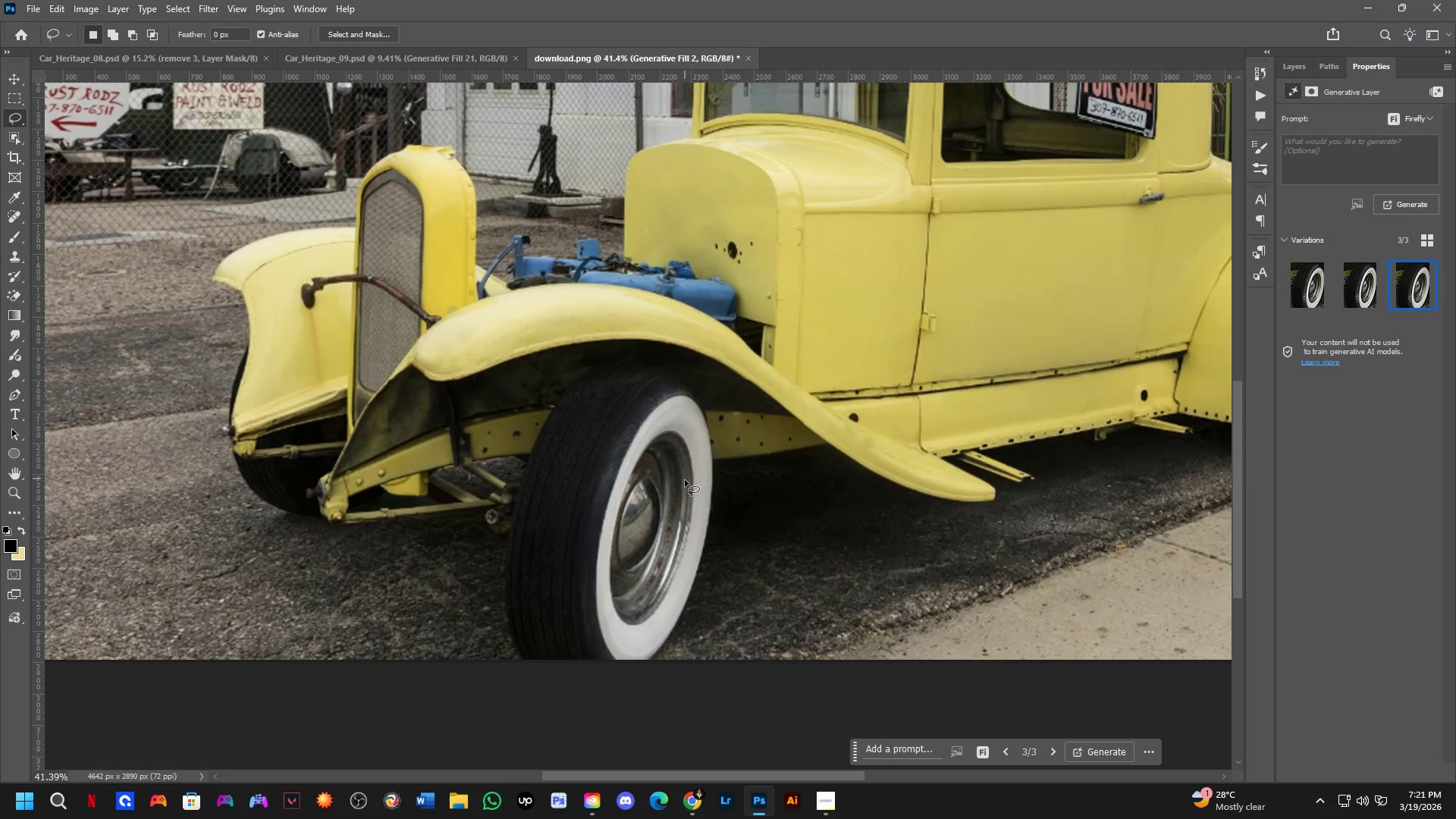 
left_click_drag(start_coordinate=[803, 369], to_coordinate=[698, 478])
 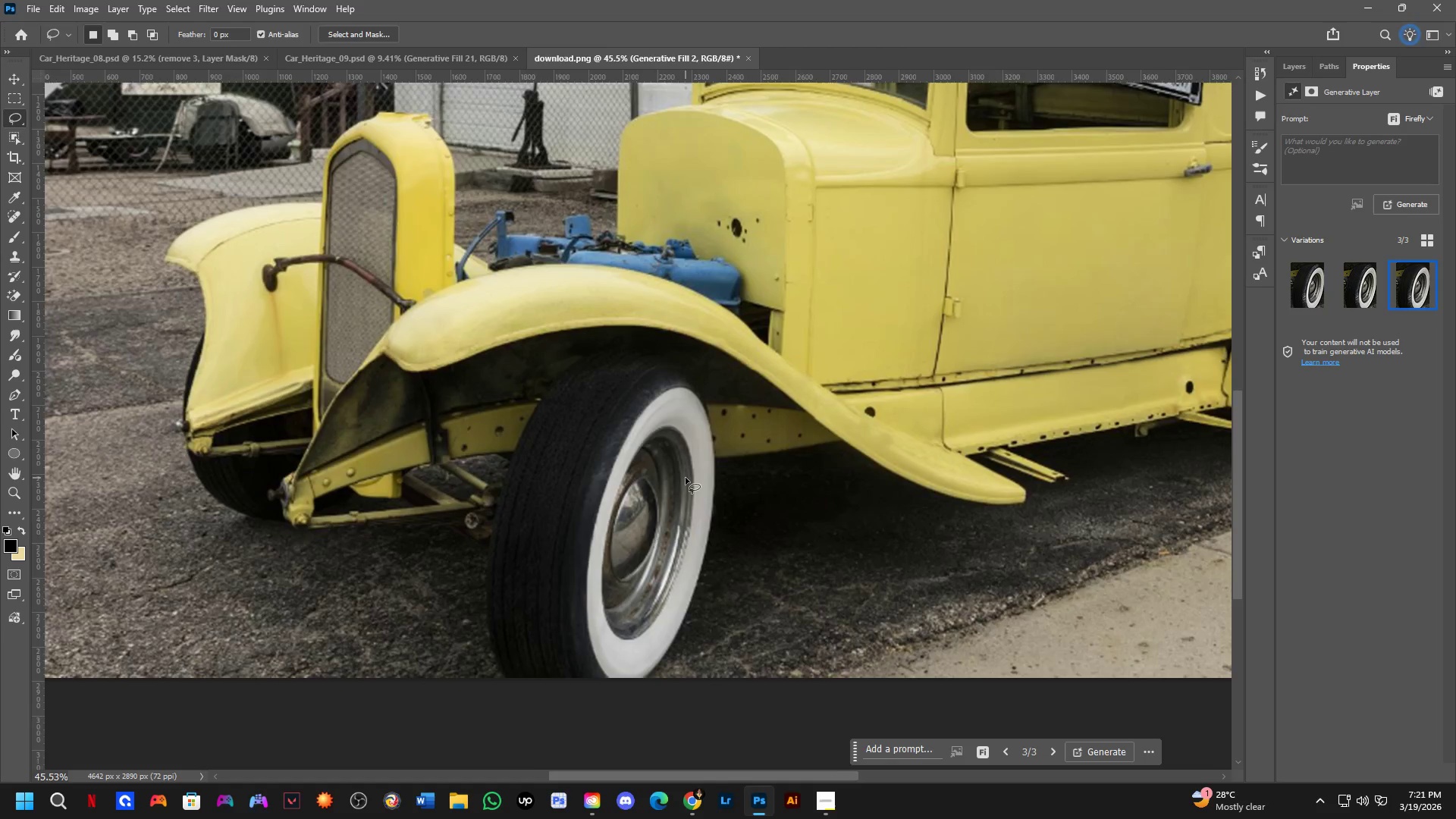 
scroll: coordinate [685, 325], scroll_direction: down, amount: 4.0
 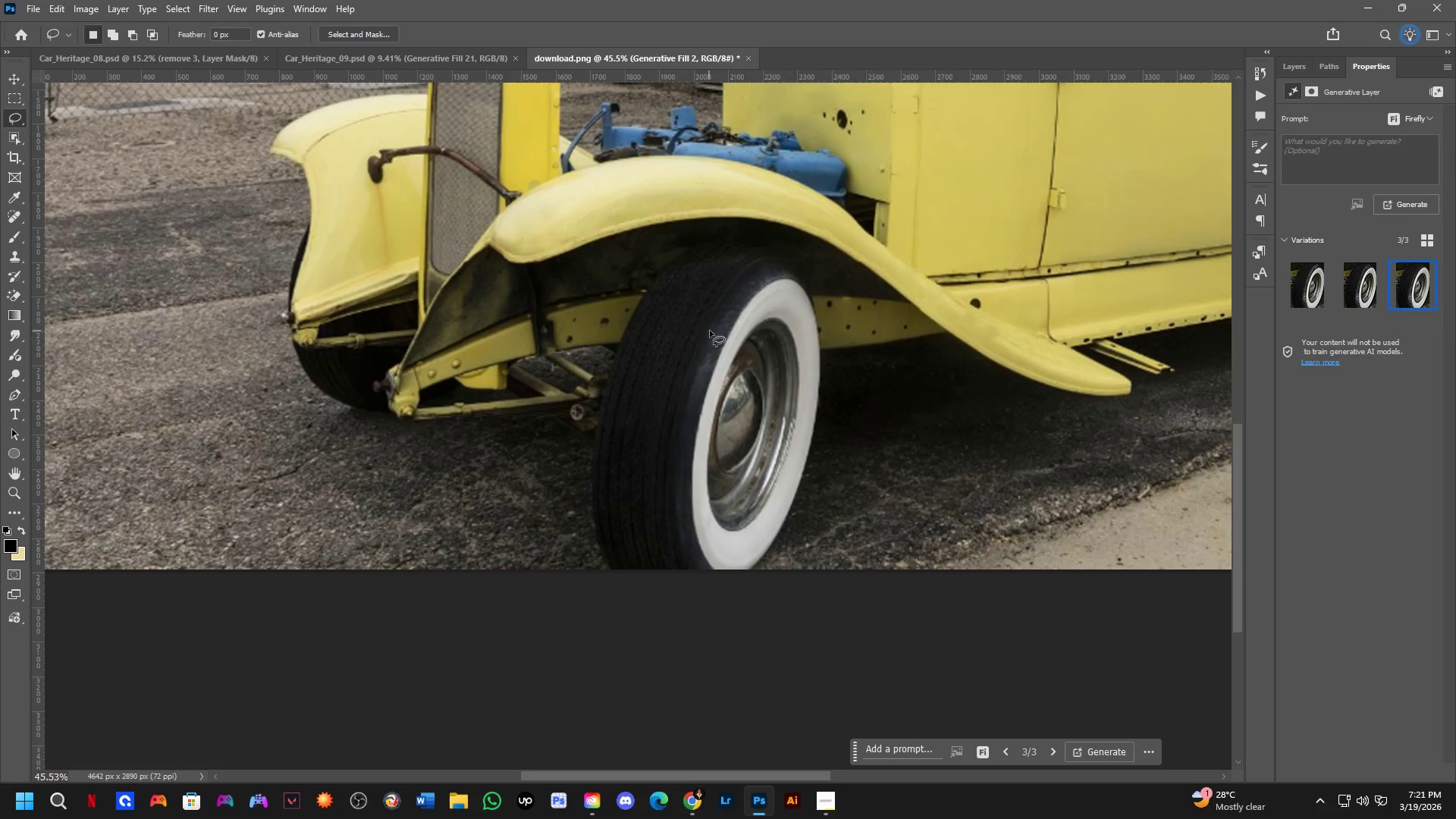 
hold_key(key=Space, duration=0.72)
 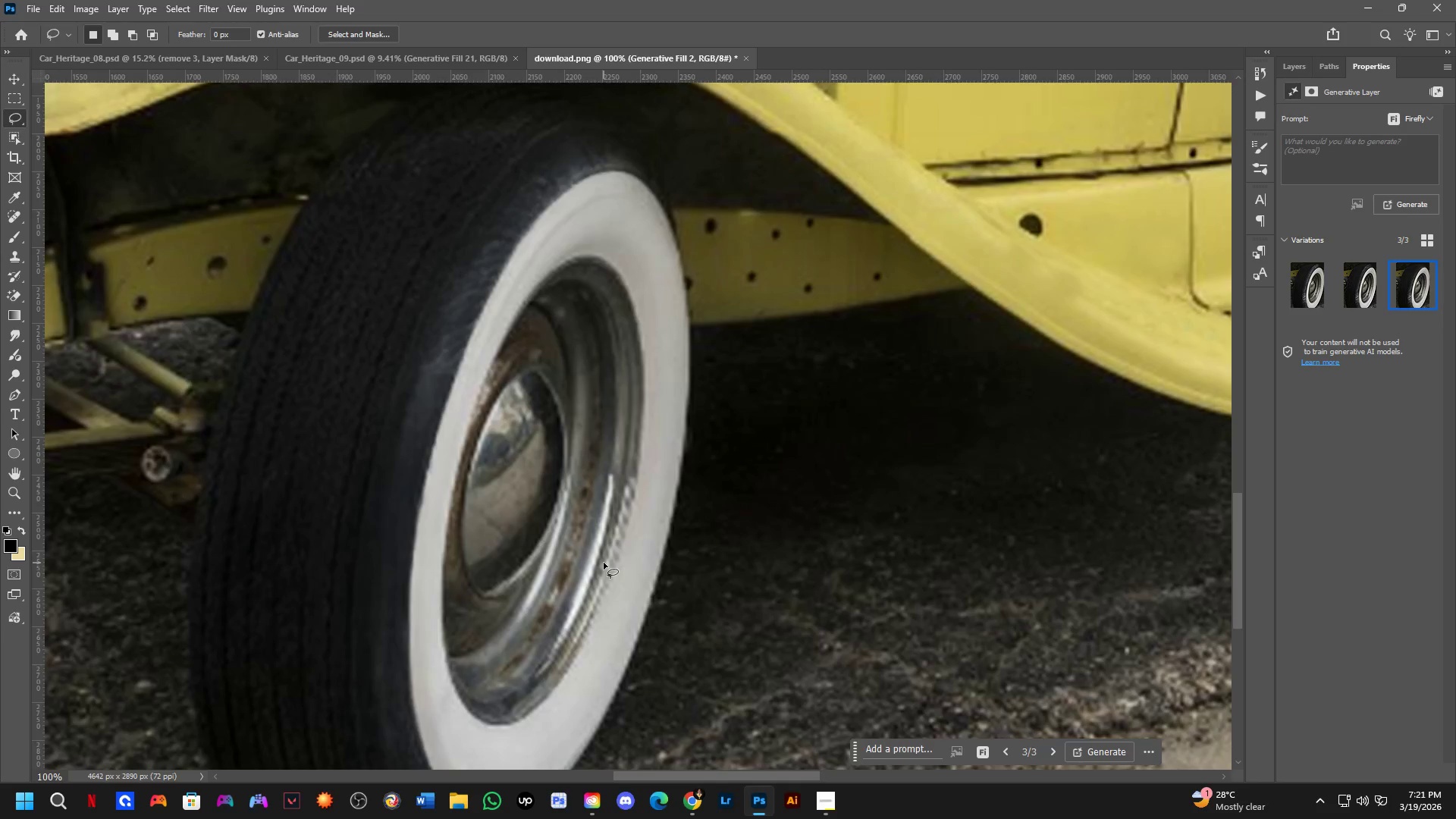 
left_click_drag(start_coordinate=[738, 516], to_coordinate=[665, 520])
 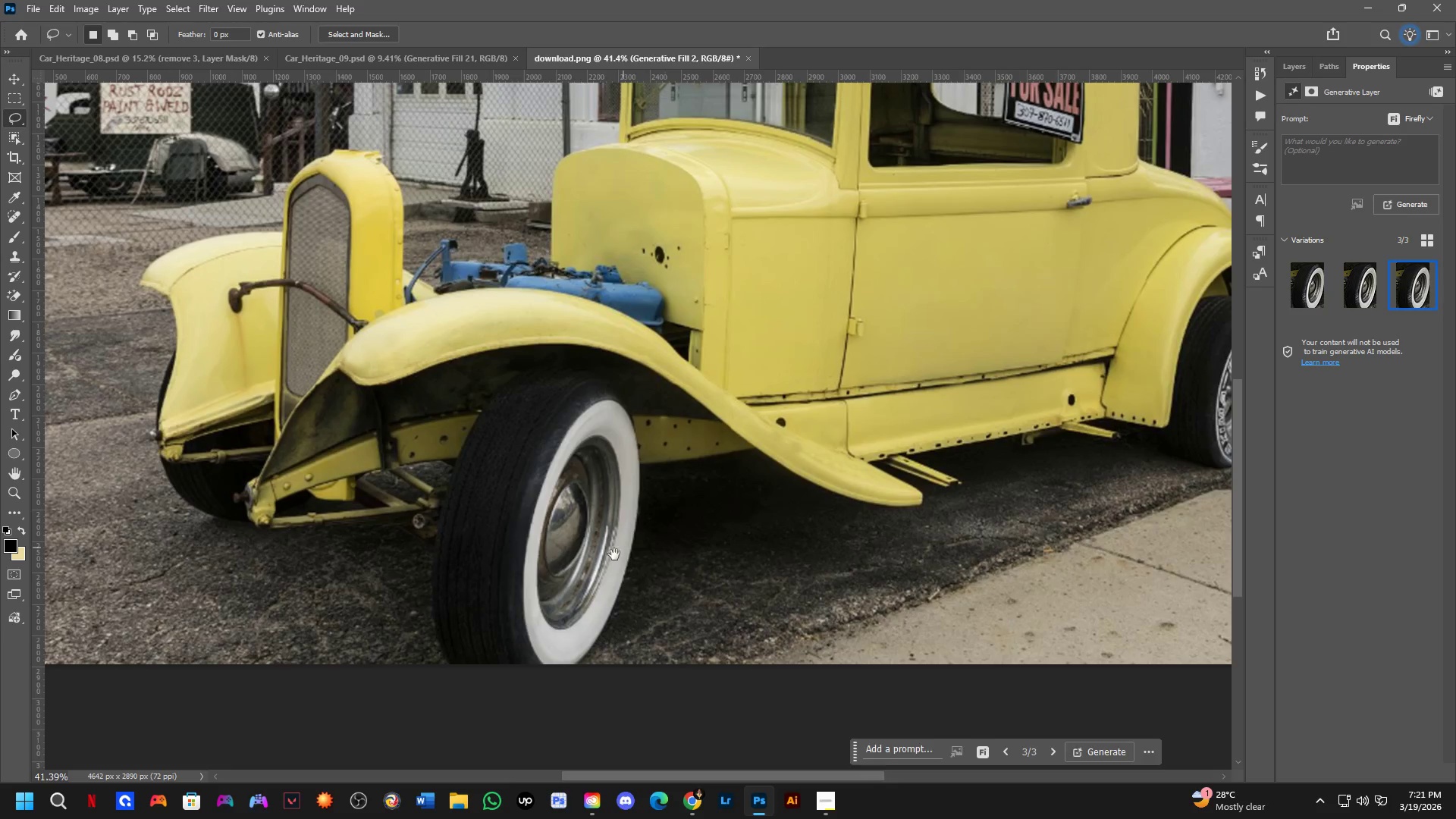 
scroll: coordinate [686, 478], scroll_direction: down, amount: 1.0
 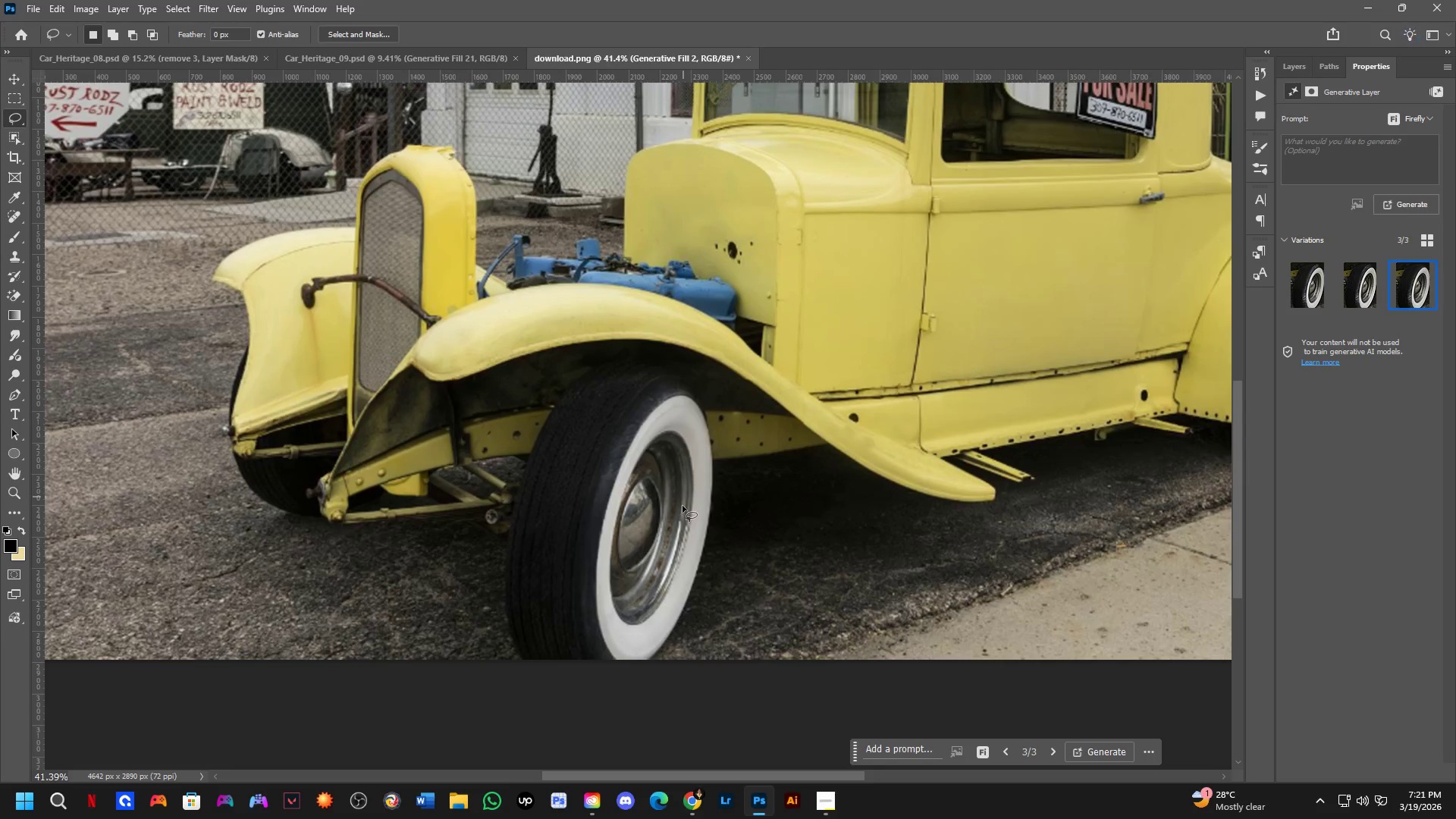 
key(Shift+ShiftLeft)
 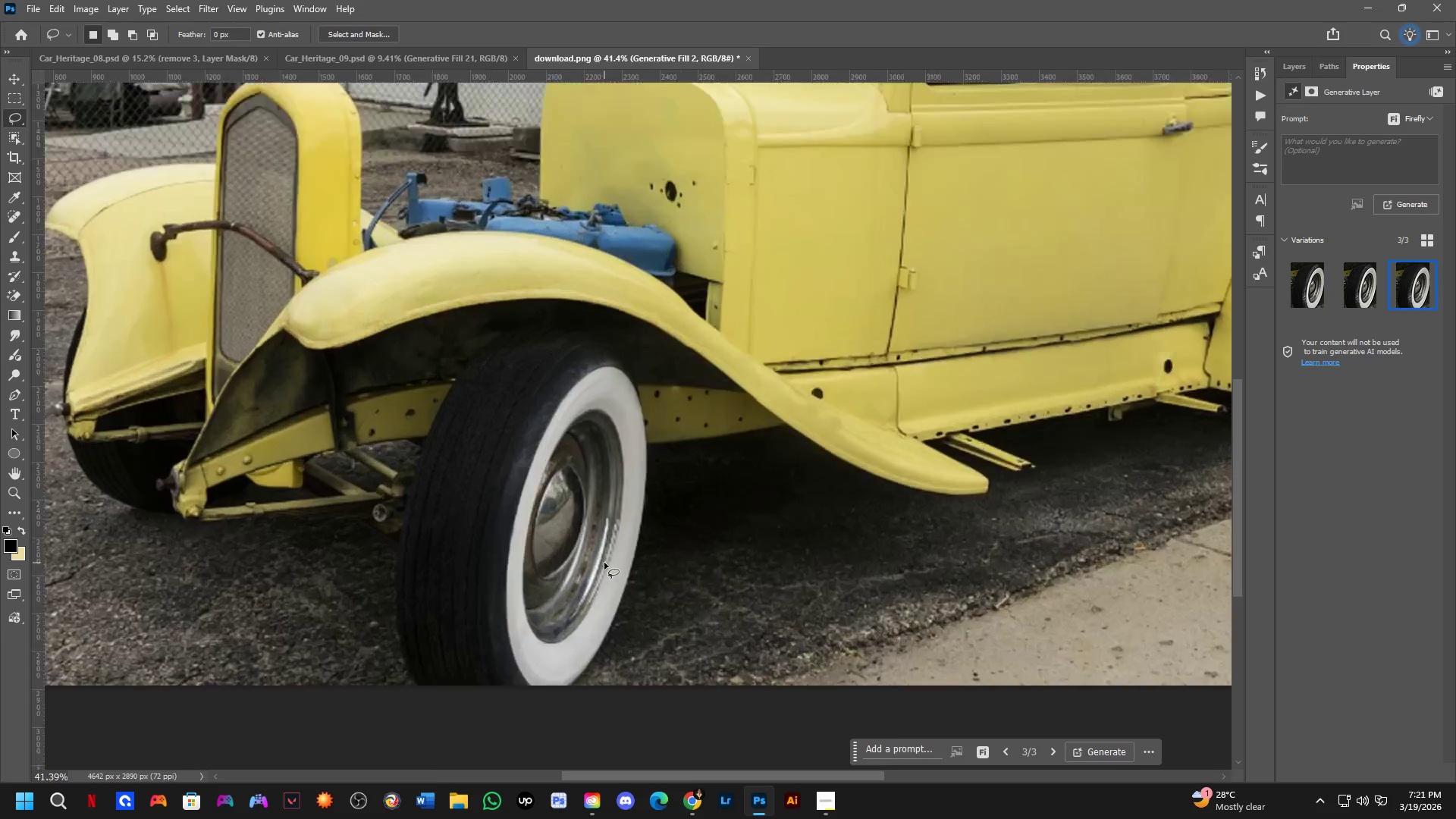 
scroll: coordinate [604, 563], scroll_direction: up, amount: 3.0
 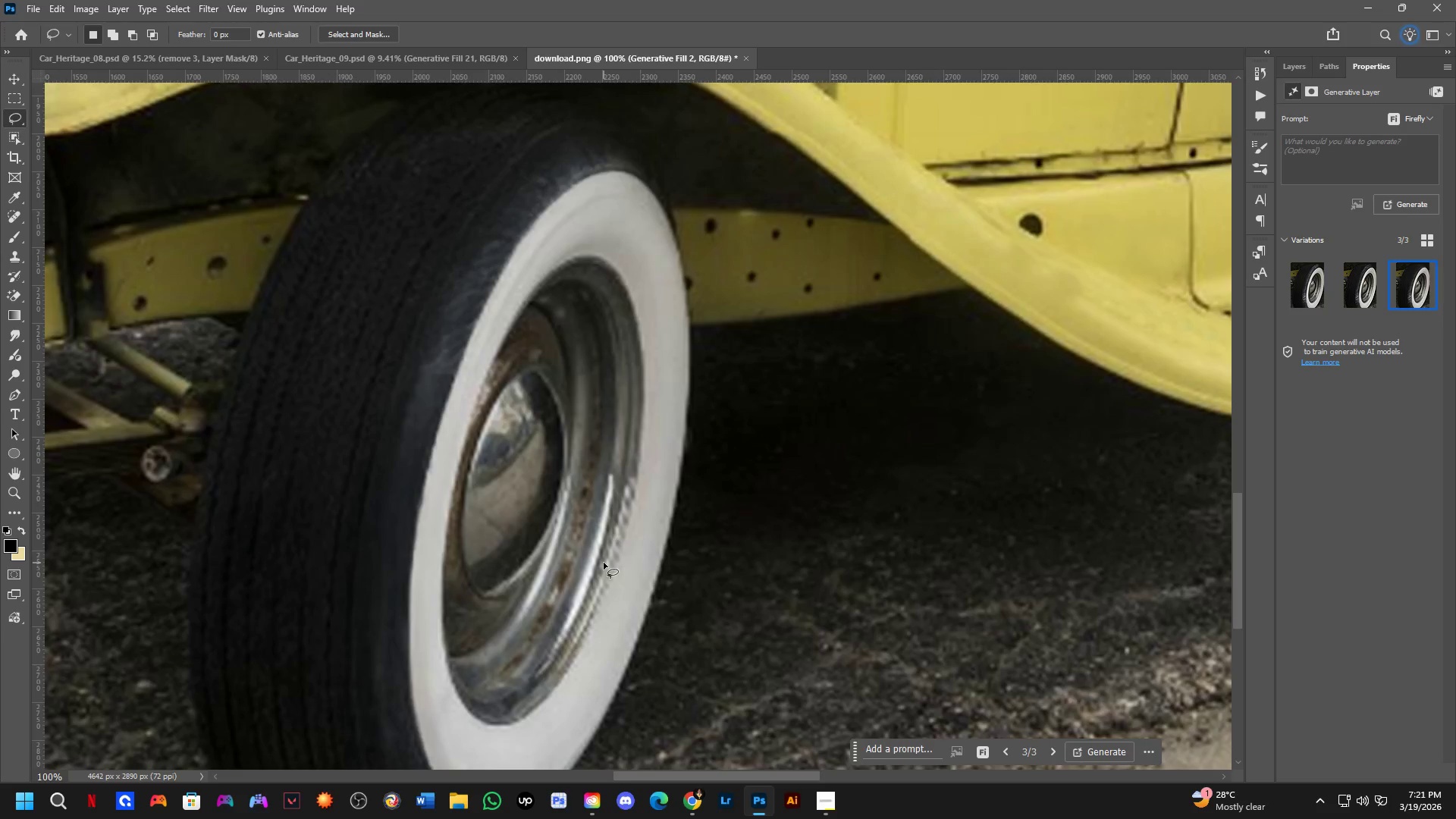 
key(Shift+ShiftLeft)
 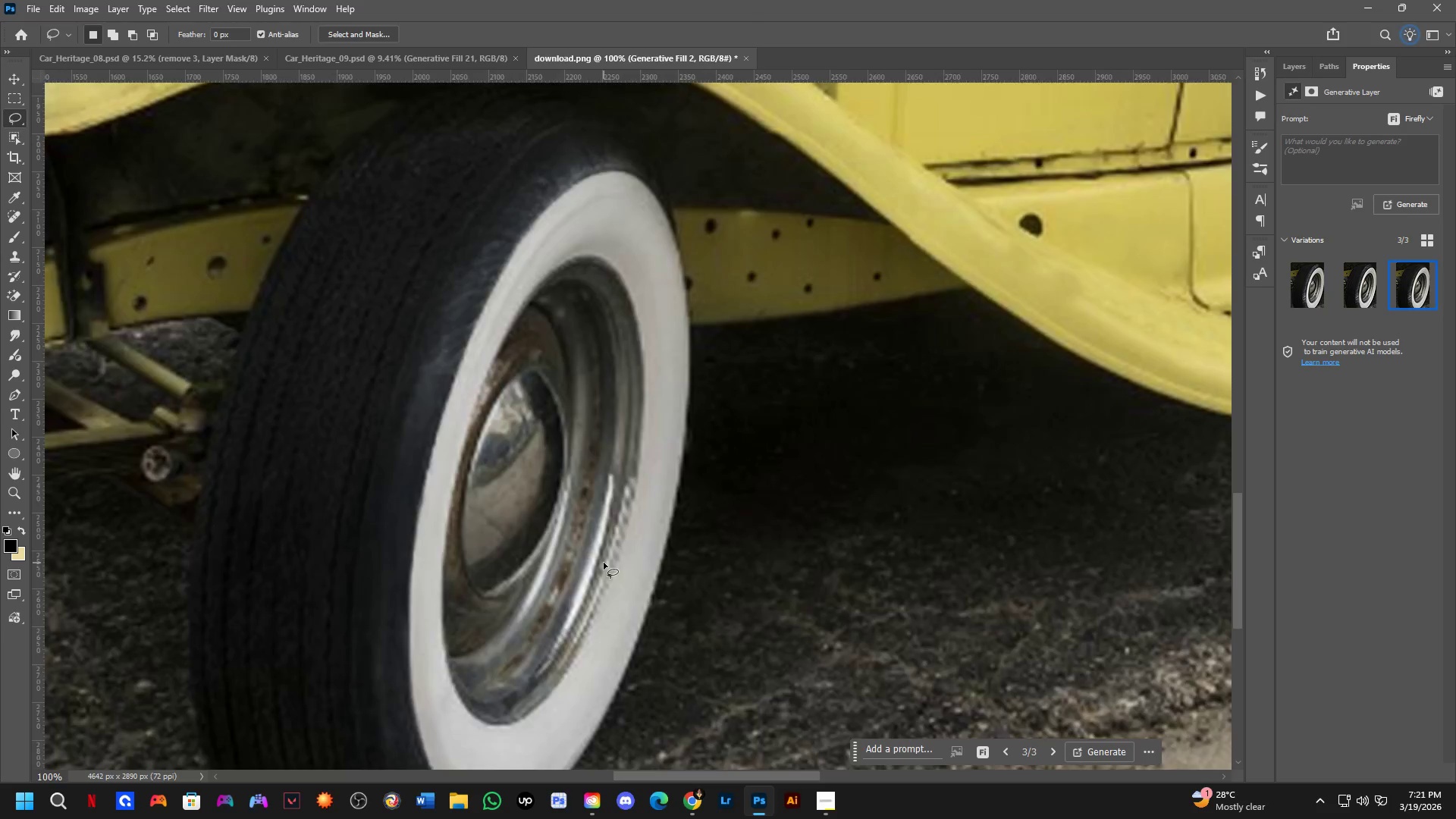 
hold_key(key=Space, duration=1.49)
 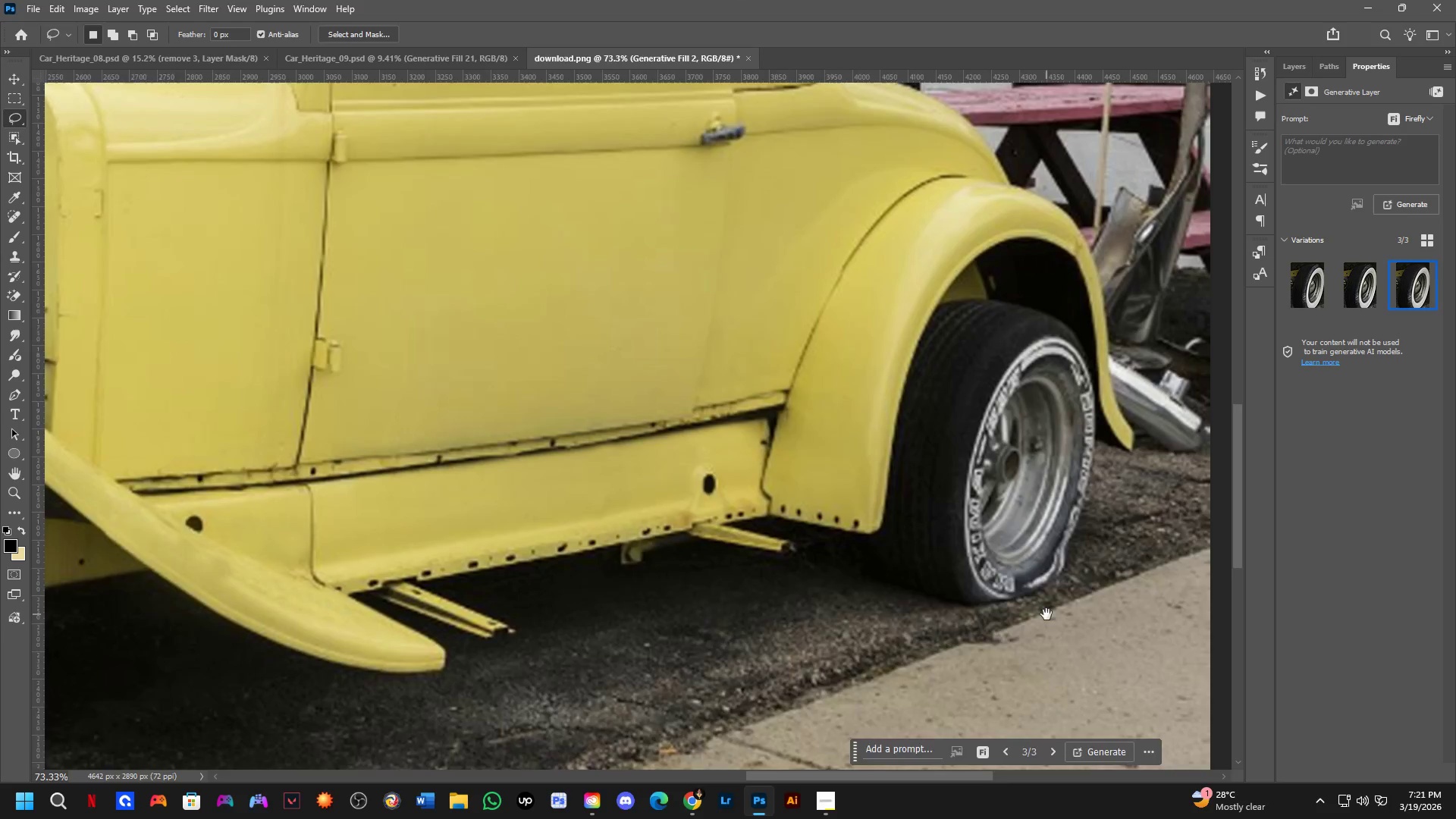 
left_click_drag(start_coordinate=[610, 510], to_coordinate=[568, 544])
 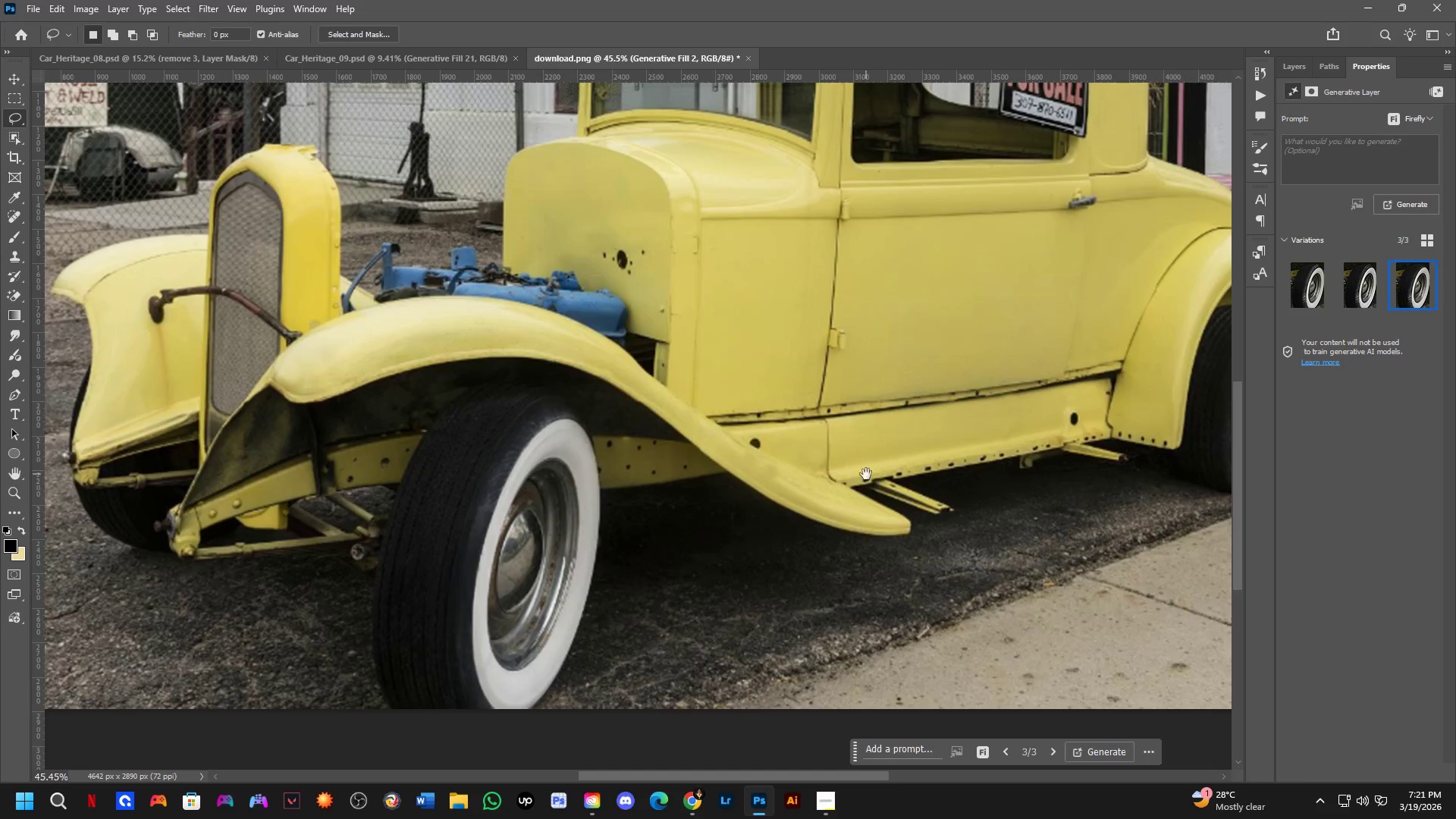 
left_click_drag(start_coordinate=[866, 474], to_coordinate=[609, 562])
 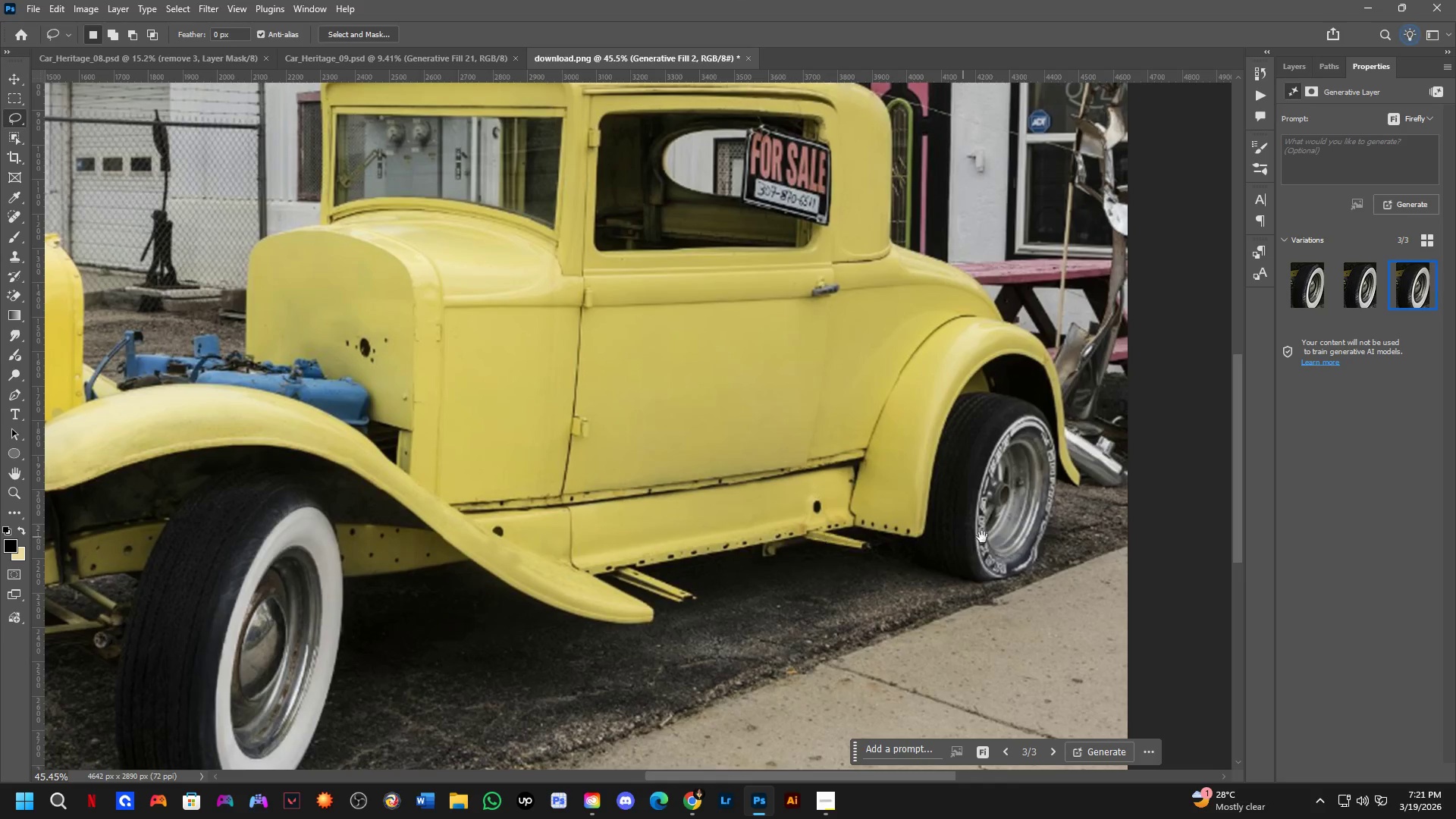 
scroll: coordinate [604, 563], scroll_direction: down, amount: 3.0
 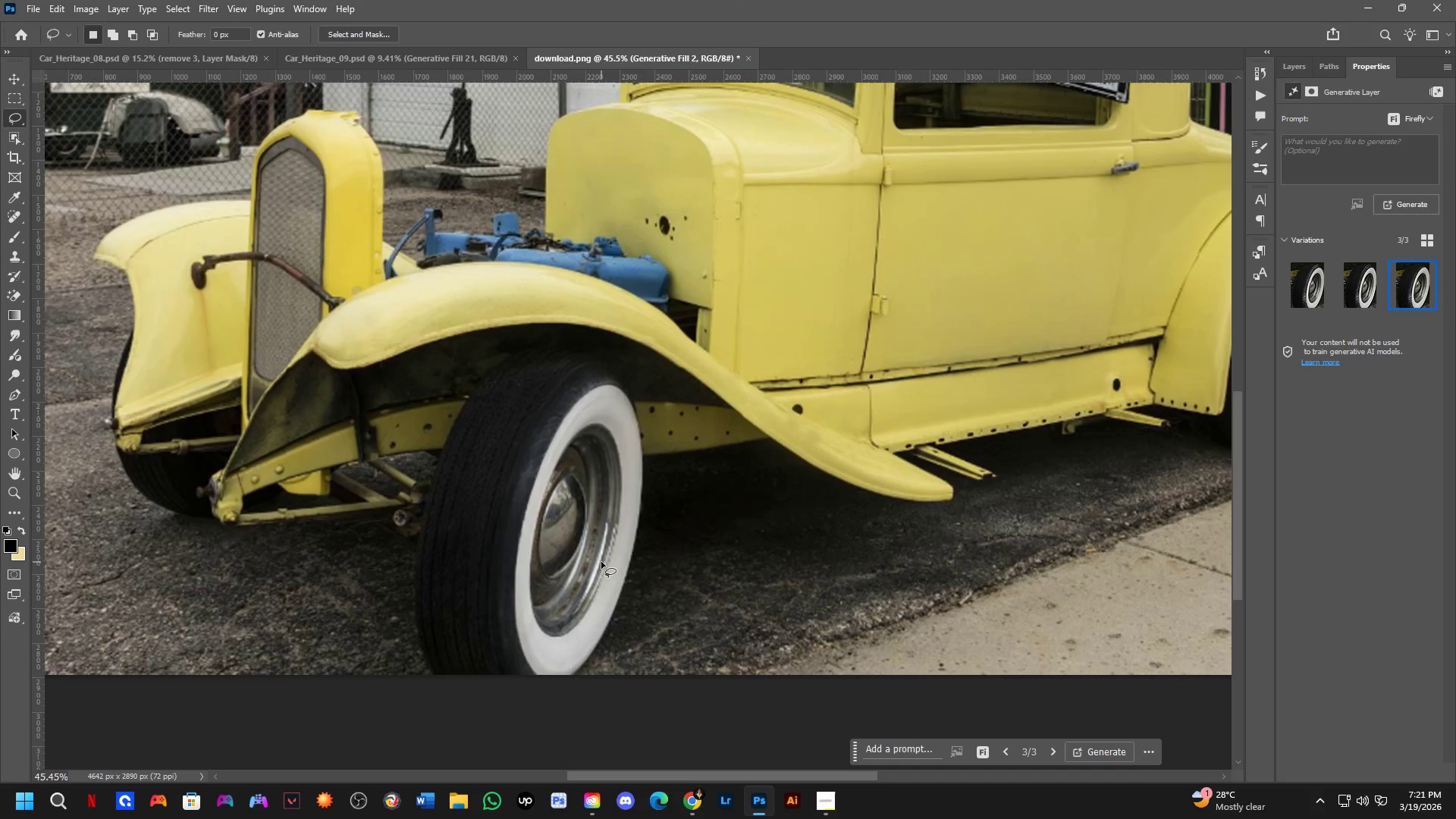 
key(Shift+ShiftLeft)
 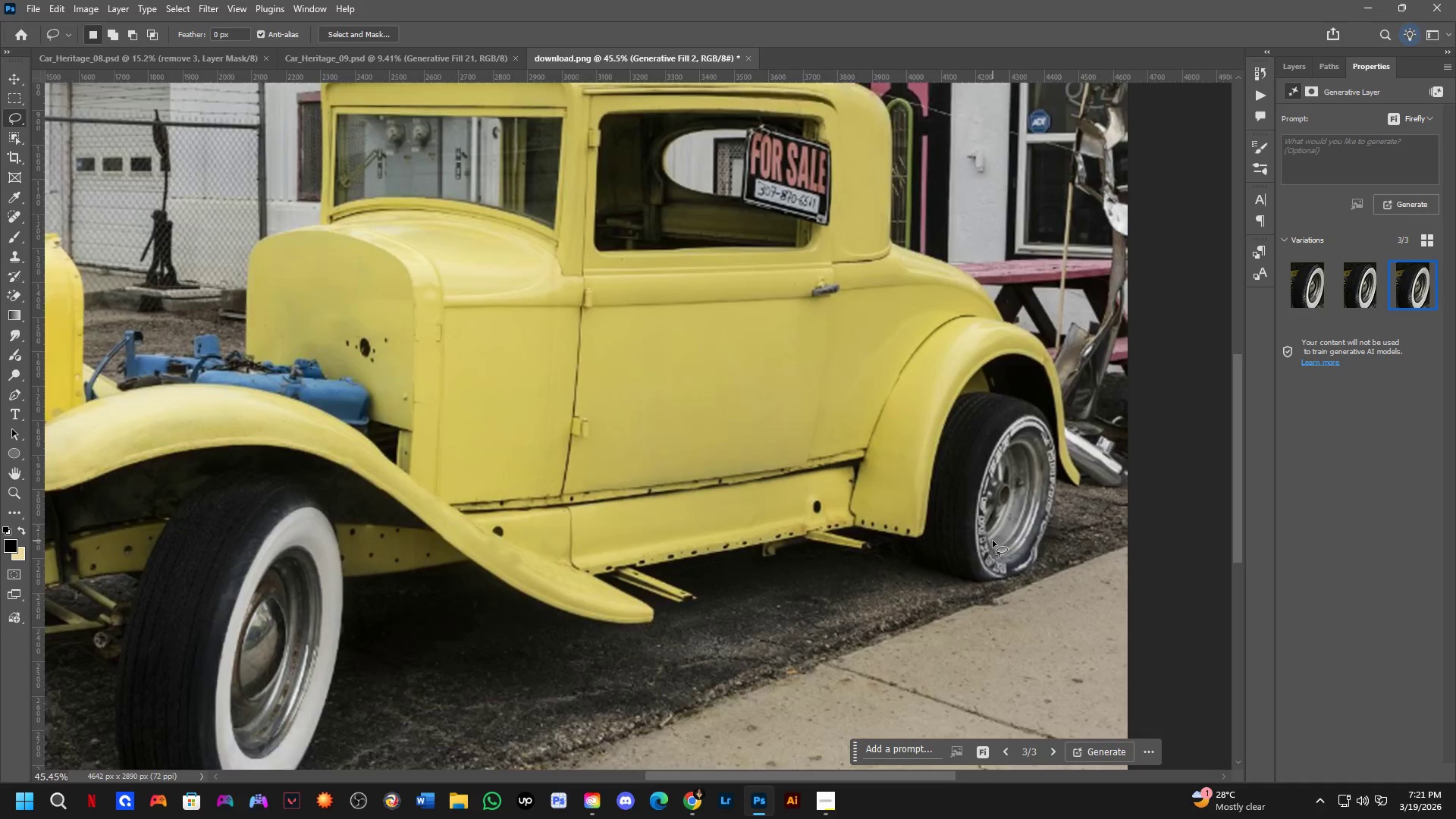 
hold_key(key=Space, duration=0.59)
 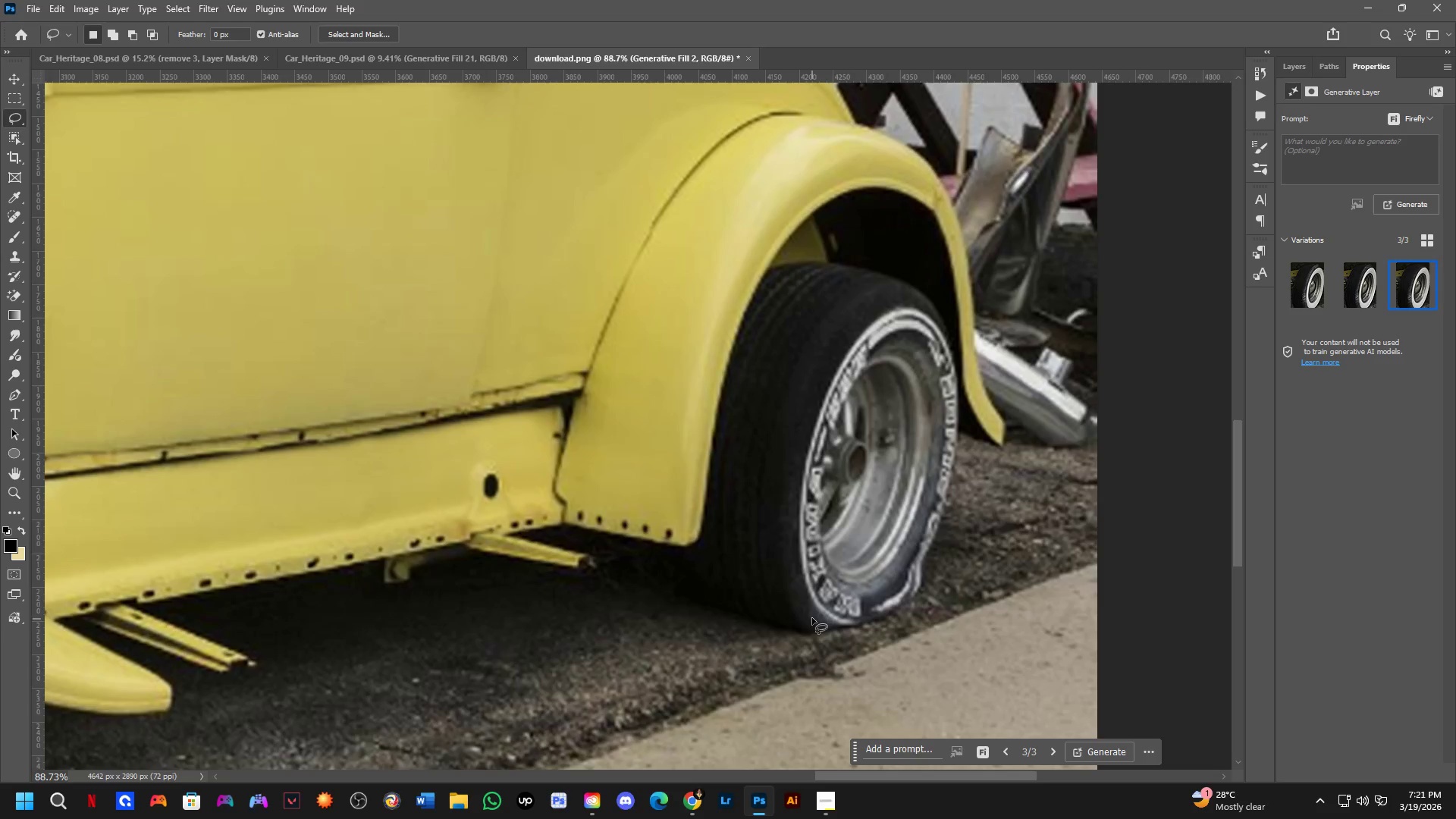 
left_click_drag(start_coordinate=[1037, 620], to_coordinate=[878, 648])
 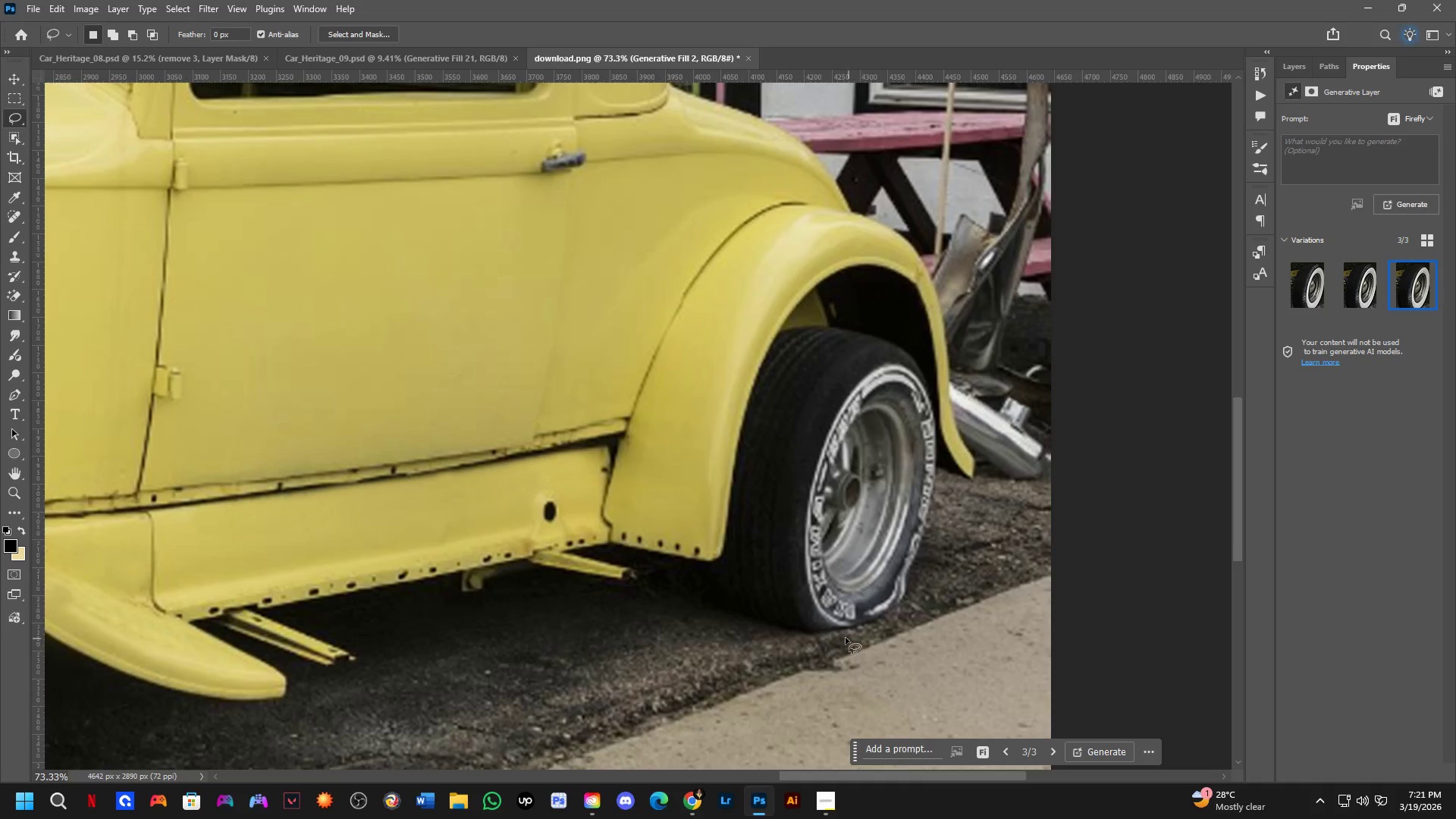 
scroll: coordinate [827, 632], scroll_direction: up, amount: 5.0
 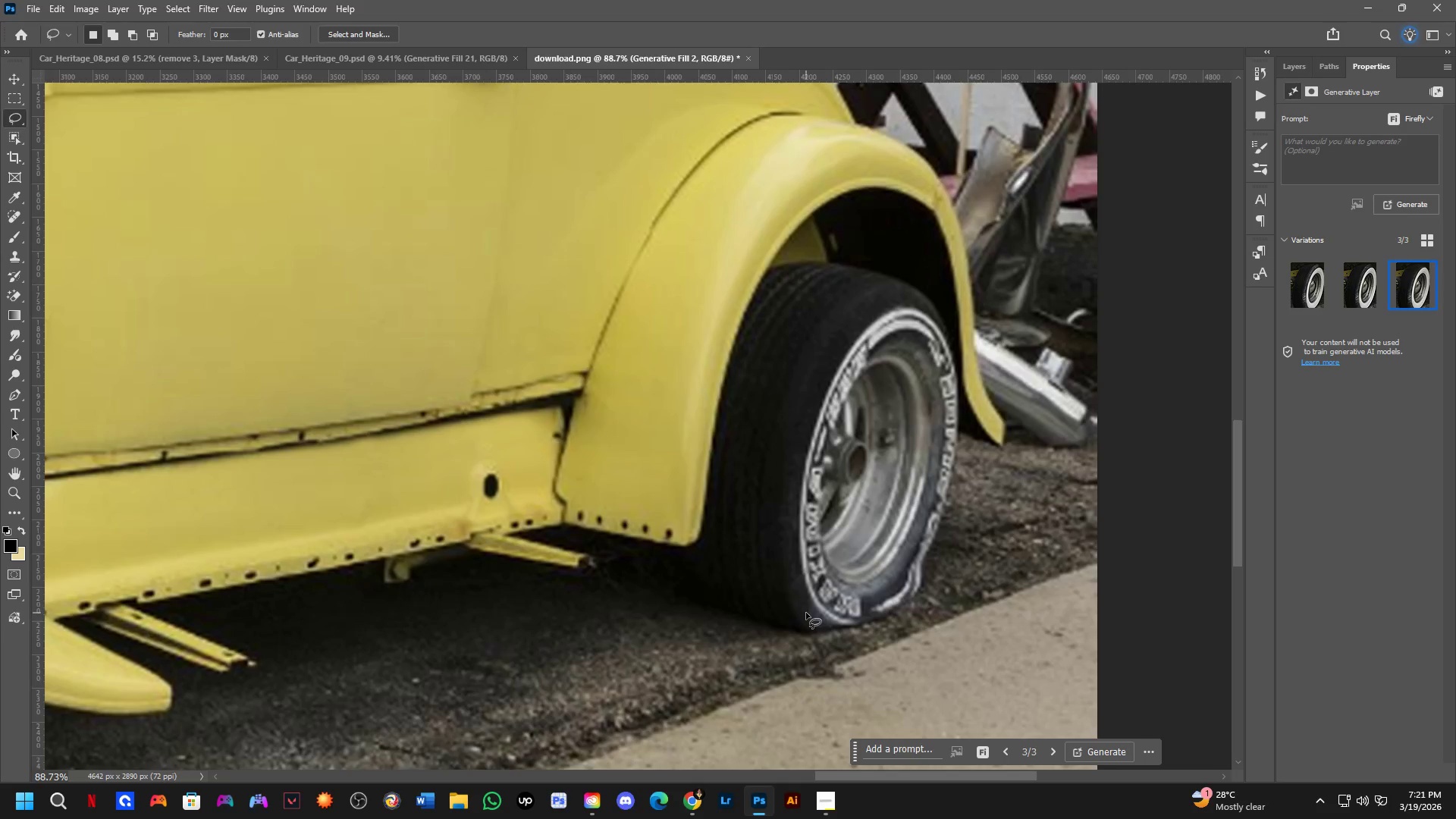 
left_click_drag(start_coordinate=[801, 615], to_coordinate=[824, 610])
 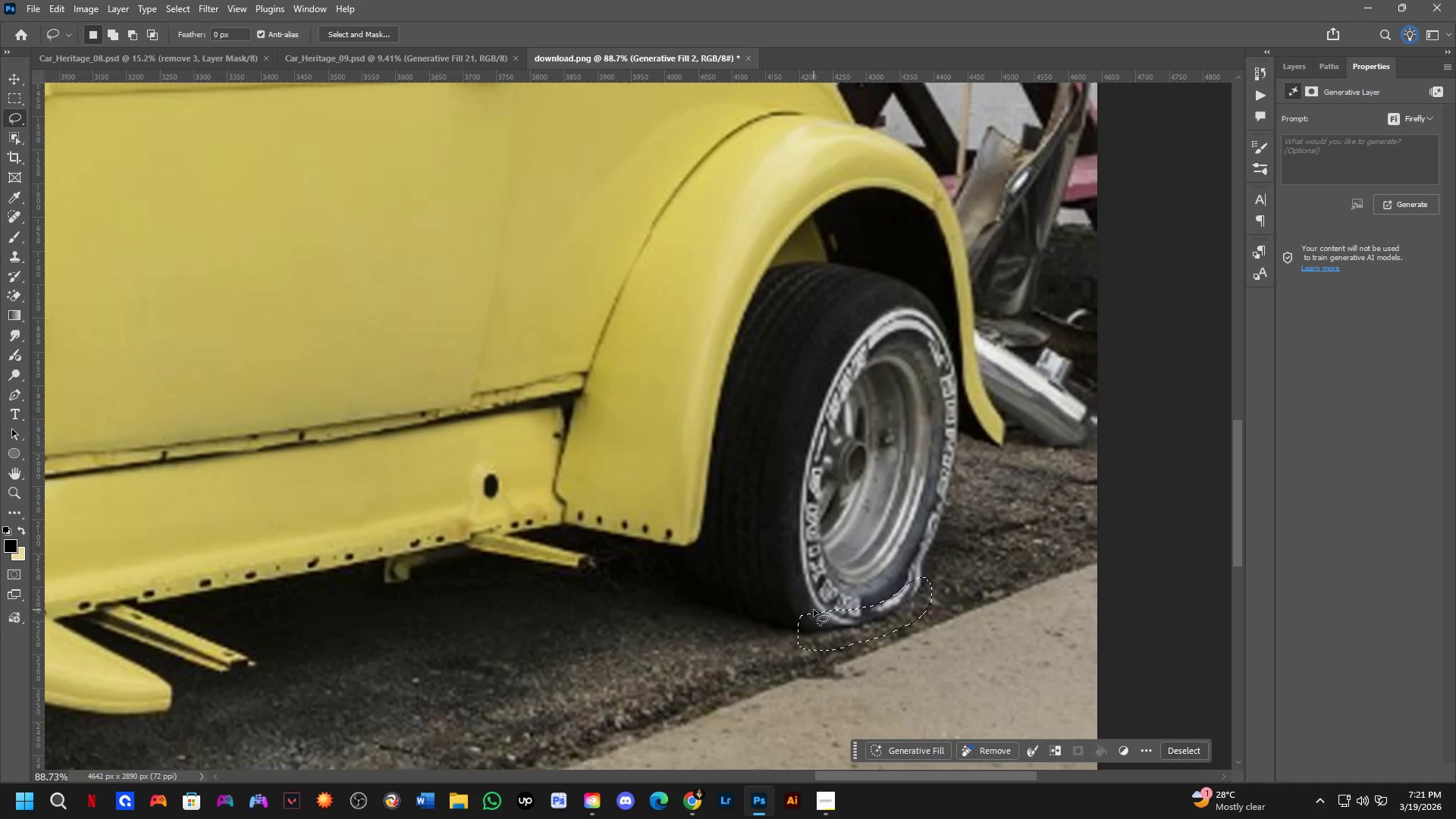 
hold_key(key=ShiftLeft, duration=0.38)
 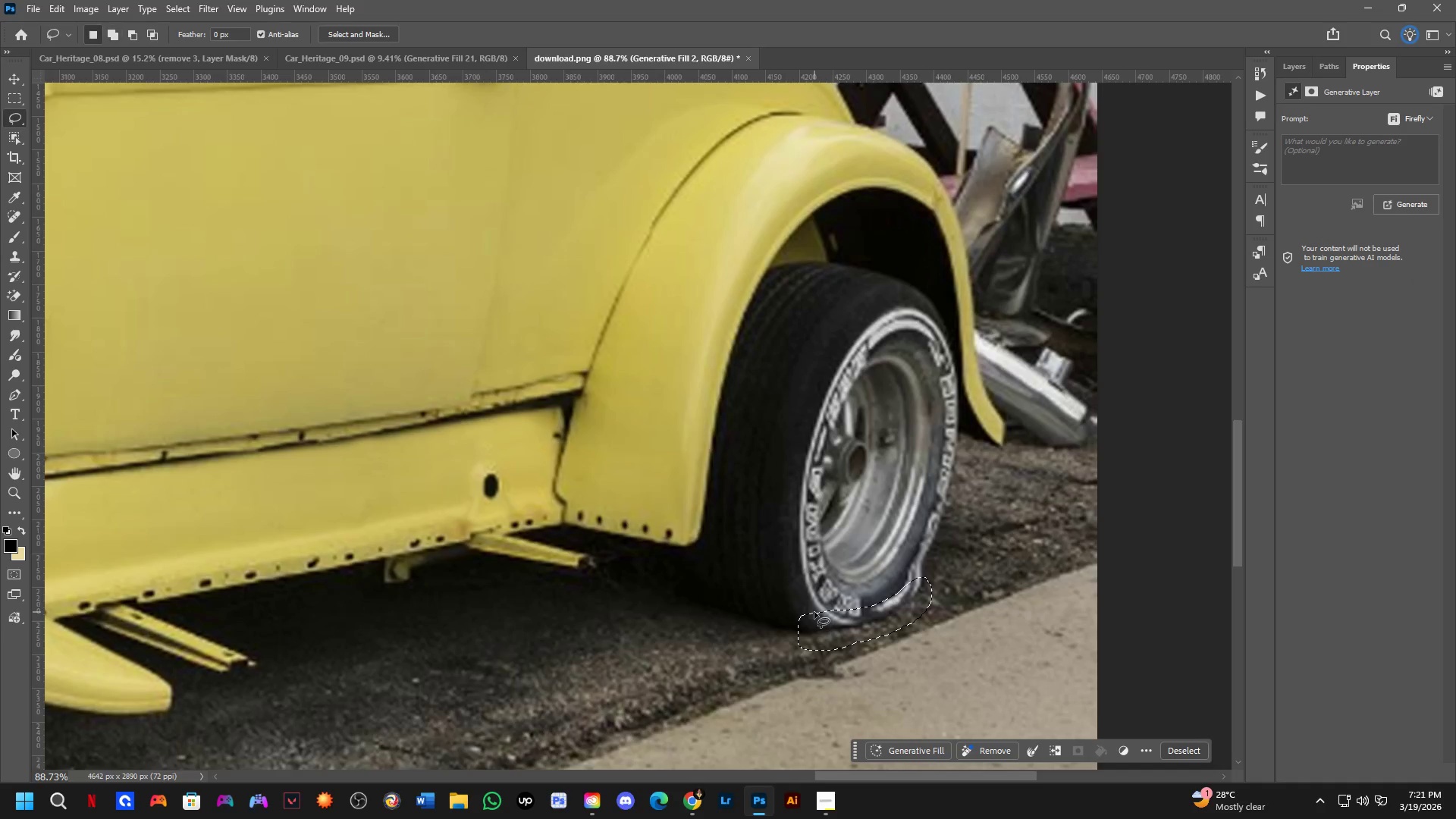 
scroll: coordinate [905, 608], scroll_direction: down, amount: 6.0
 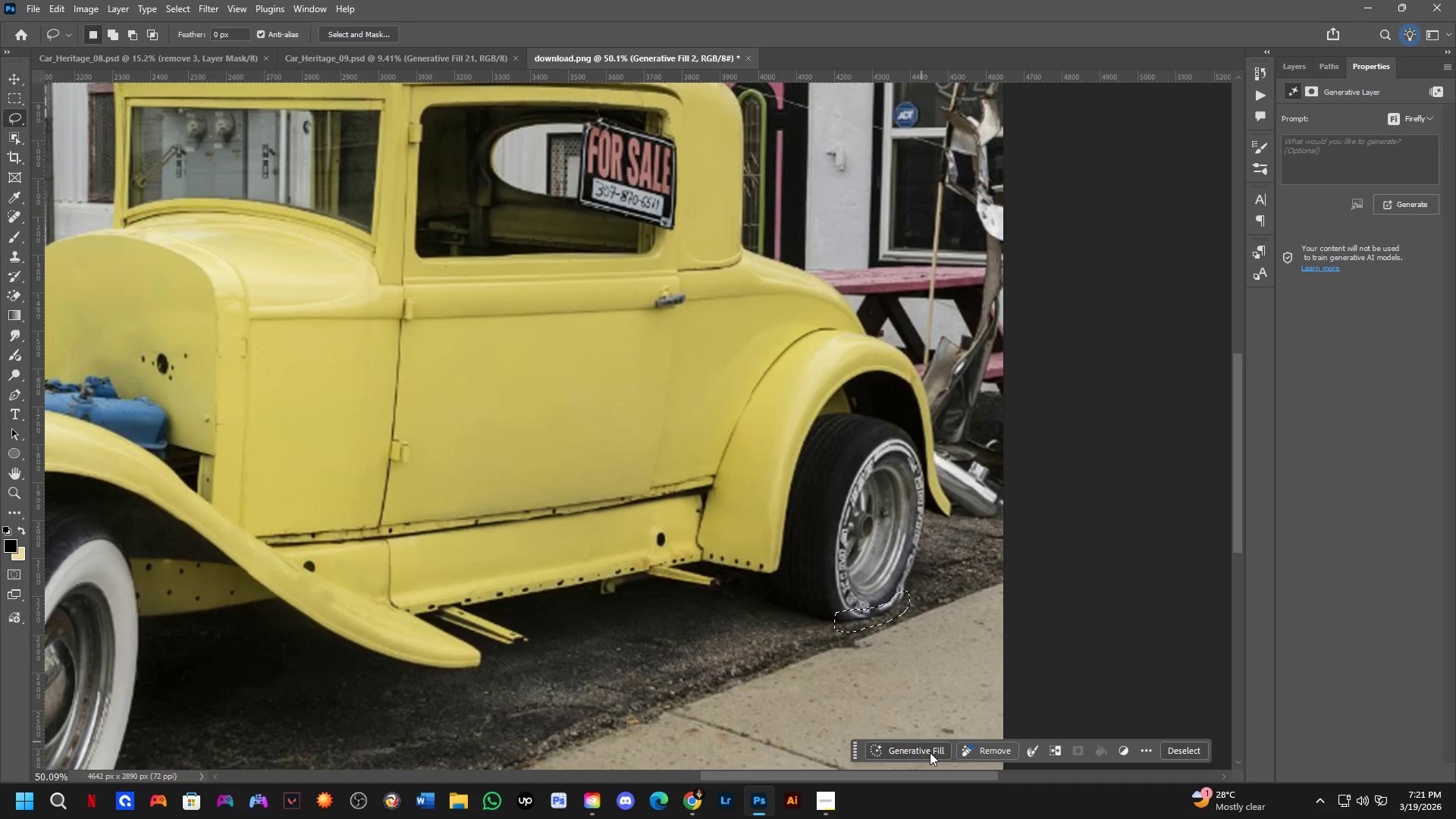 
left_click([920, 749])
 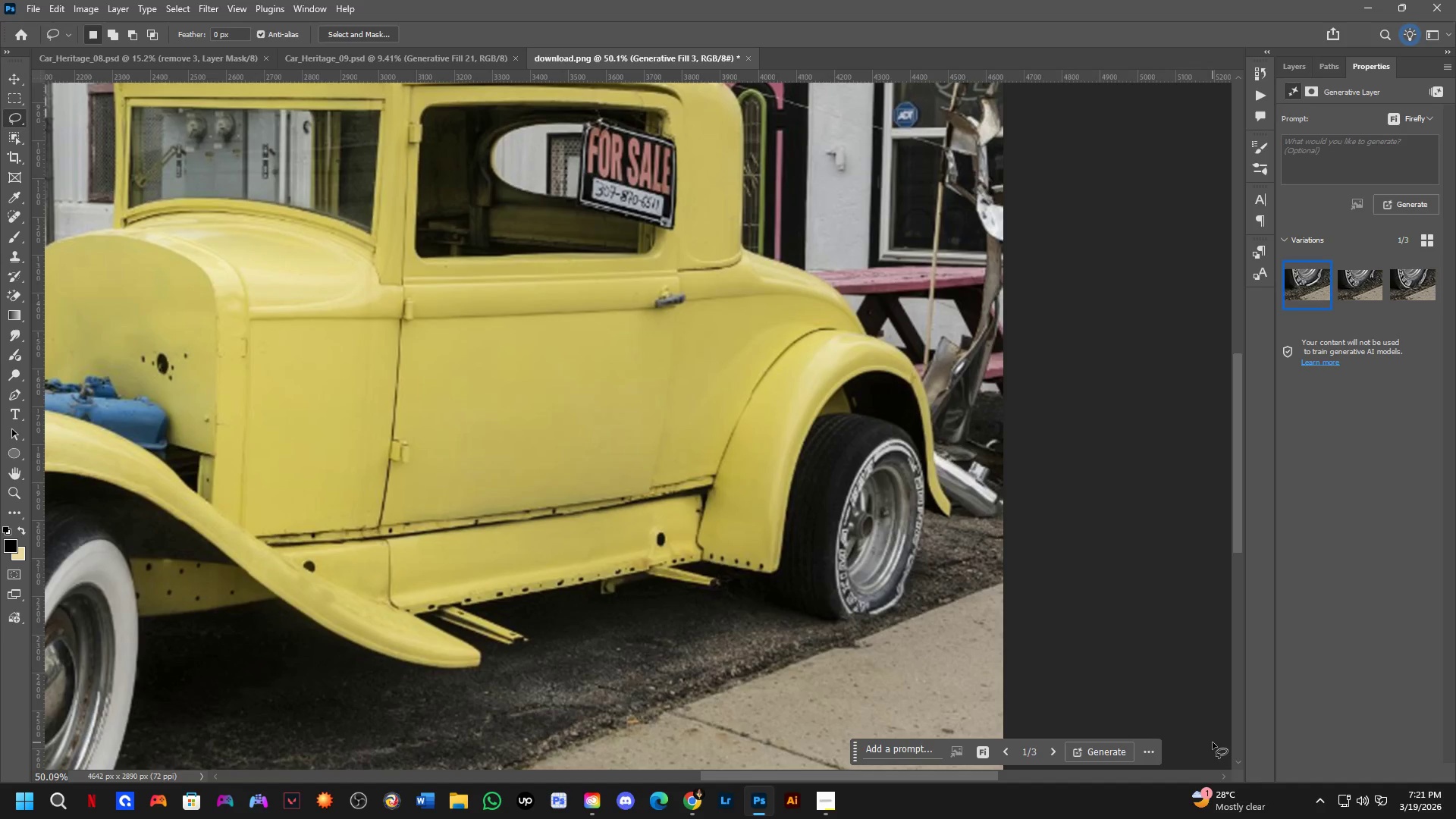 
wait(24.45)
 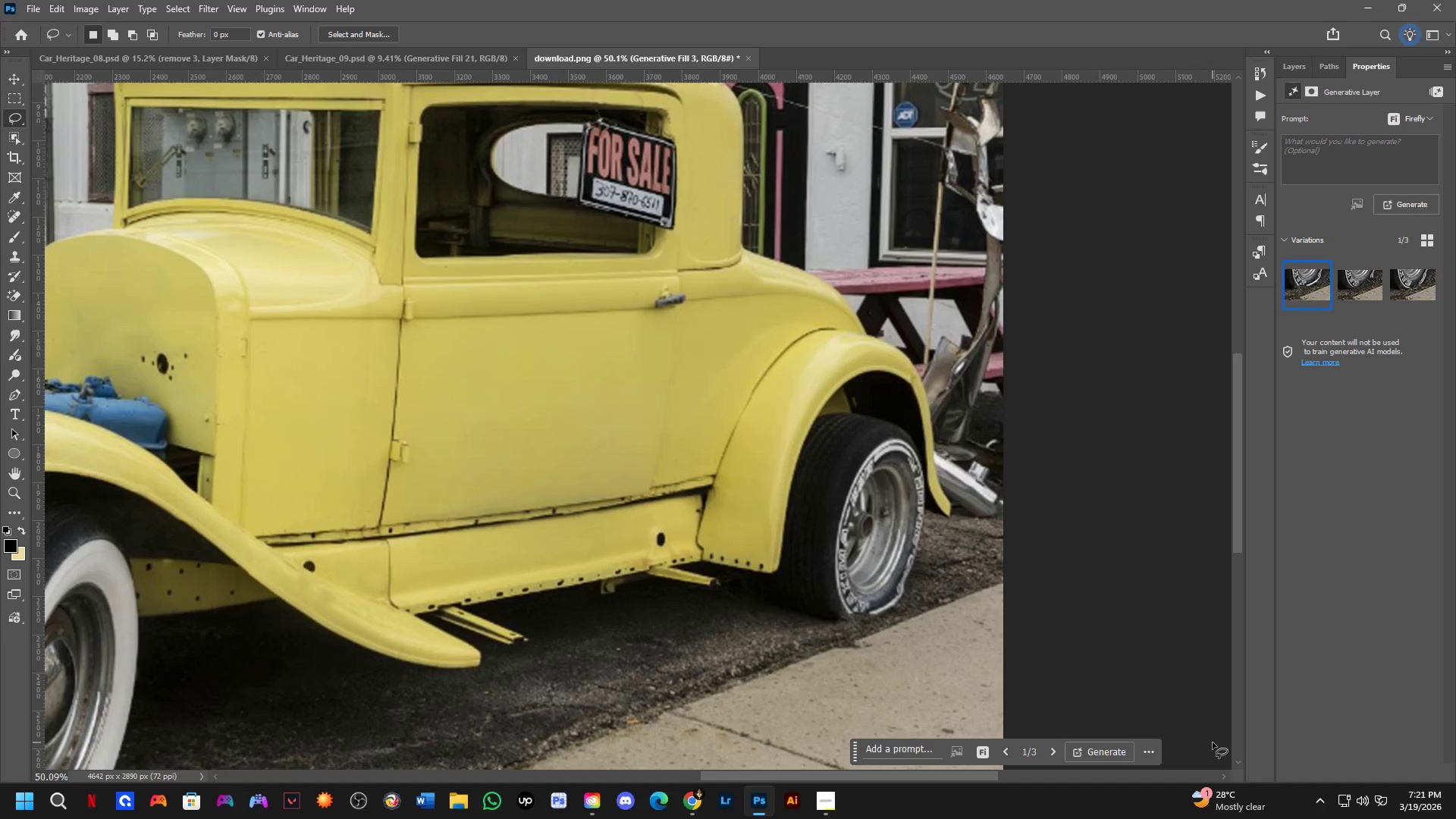 
left_click([1407, 286])
 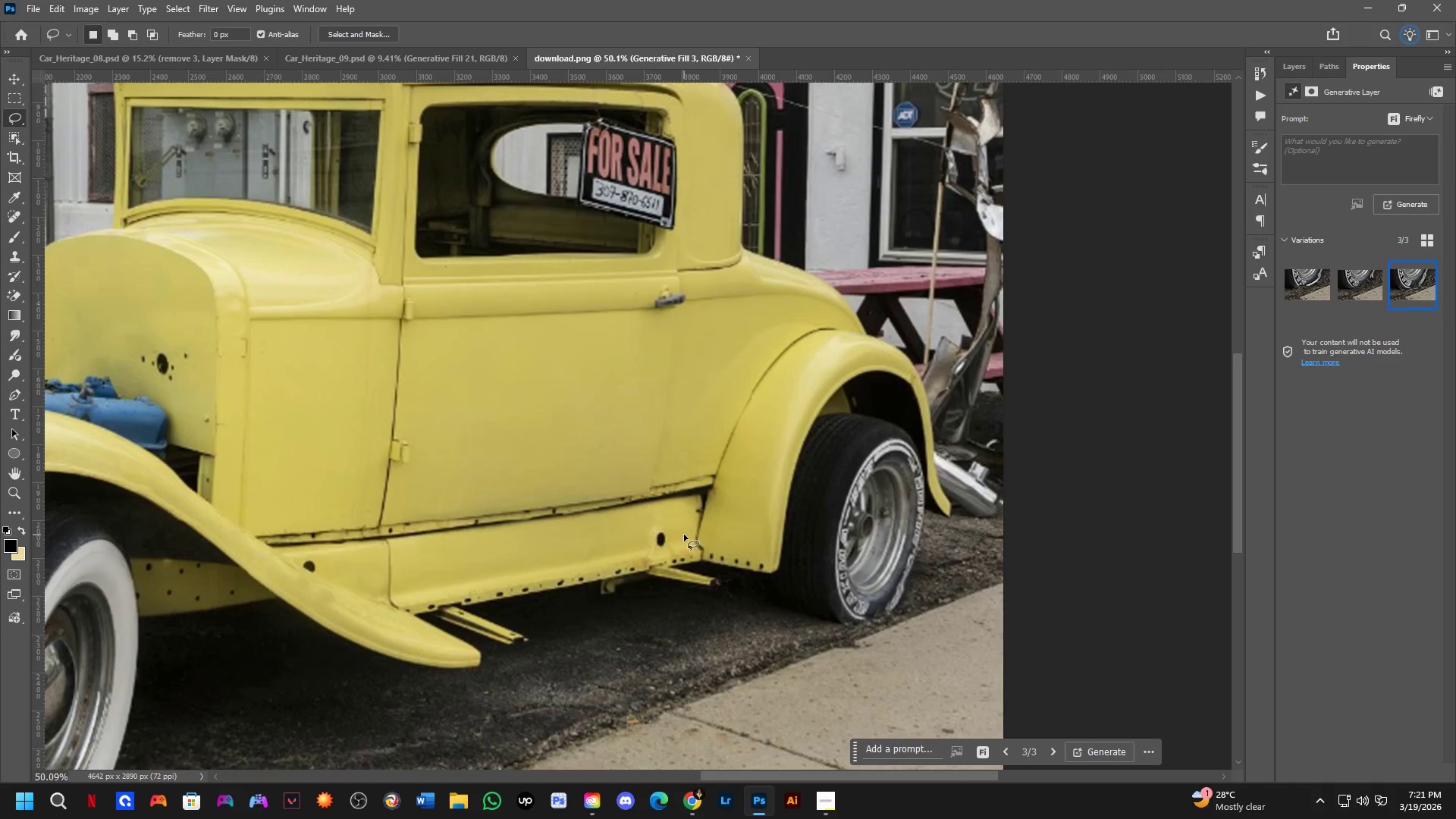 
scroll: coordinate [891, 615], scroll_direction: up, amount: 7.0
 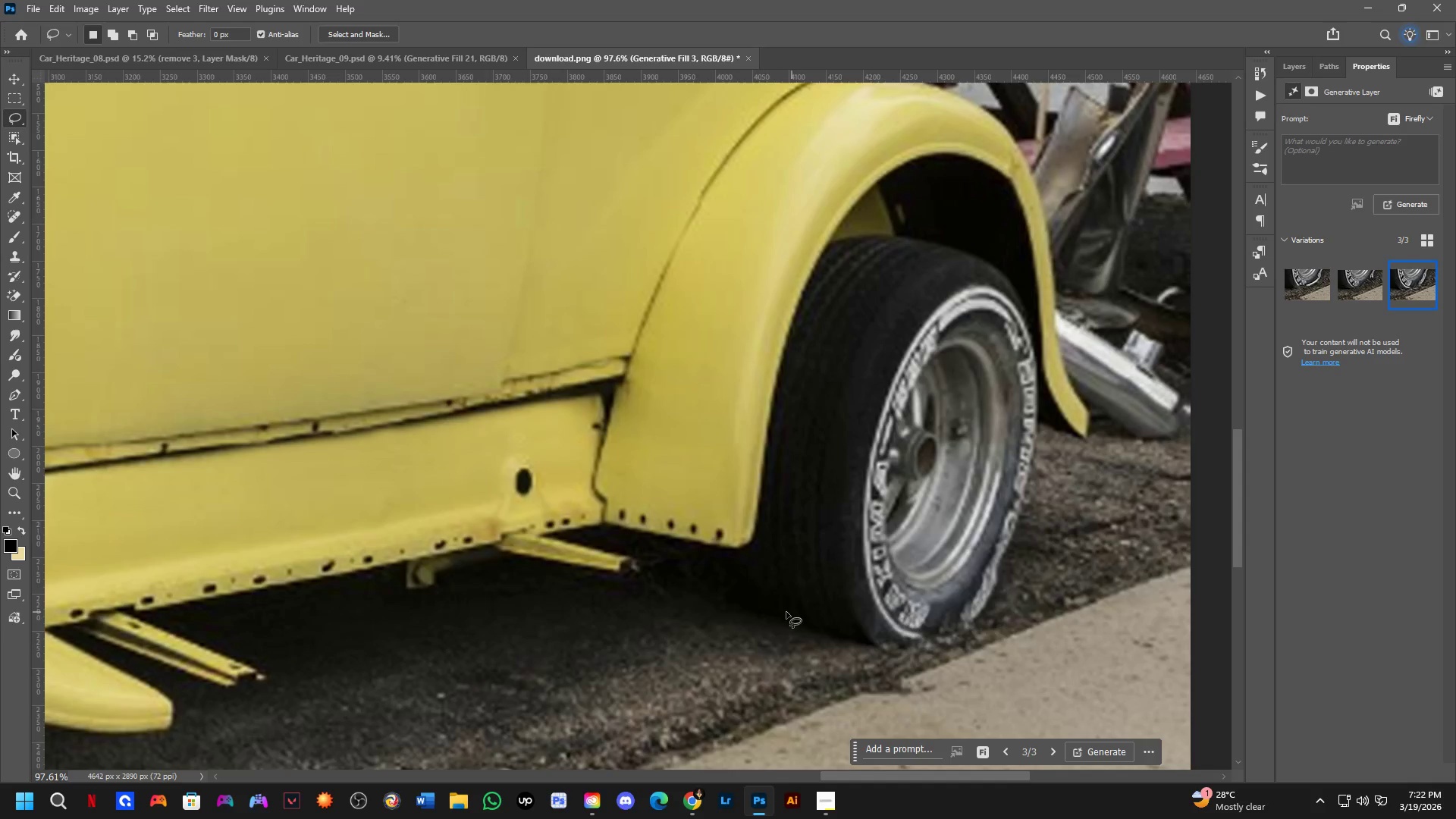 
left_click_drag(start_coordinate=[751, 617], to_coordinate=[957, 629])
 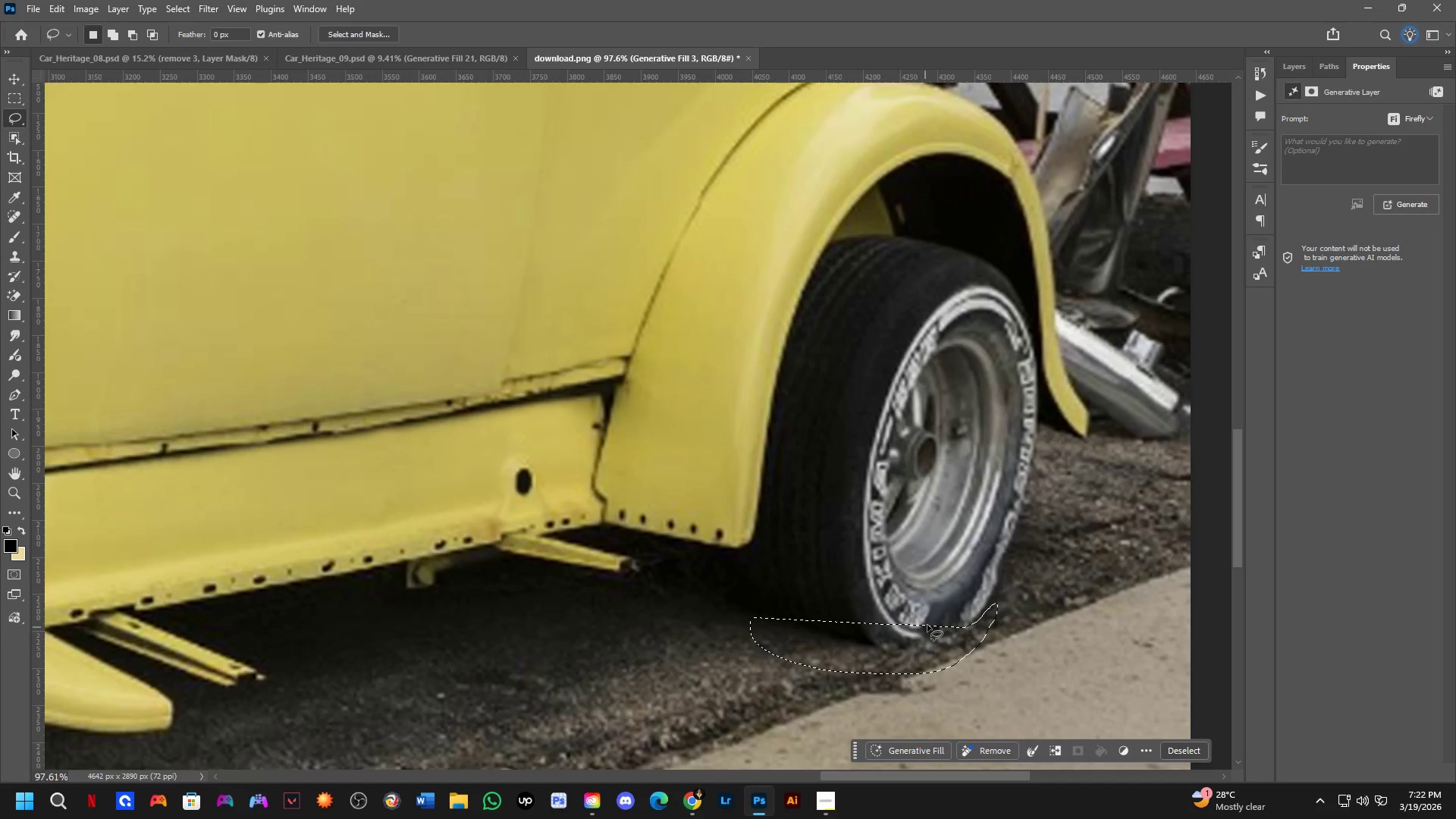 
hold_key(key=ShiftLeft, duration=0.36)
 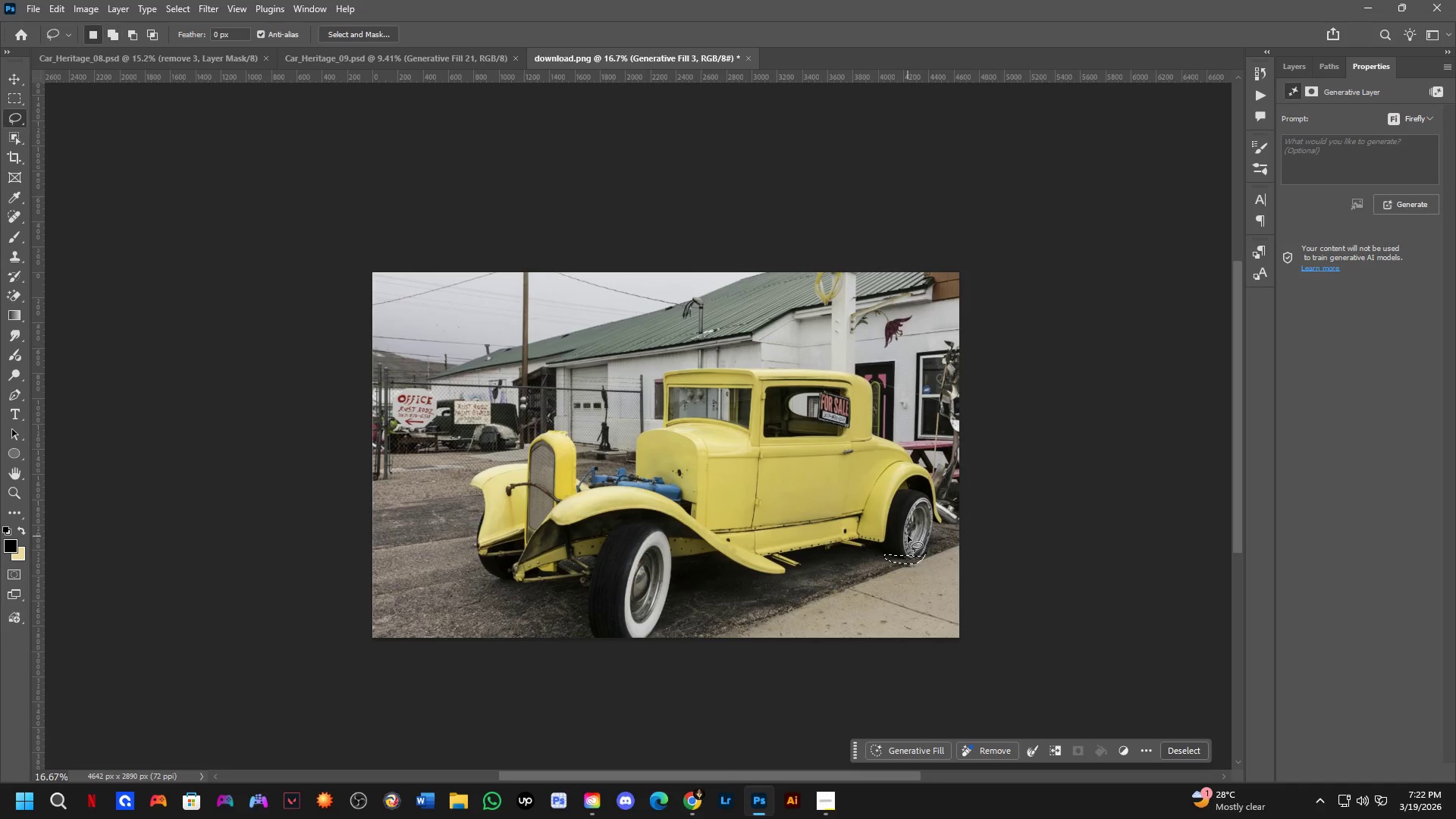 
key(Shift+ShiftLeft)
 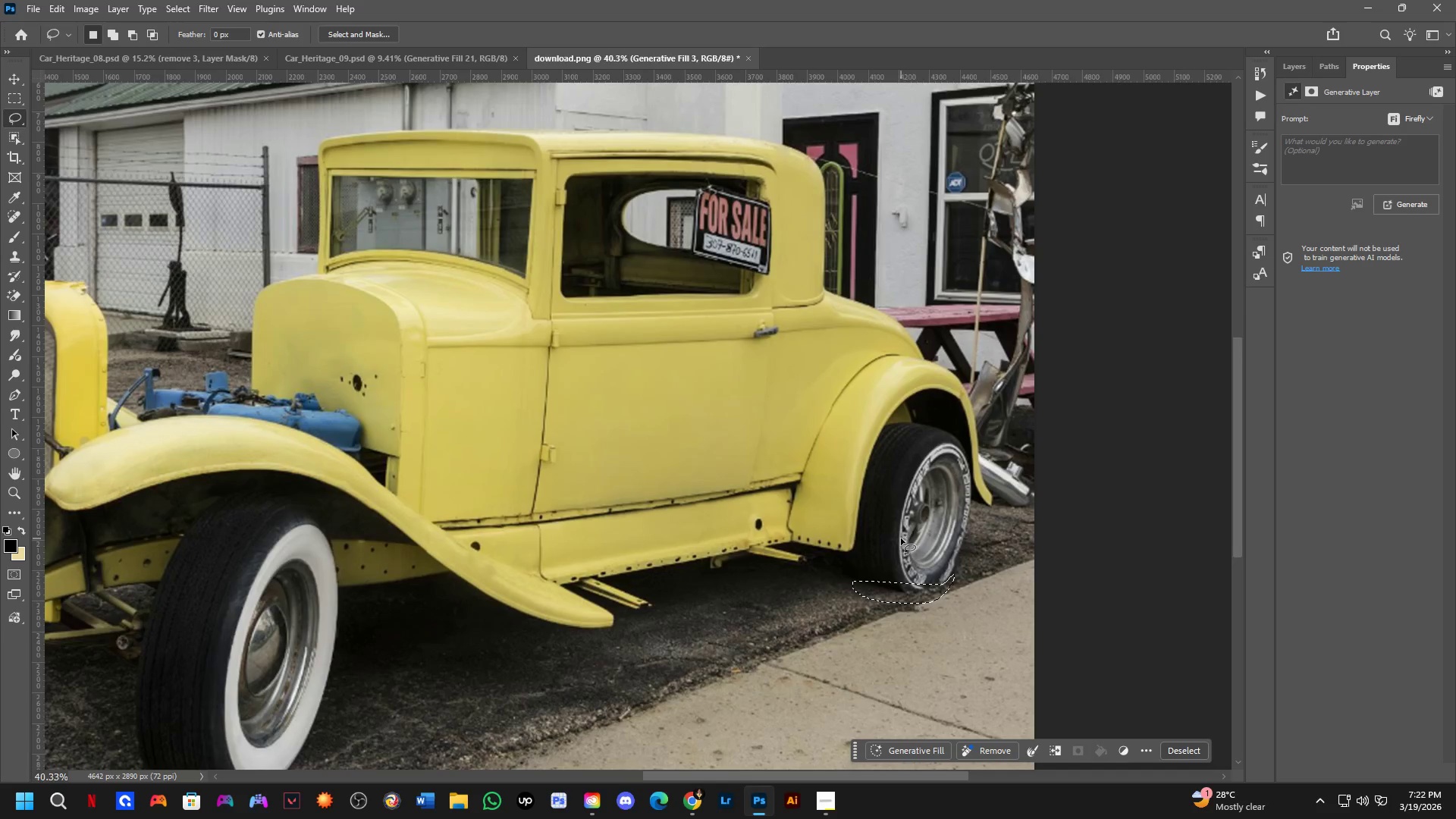 
key(Shift+ShiftLeft)
 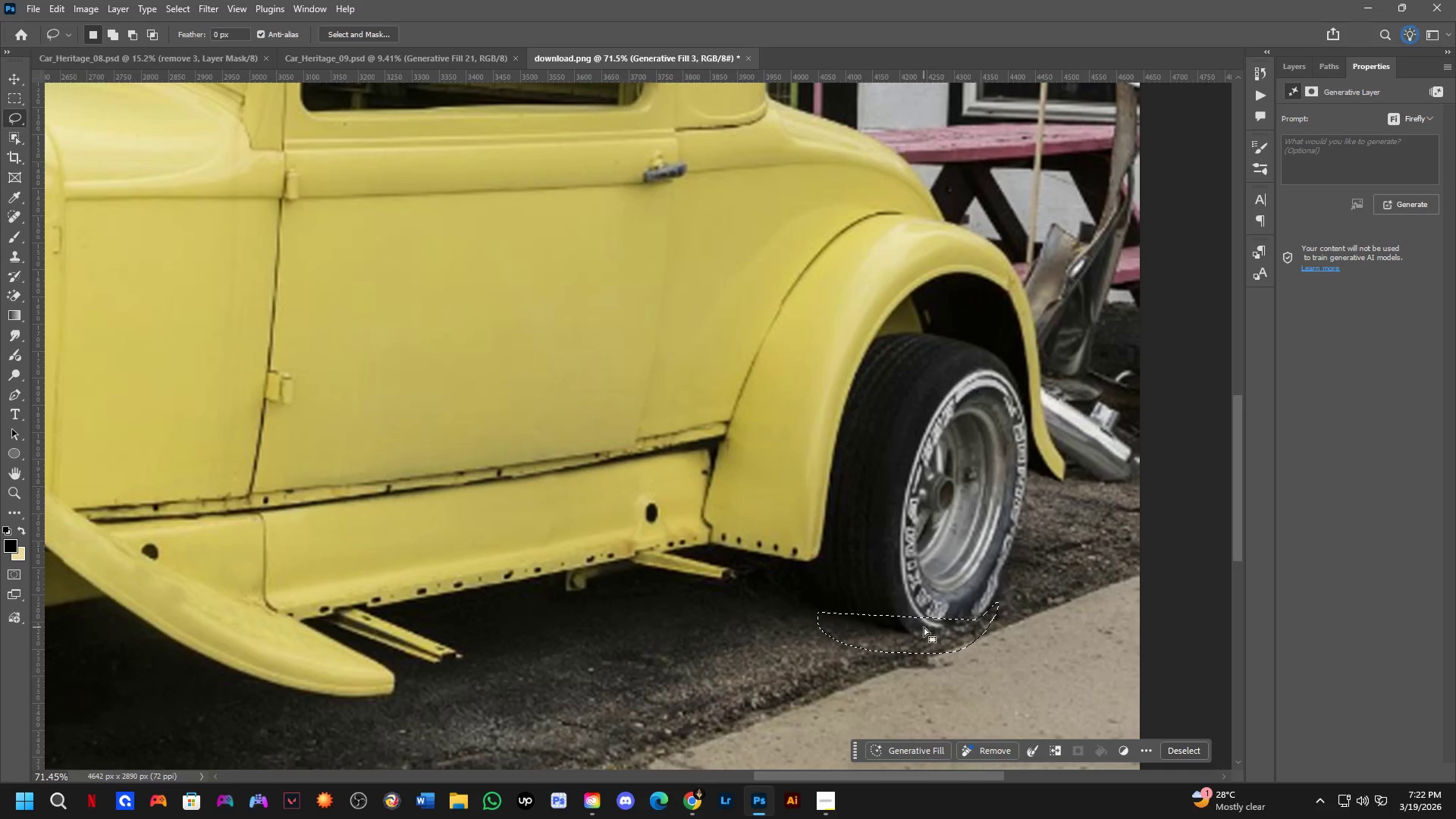 
scroll: coordinate [899, 540], scroll_direction: up, amount: 2.0
 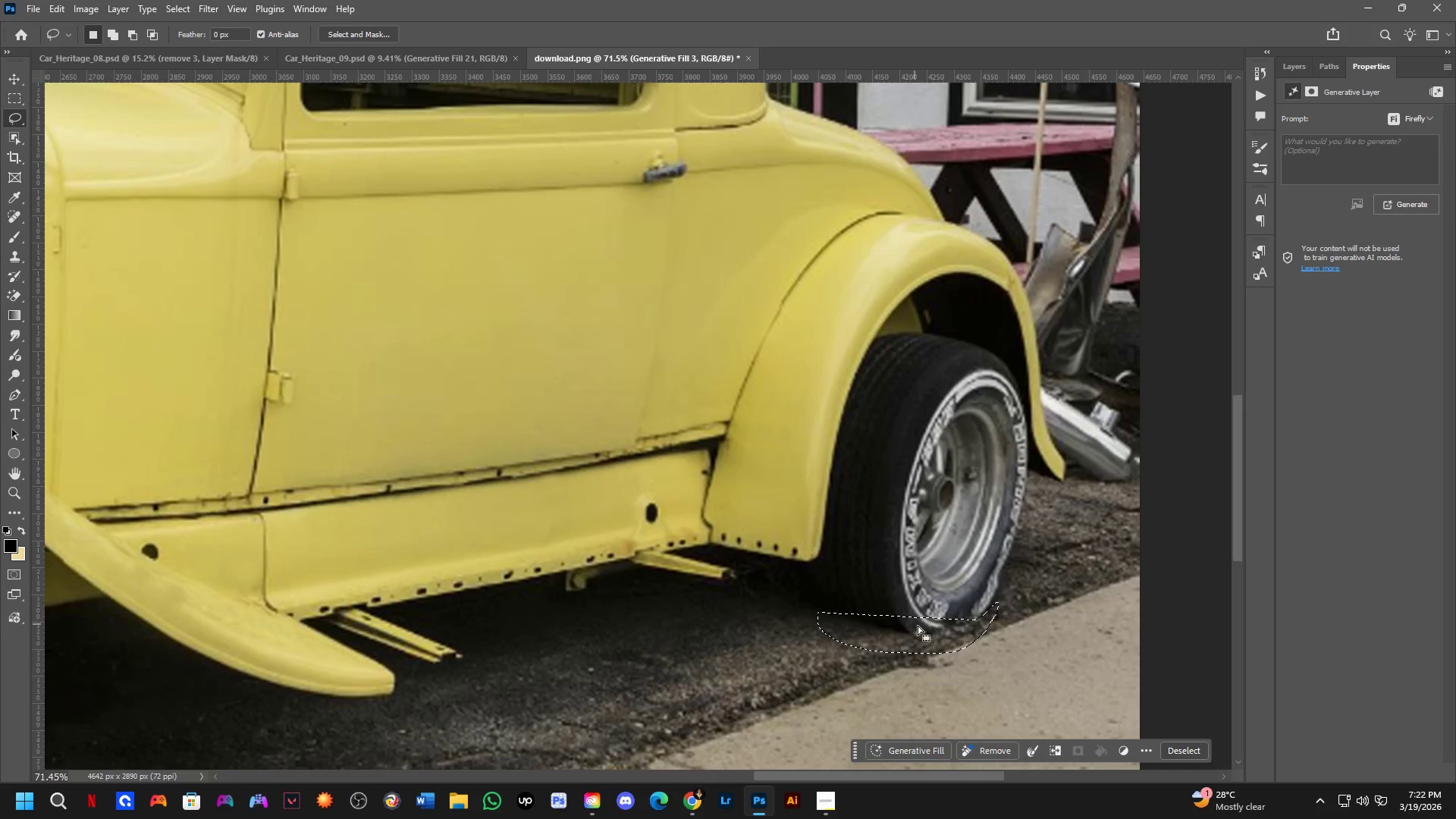 
key(Shift+ShiftLeft)
 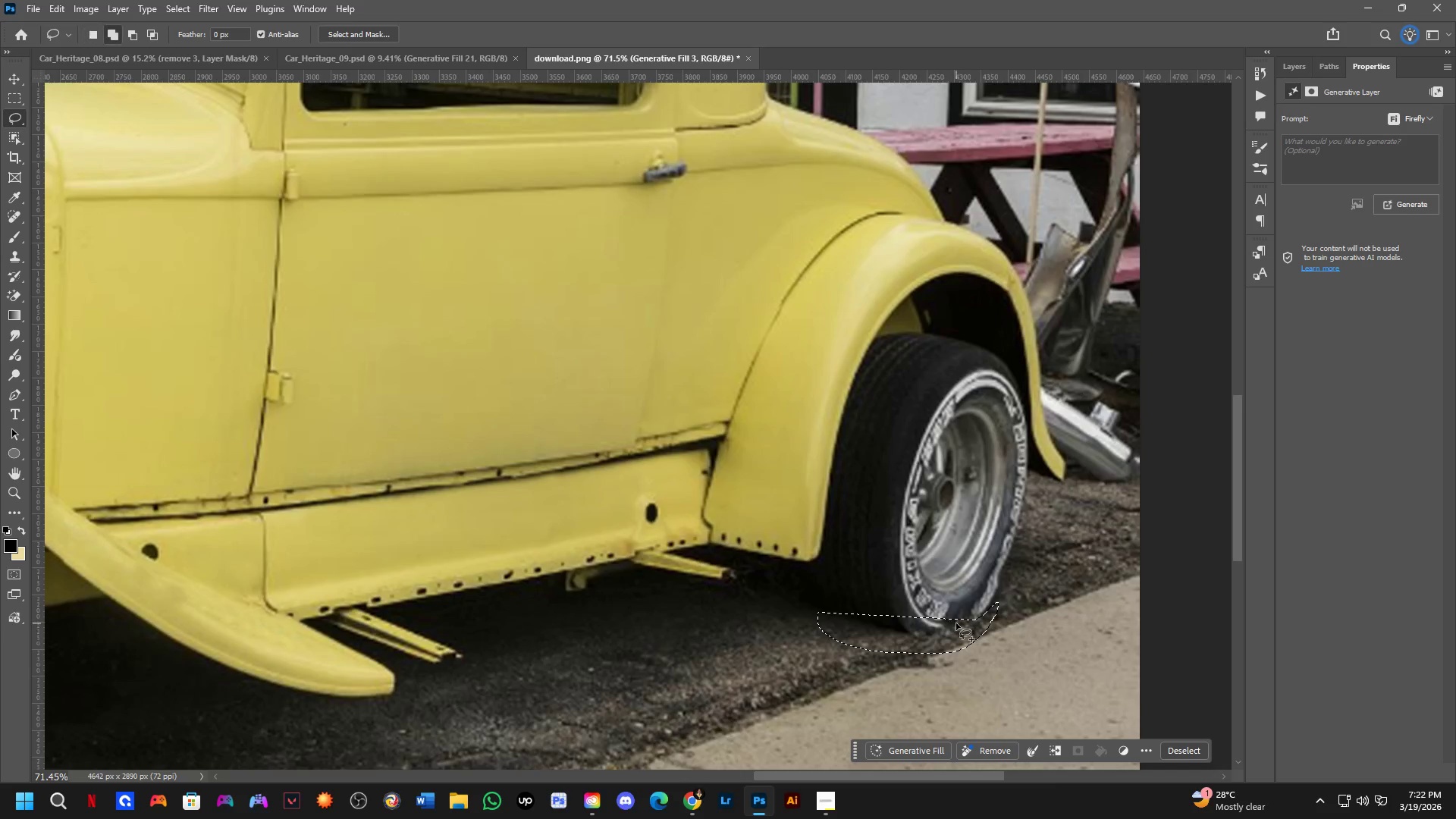 
left_click_drag(start_coordinate=[956, 623], to_coordinate=[951, 632])
 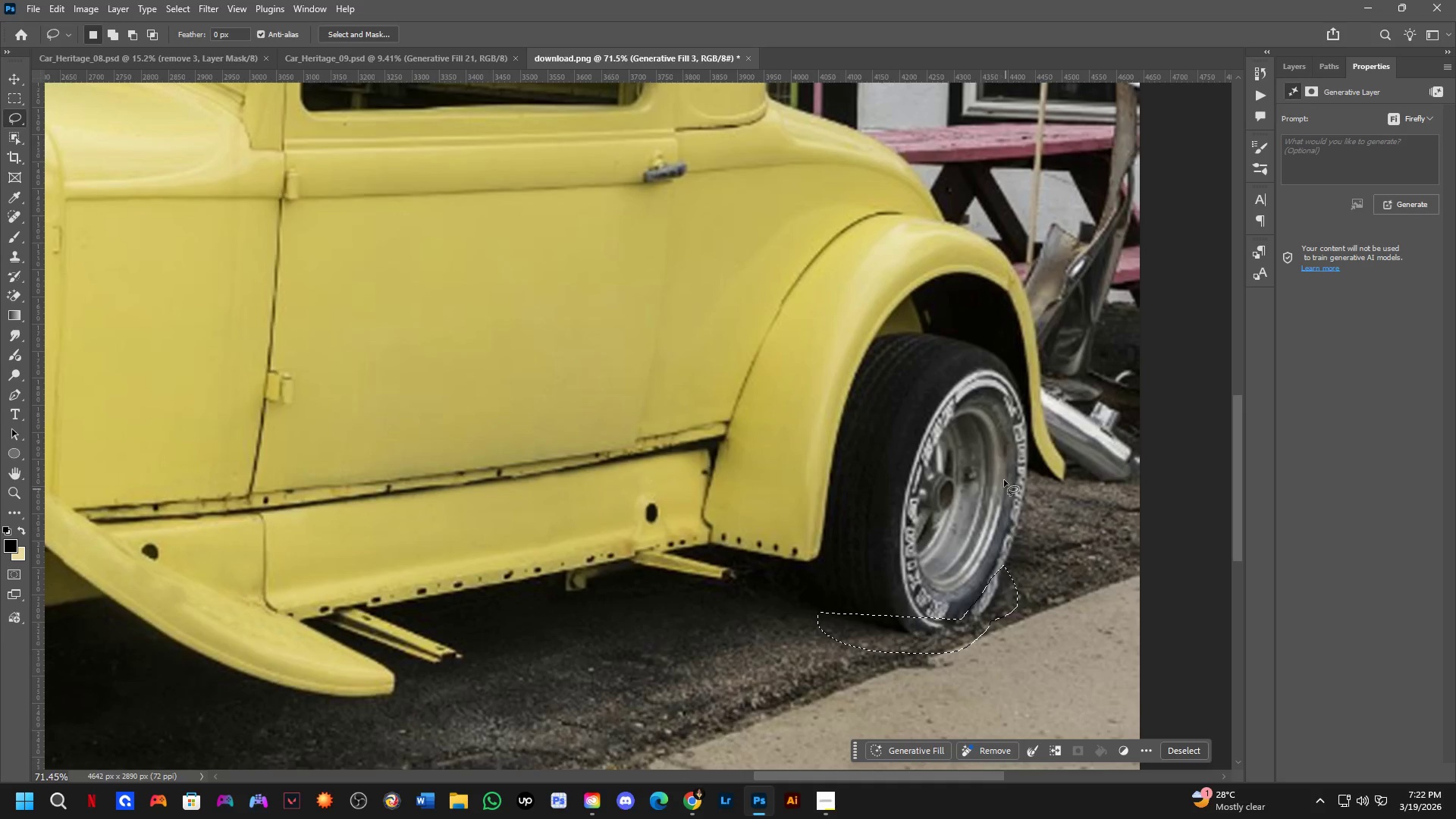 
hold_key(key=ShiftLeft, duration=1.28)
left_click_drag(start_coordinate=[993, 541], to_coordinate=[999, 530])
 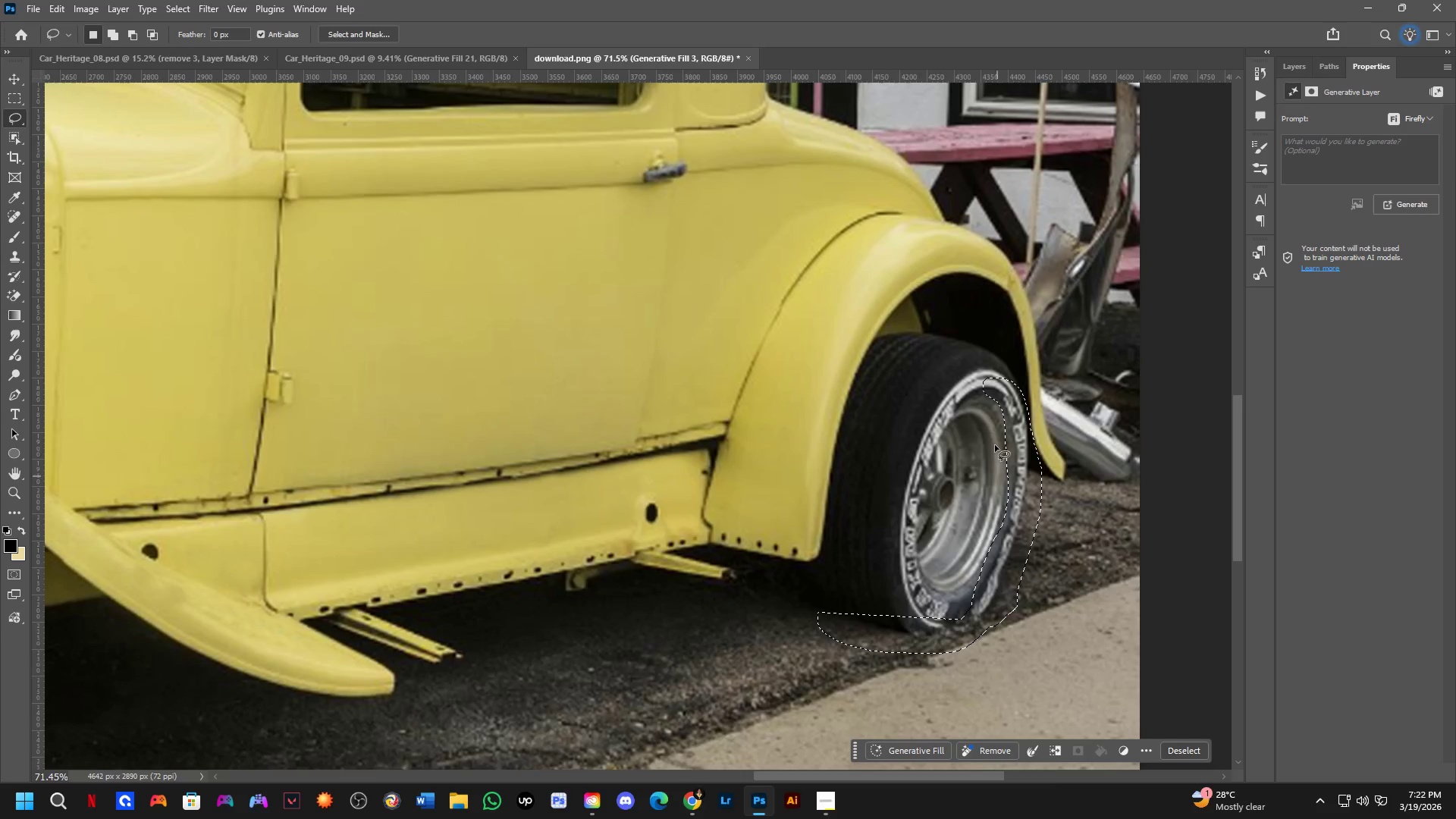 
hold_key(key=ShiftLeft, duration=0.94)
left_click_drag(start_coordinate=[1009, 375], to_coordinate=[998, 388])
 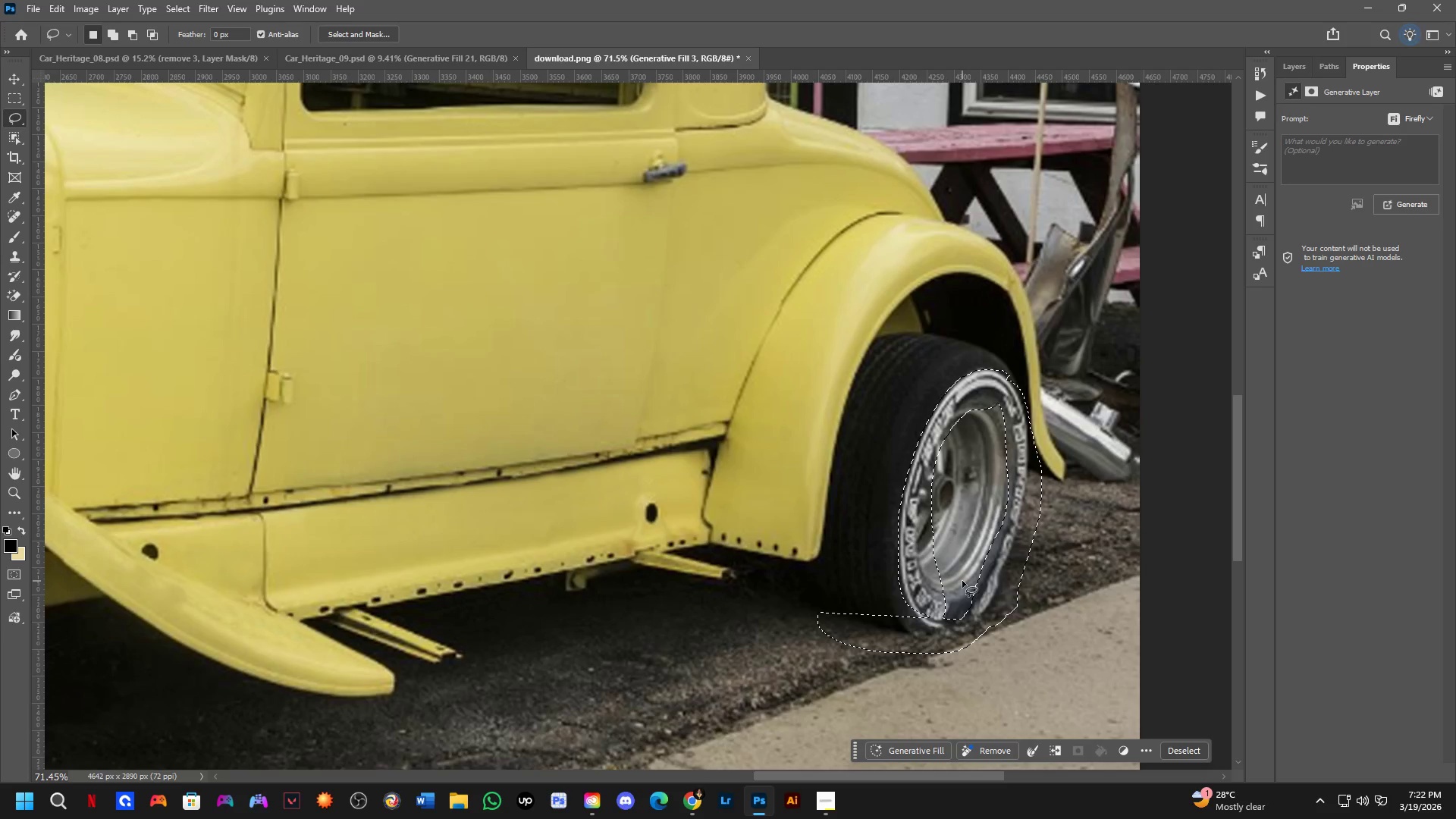 
key(Shift+ShiftLeft)
 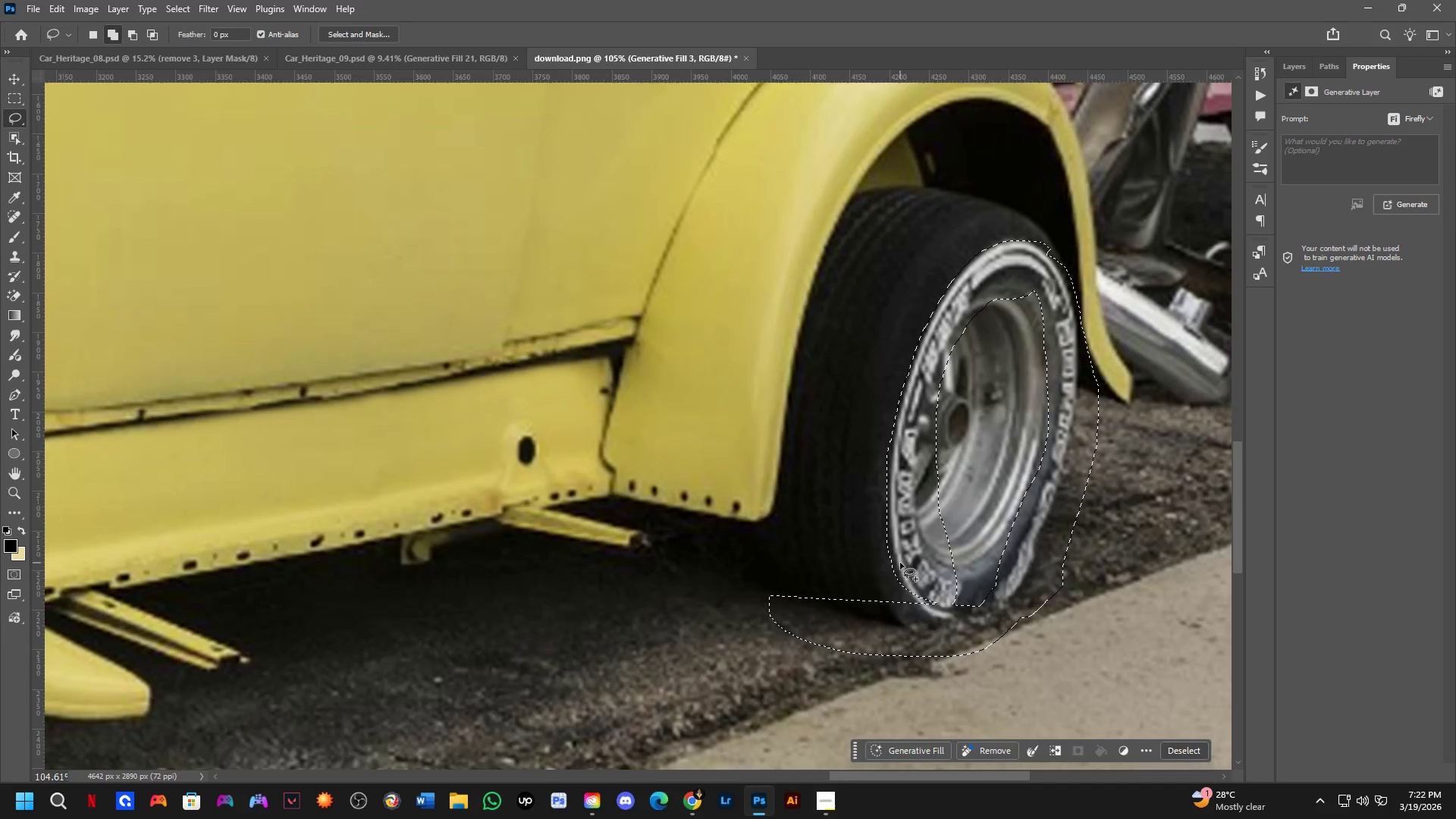 
left_click_drag(start_coordinate=[899, 565], to_coordinate=[949, 572])
 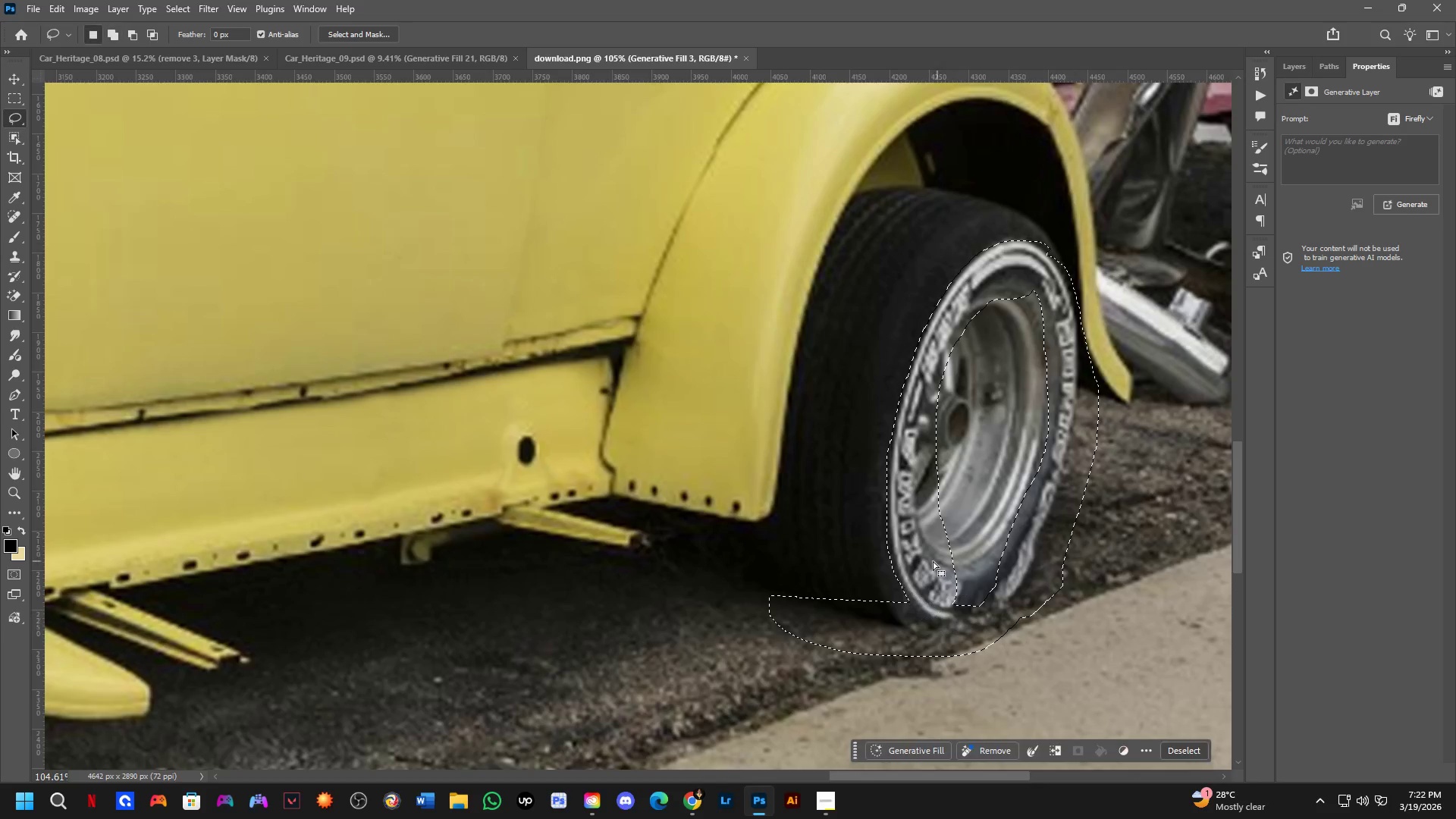 
scroll: coordinate [908, 612], scroll_direction: up, amount: 4.0
 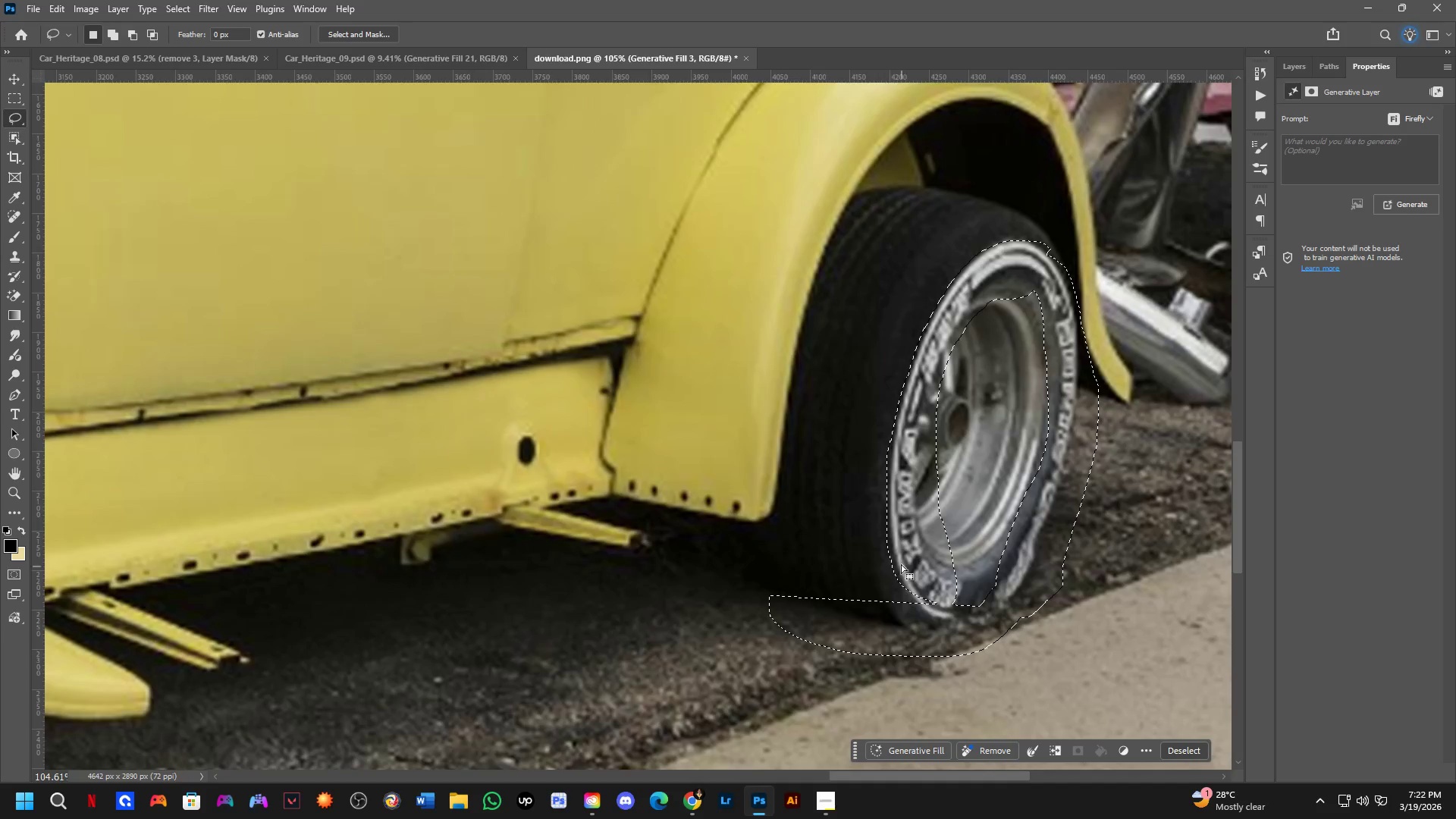 
key(Shift+ShiftLeft)
 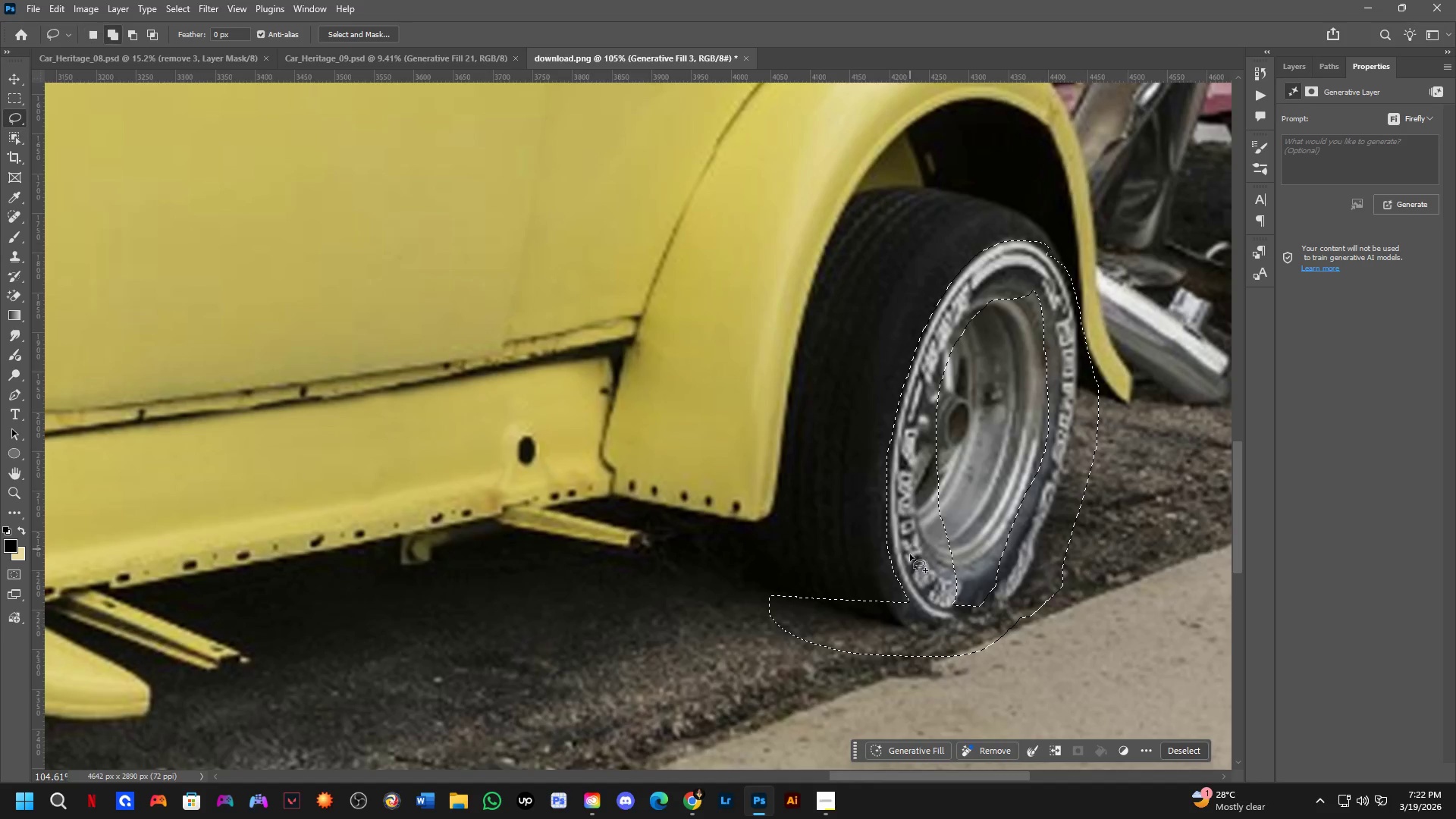 
left_click_drag(start_coordinate=[910, 551], to_coordinate=[959, 556])
 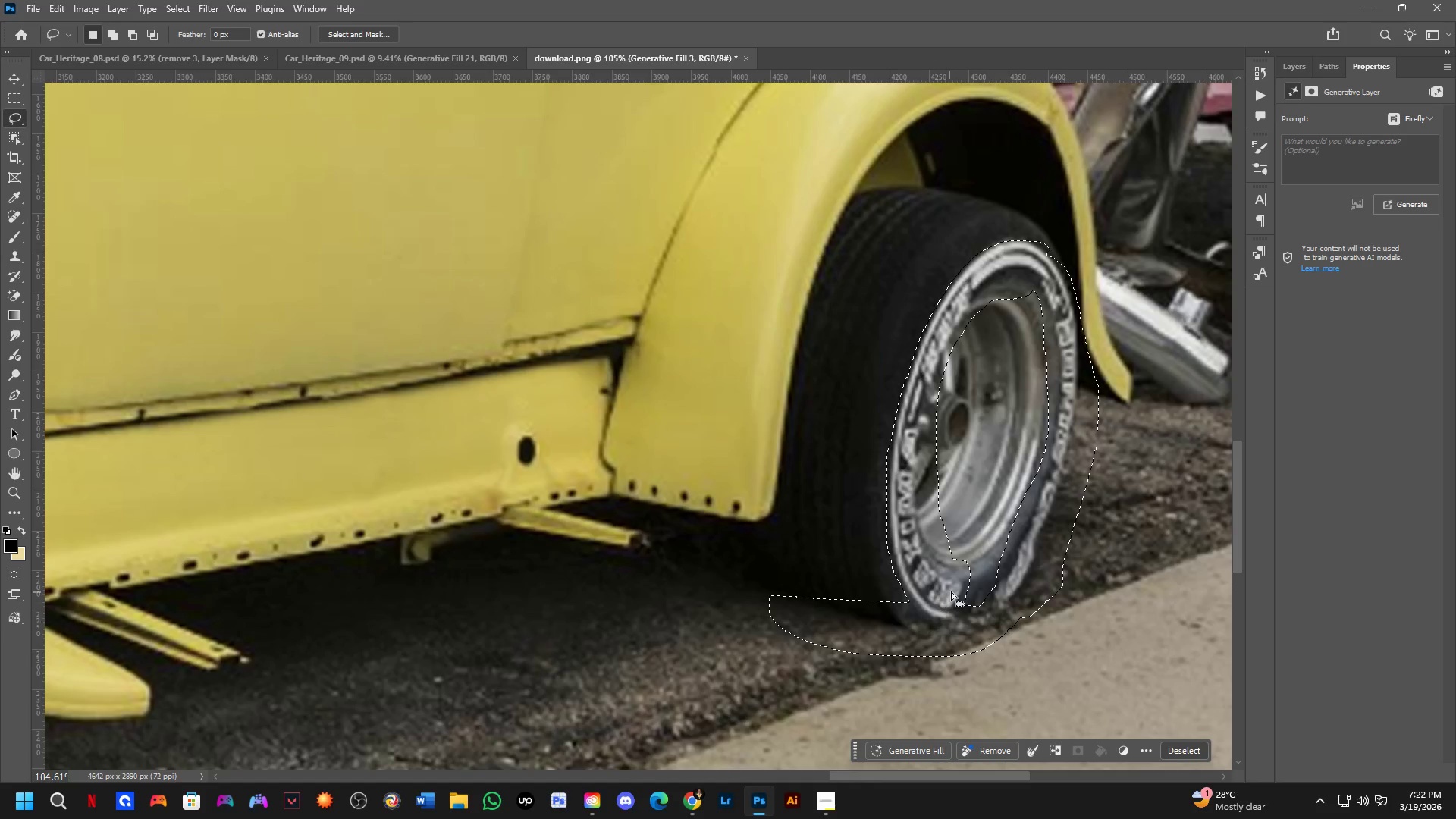 
key(Shift+ShiftLeft)
 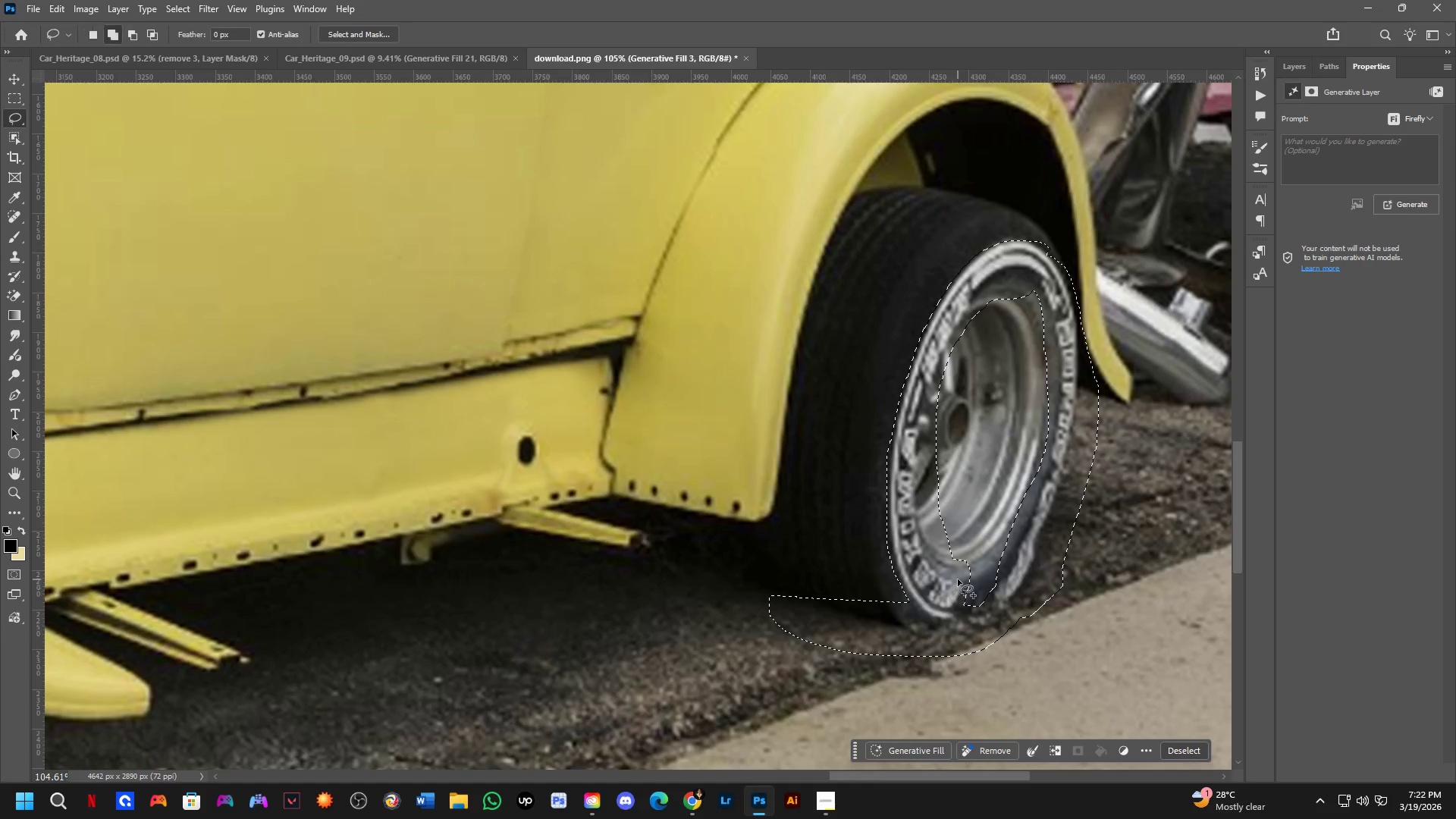 
left_click_drag(start_coordinate=[959, 579], to_coordinate=[955, 632])
 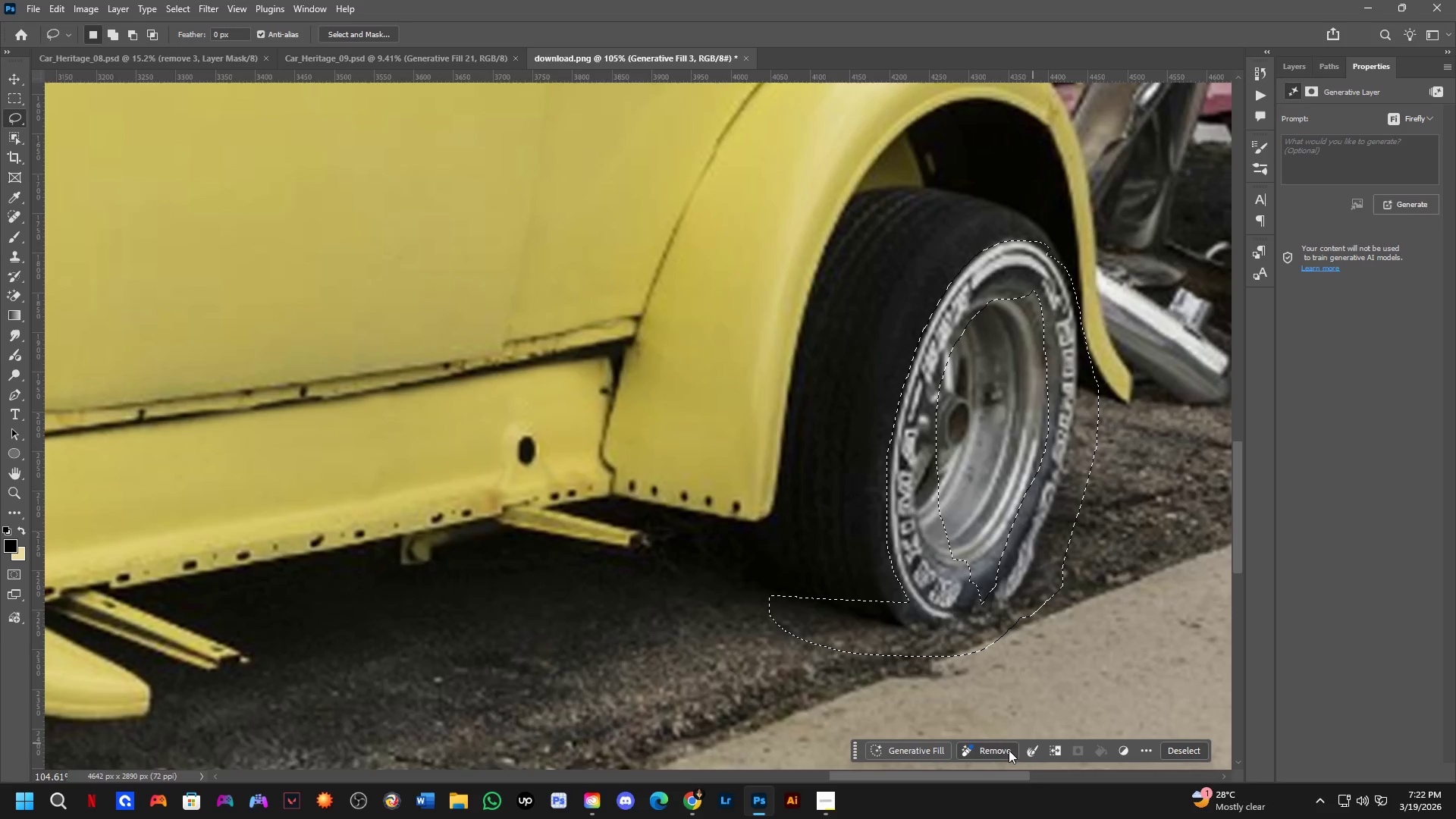 
left_click([949, 747])
 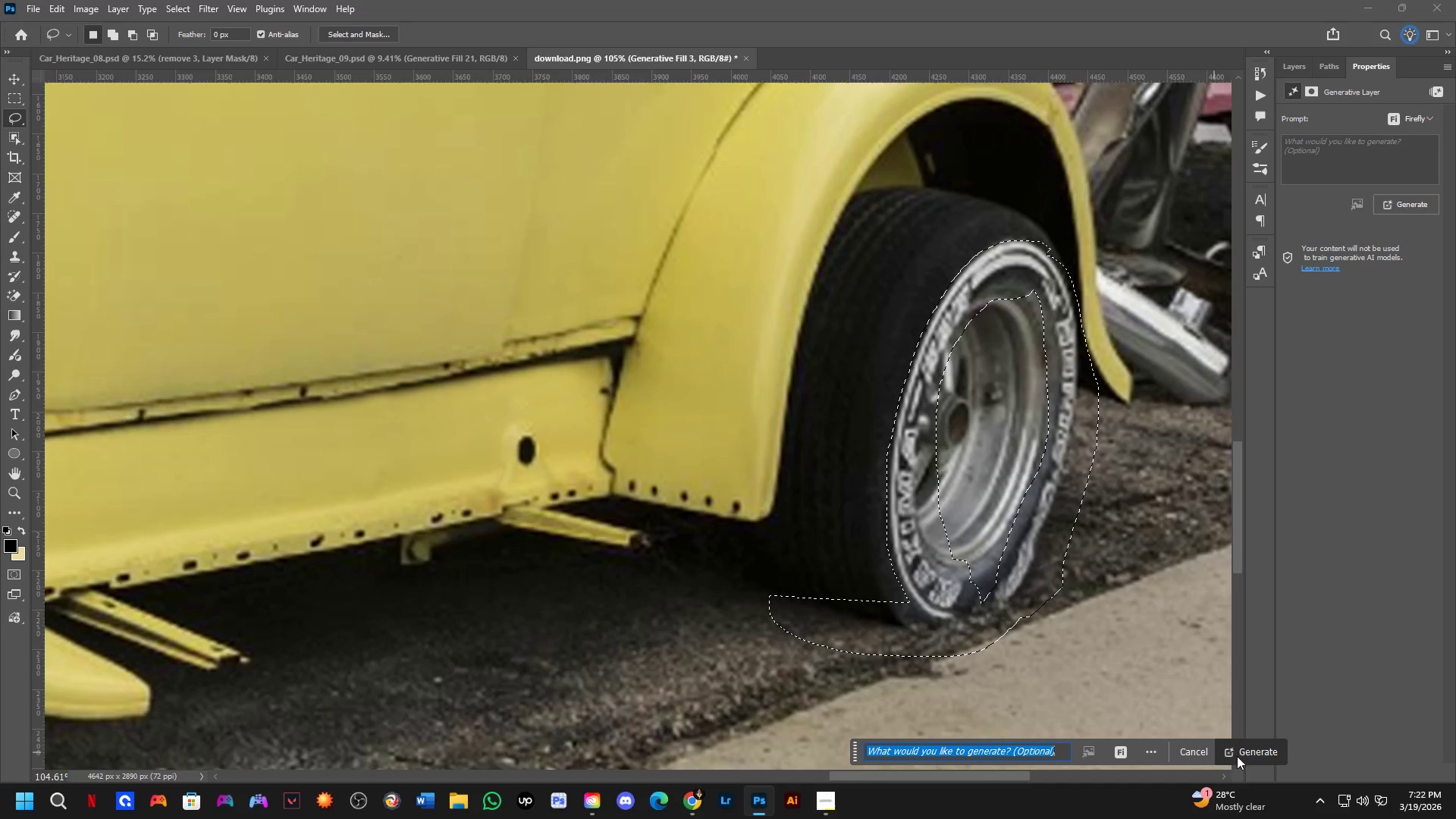 
left_click([1270, 754])
 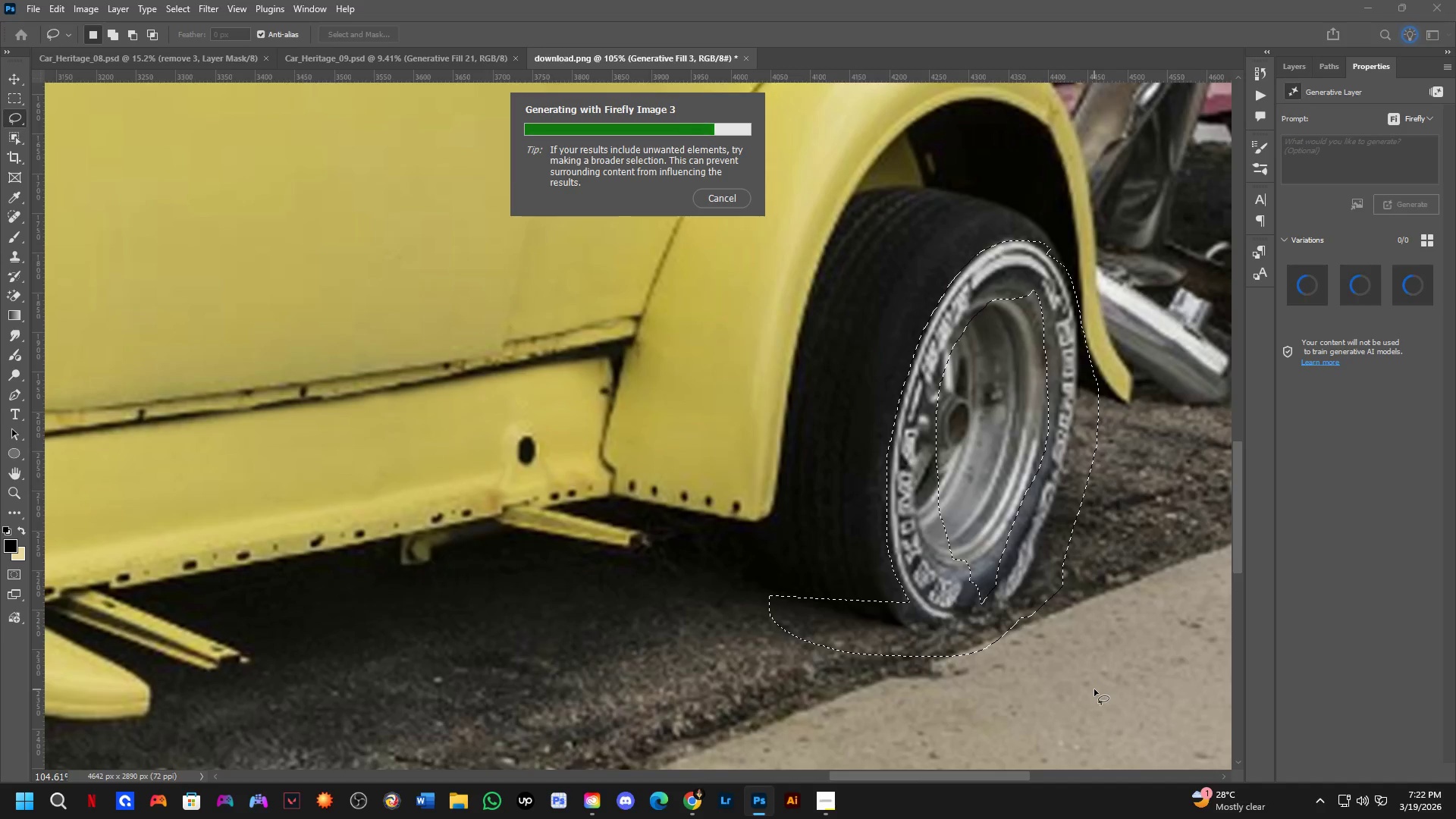 
wait(19.19)
 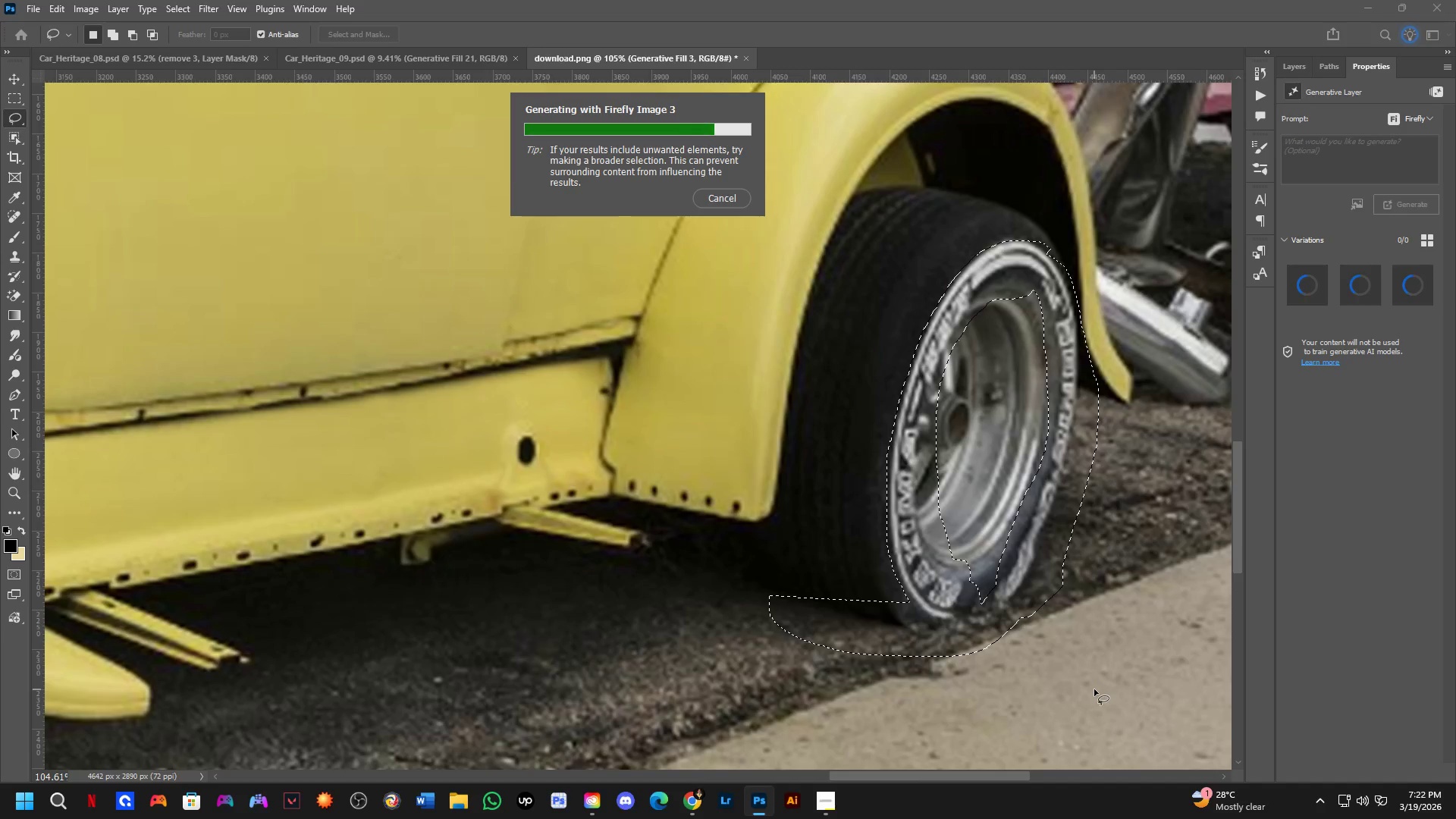 
left_click([1414, 287])
 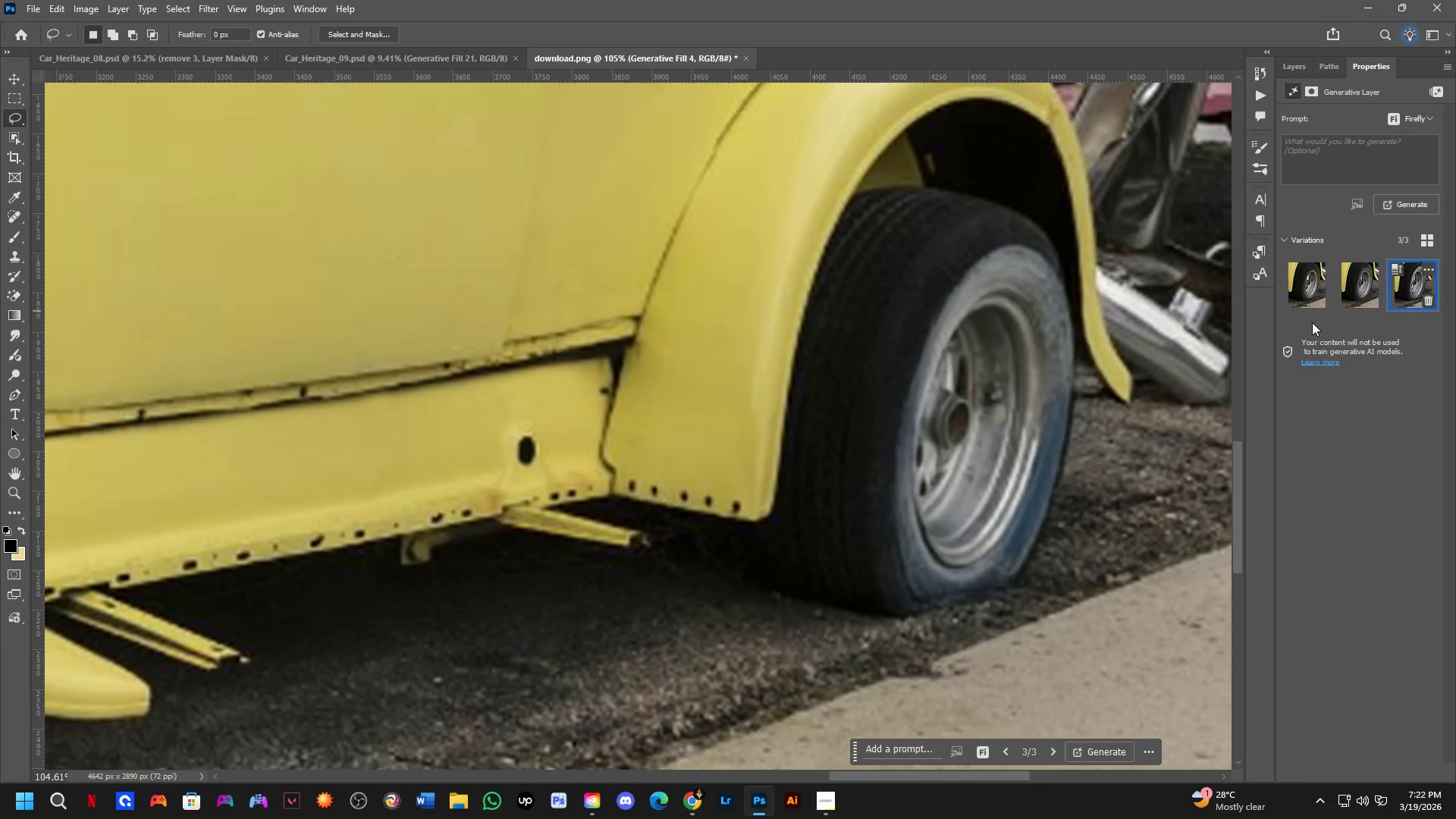 
key(Shift+ShiftLeft)
 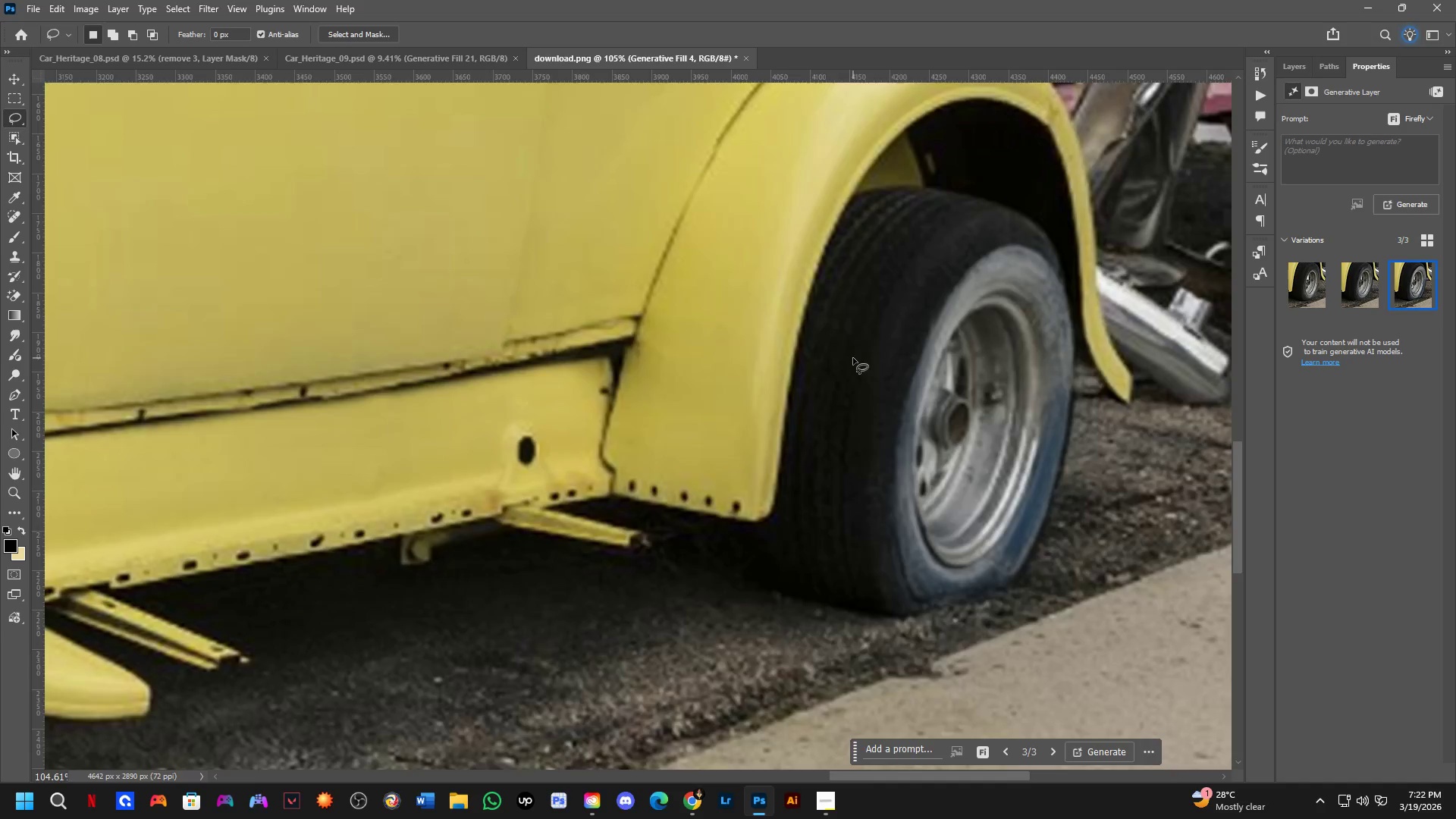 
scroll: coordinate [853, 358], scroll_direction: down, amount: 3.0
 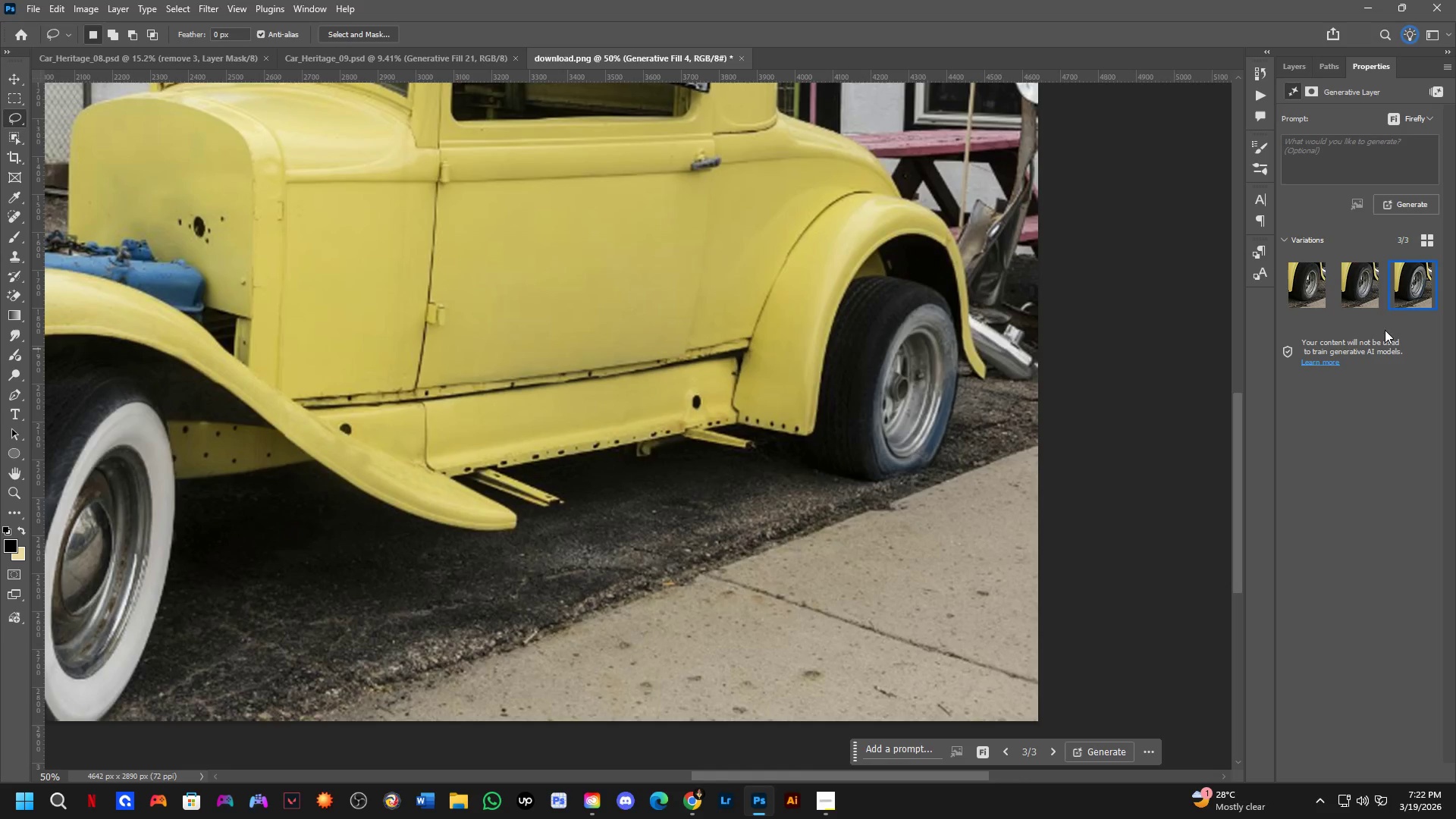 
left_click([1363, 296])
 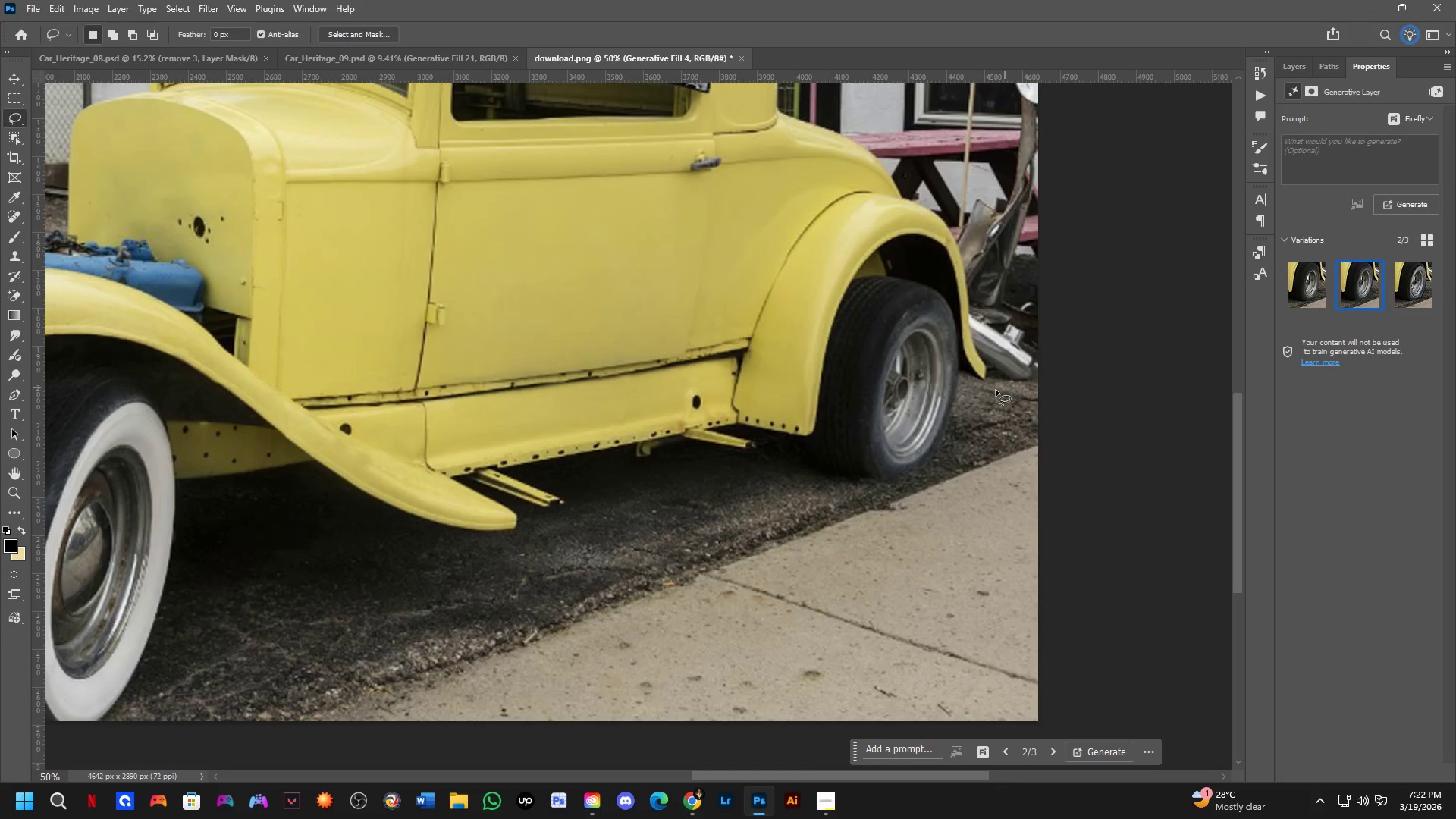 
hold_key(key=Space, duration=0.66)
 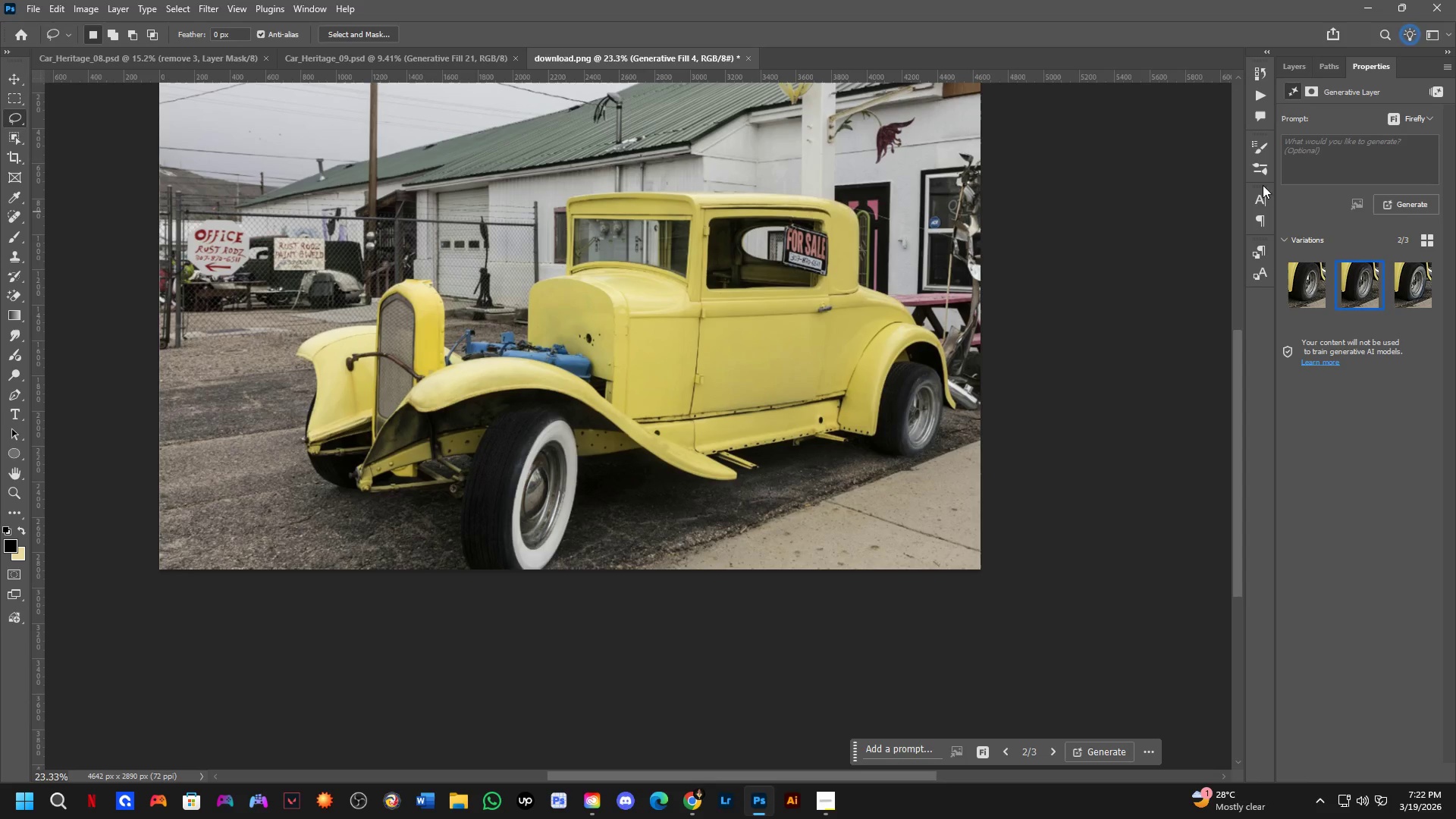 
left_click_drag(start_coordinate=[887, 479], to_coordinate=[915, 494])
 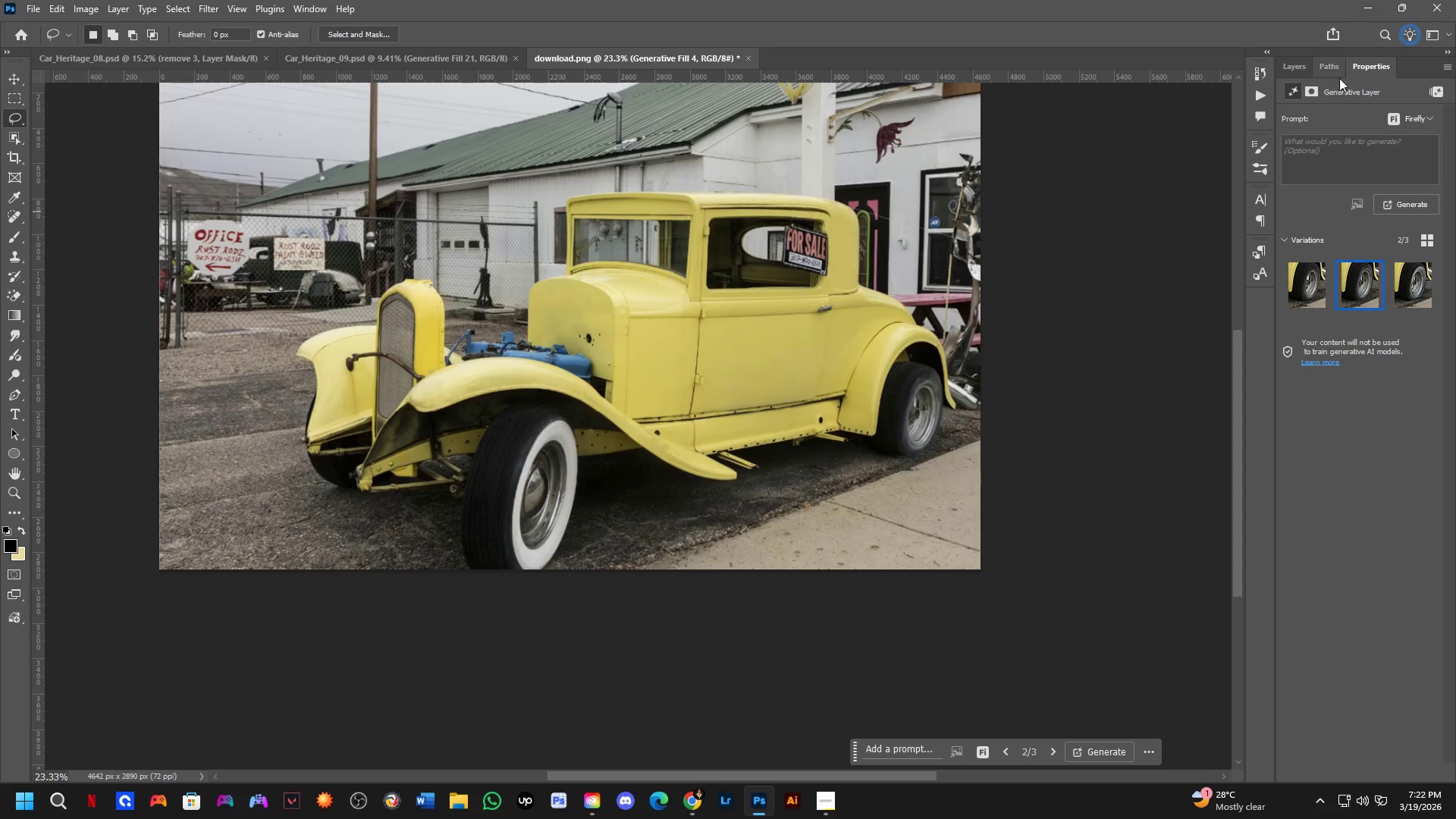 
scroll: coordinate [877, 409], scroll_direction: down, amount: 8.0
 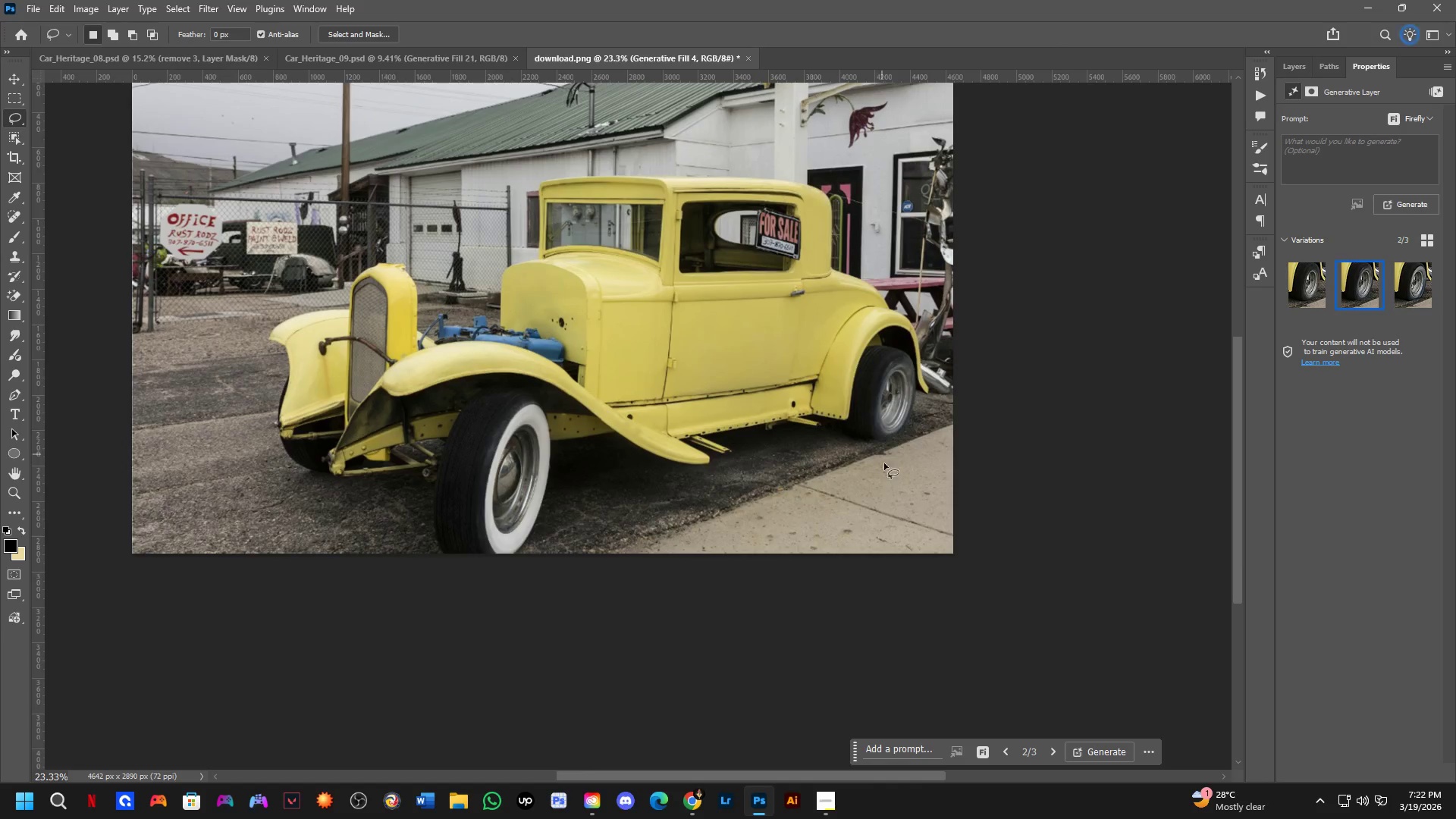 
left_click([1294, 67])
 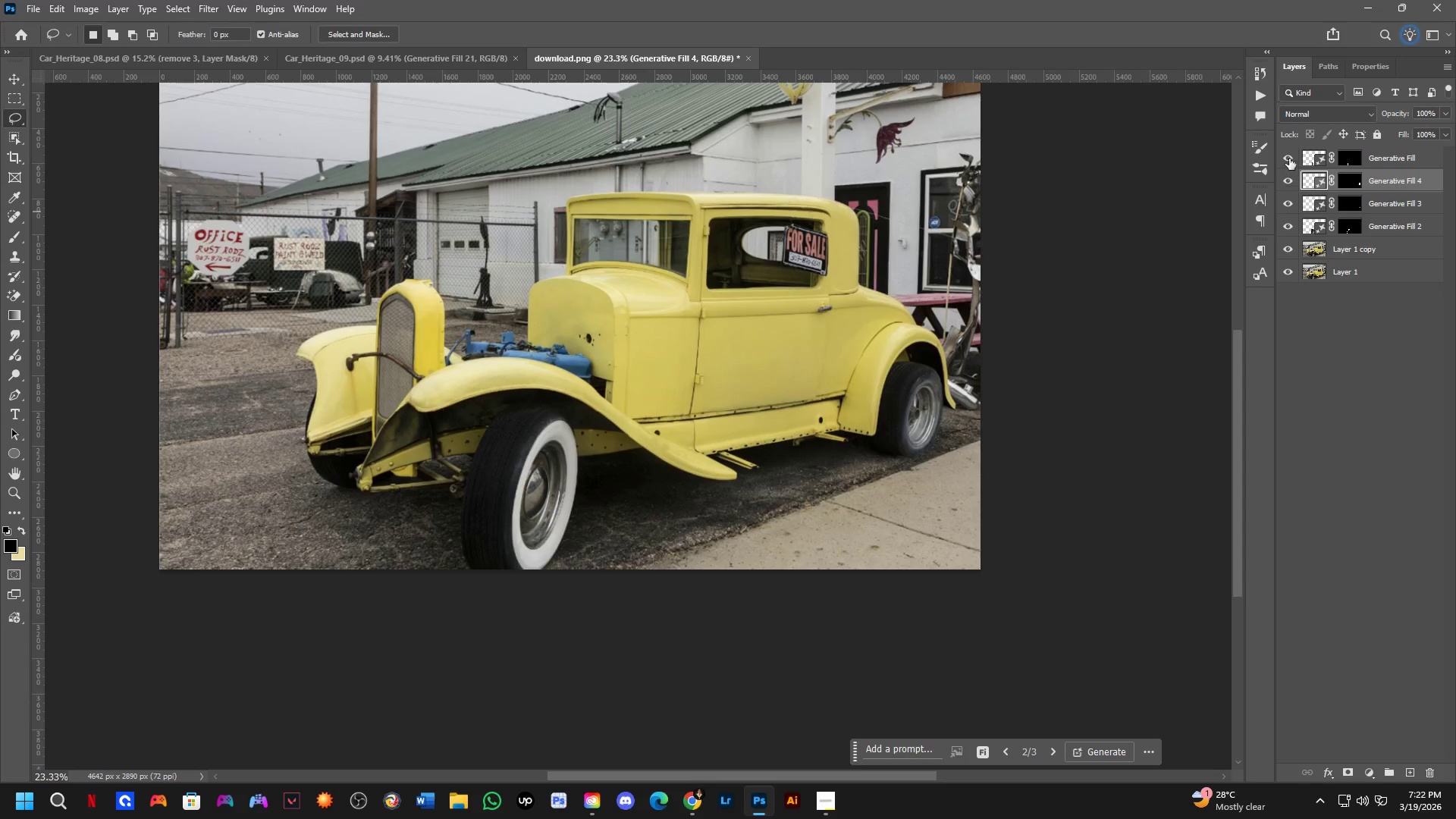 
double_click([1288, 158])
 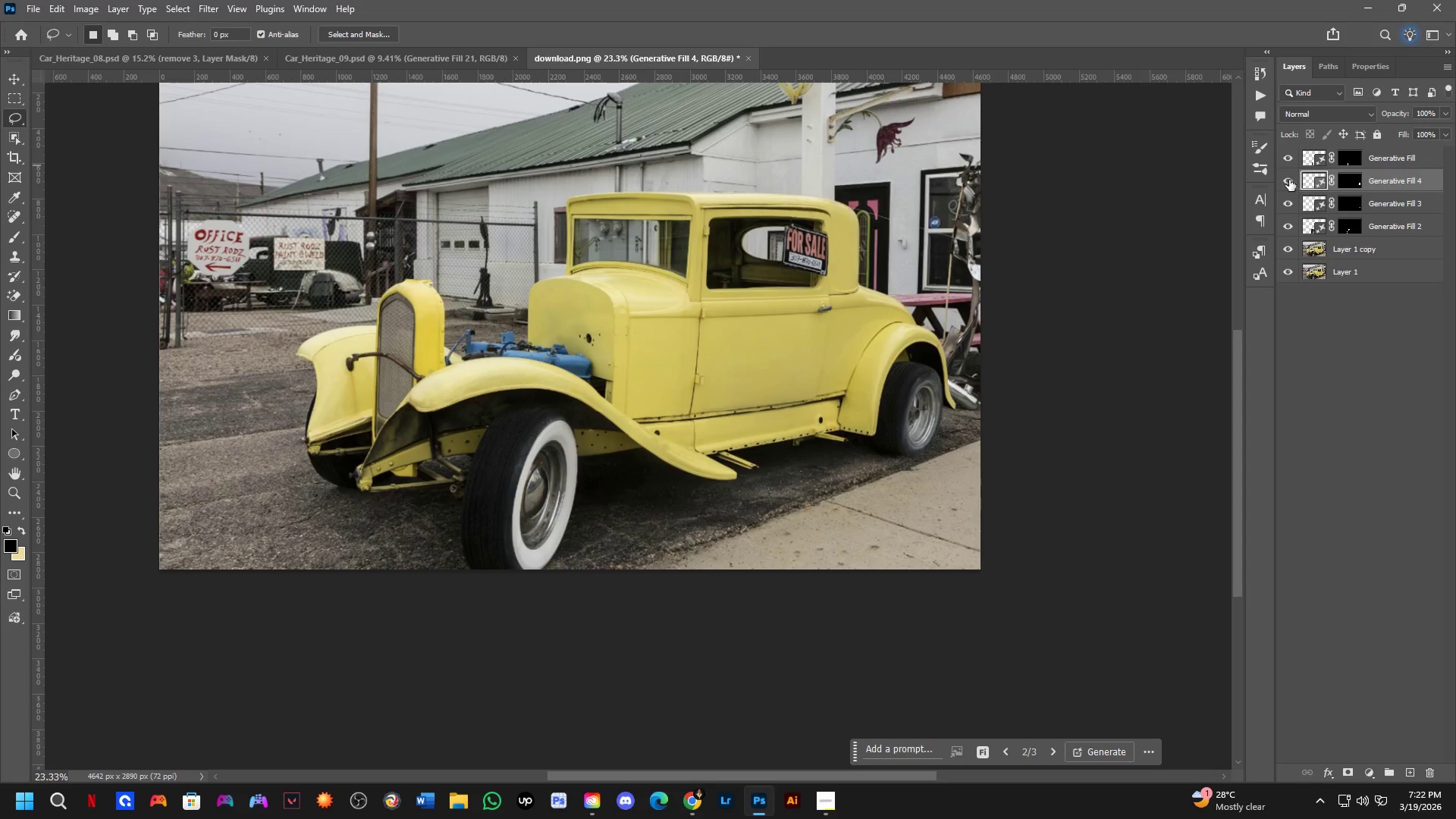 
double_click([1285, 180])
 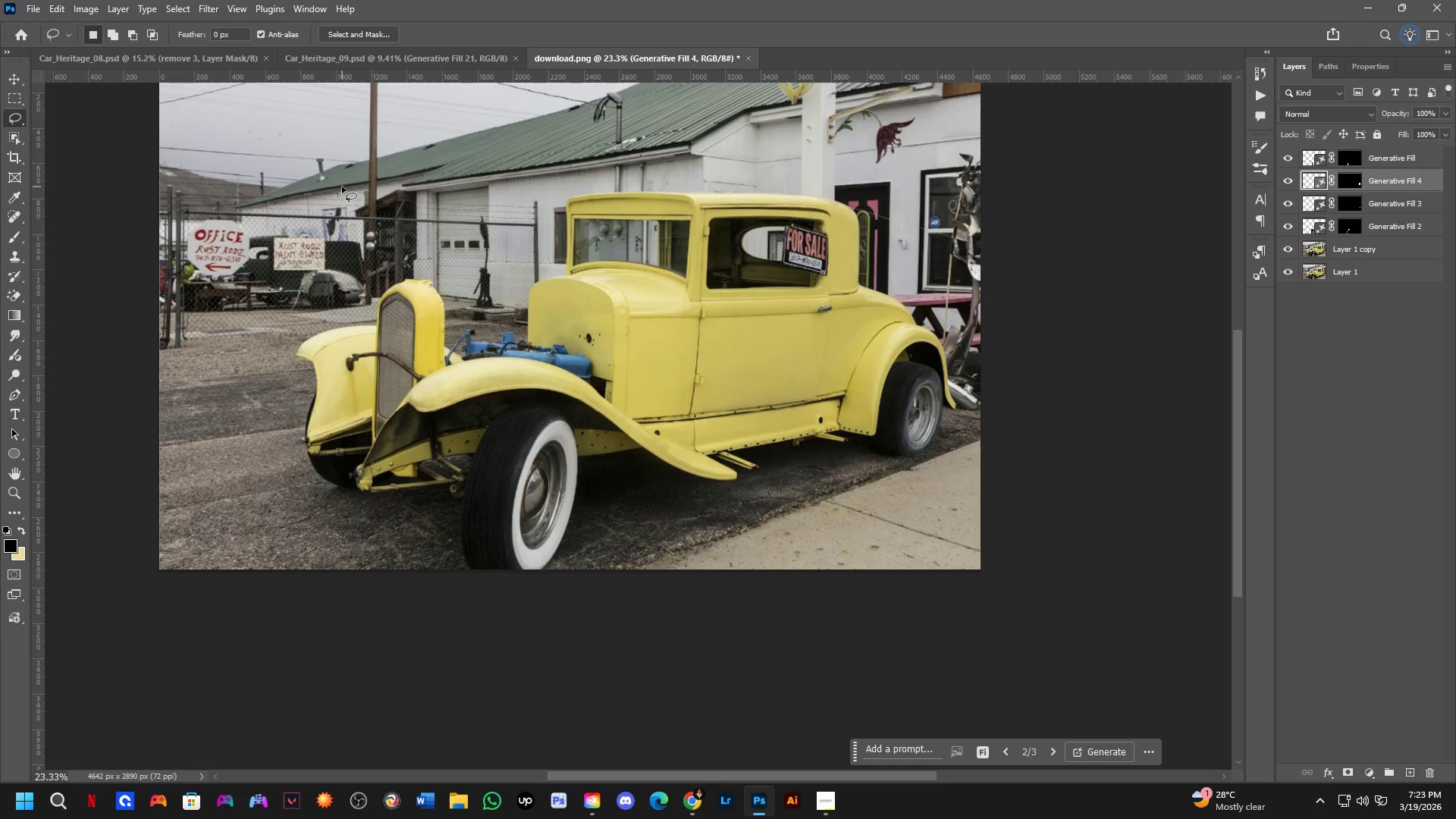 
wait(37.67)
 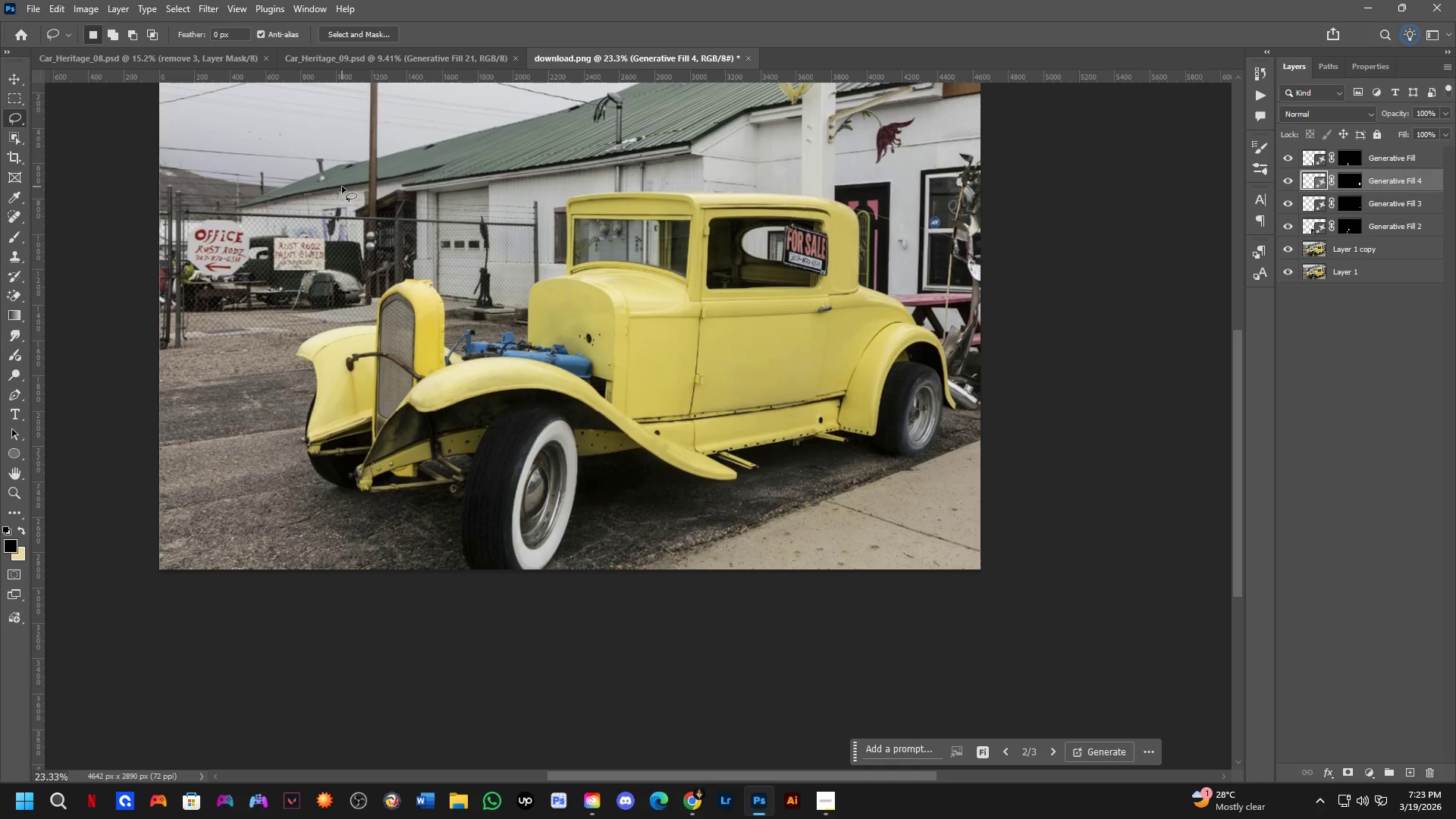 
scroll: coordinate [368, 182], scroll_direction: down, amount: 3.0
 